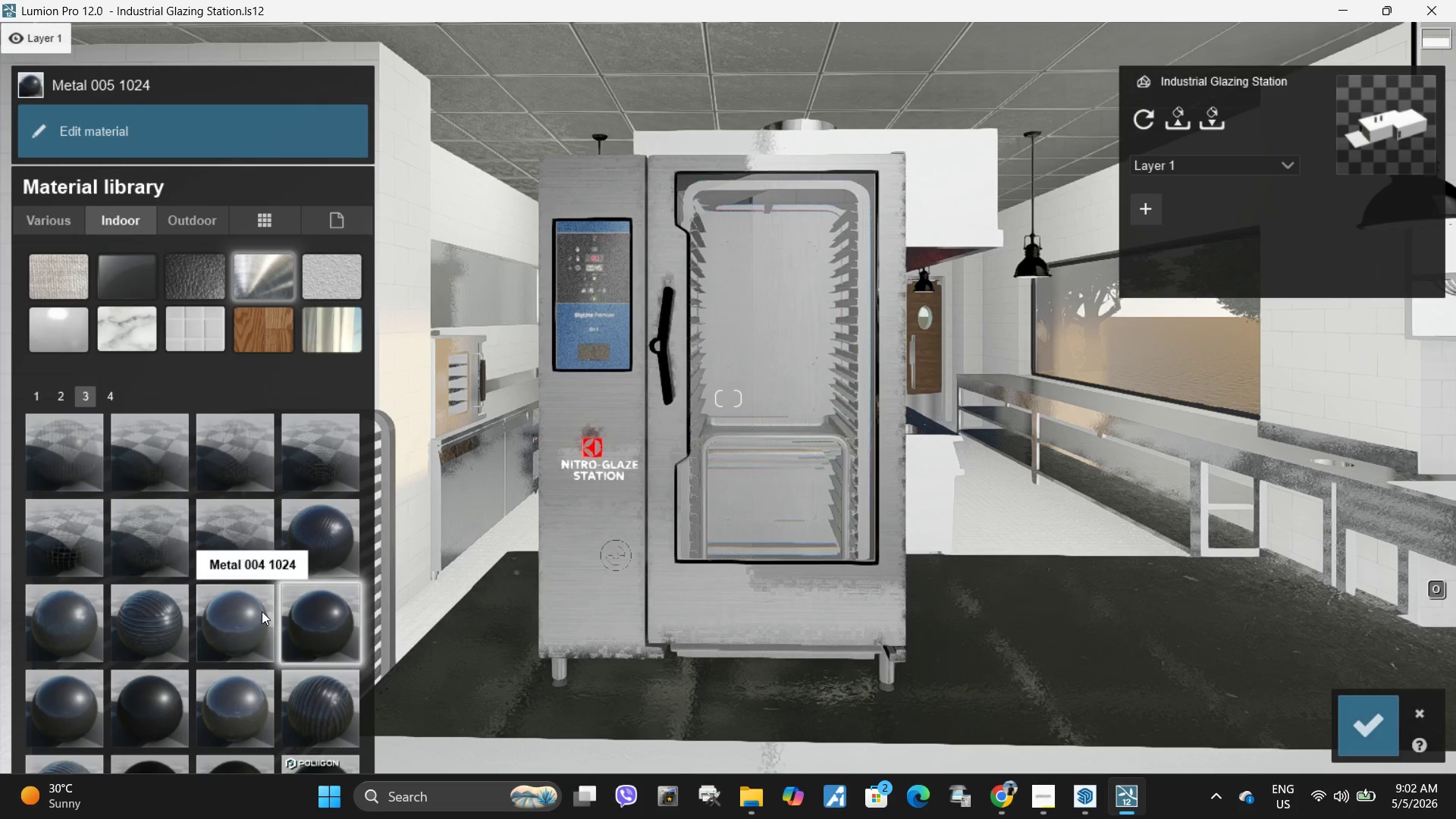 
left_click([332, 621])
 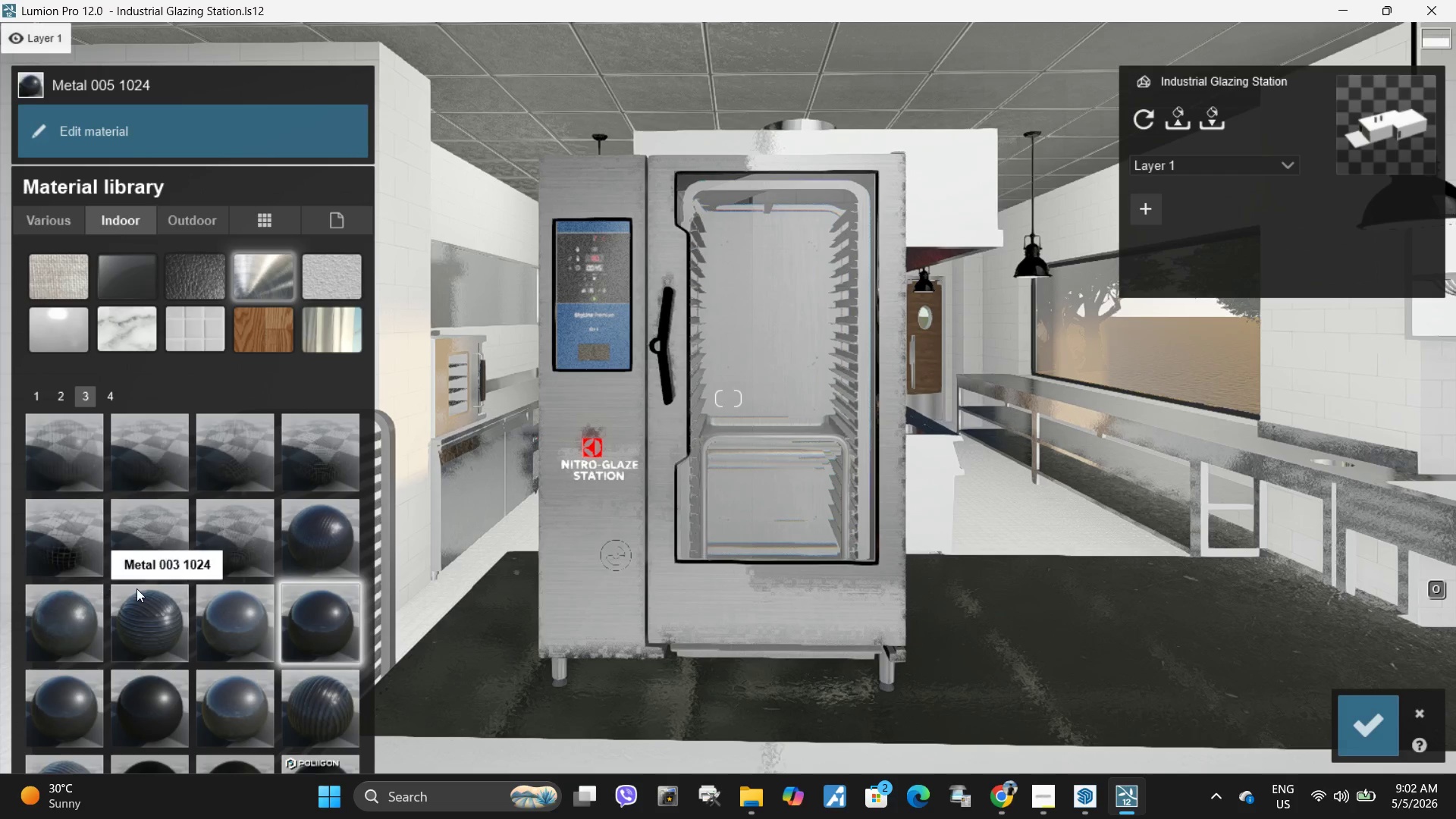 
left_click([47, 626])
 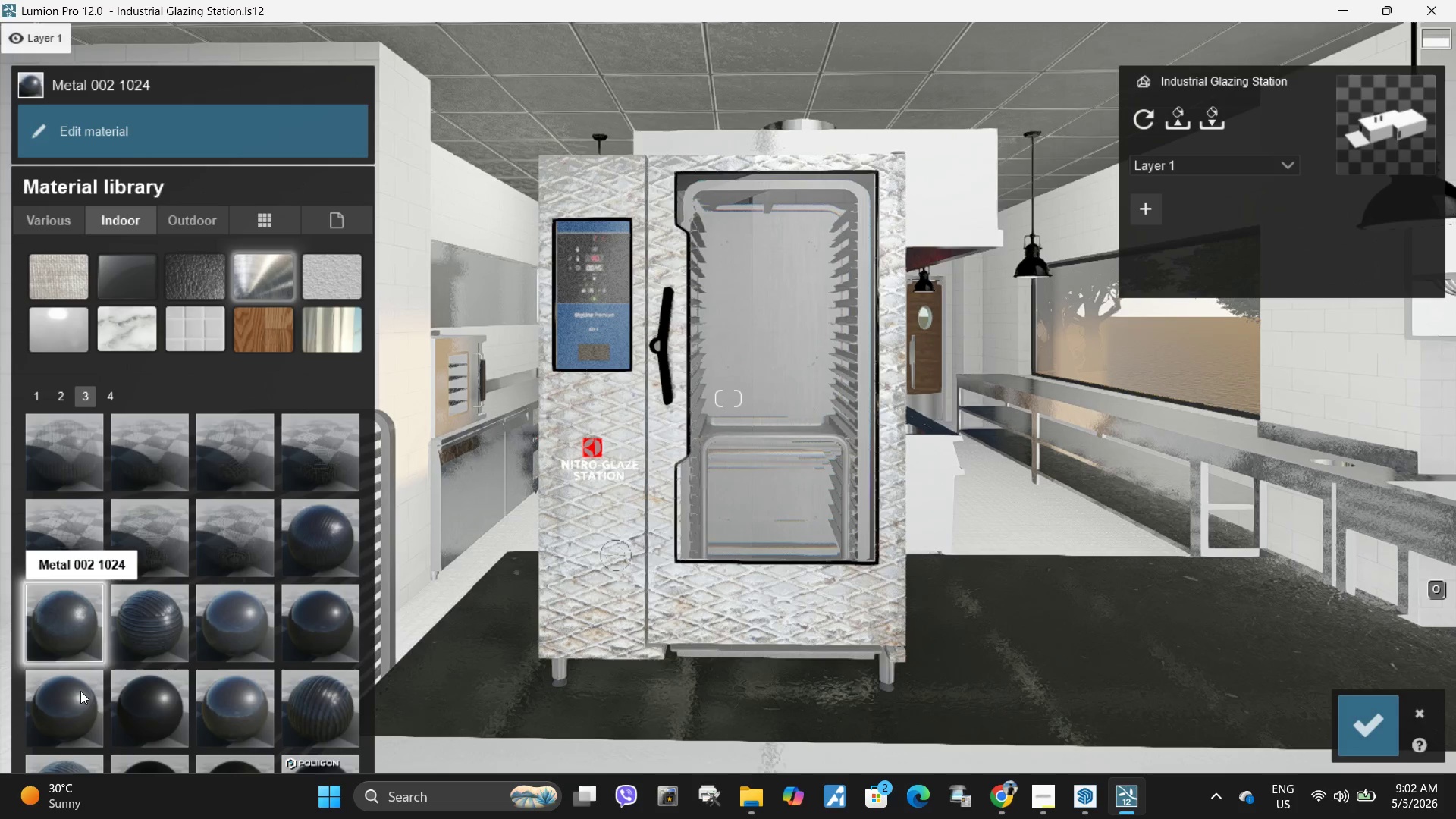 
left_click([141, 697])
 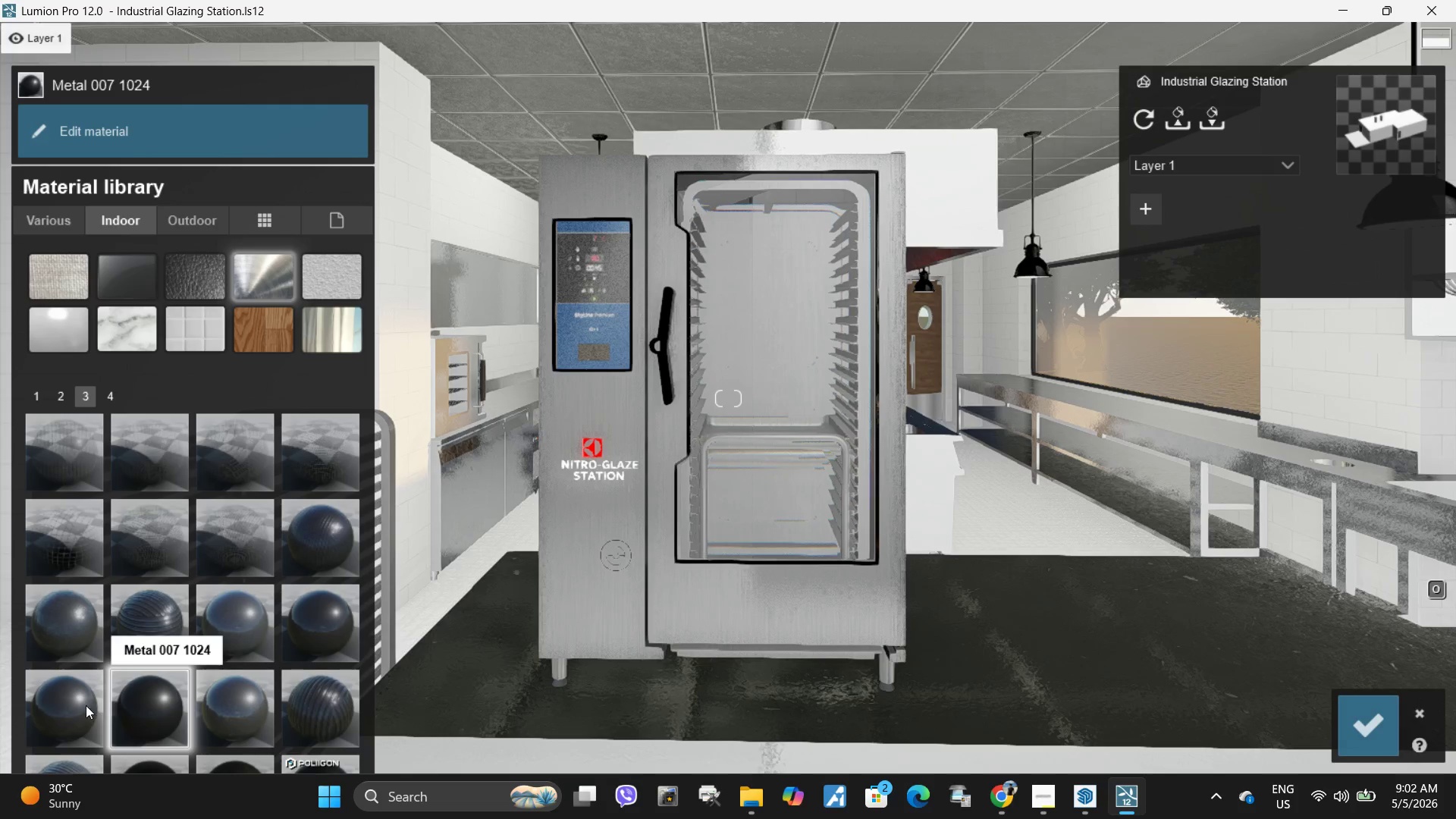 
left_click([61, 701])
 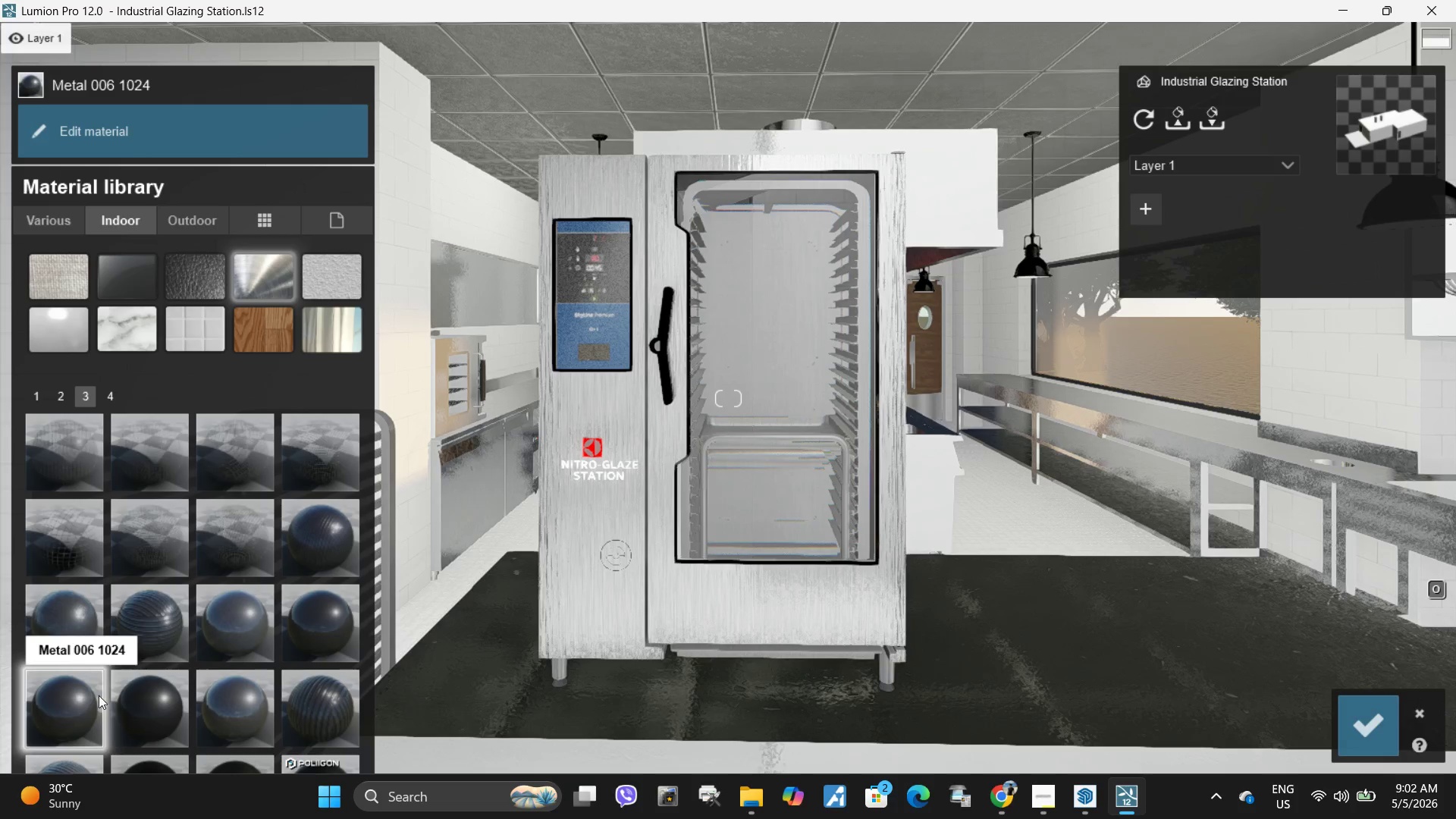 
left_click([142, 701])
 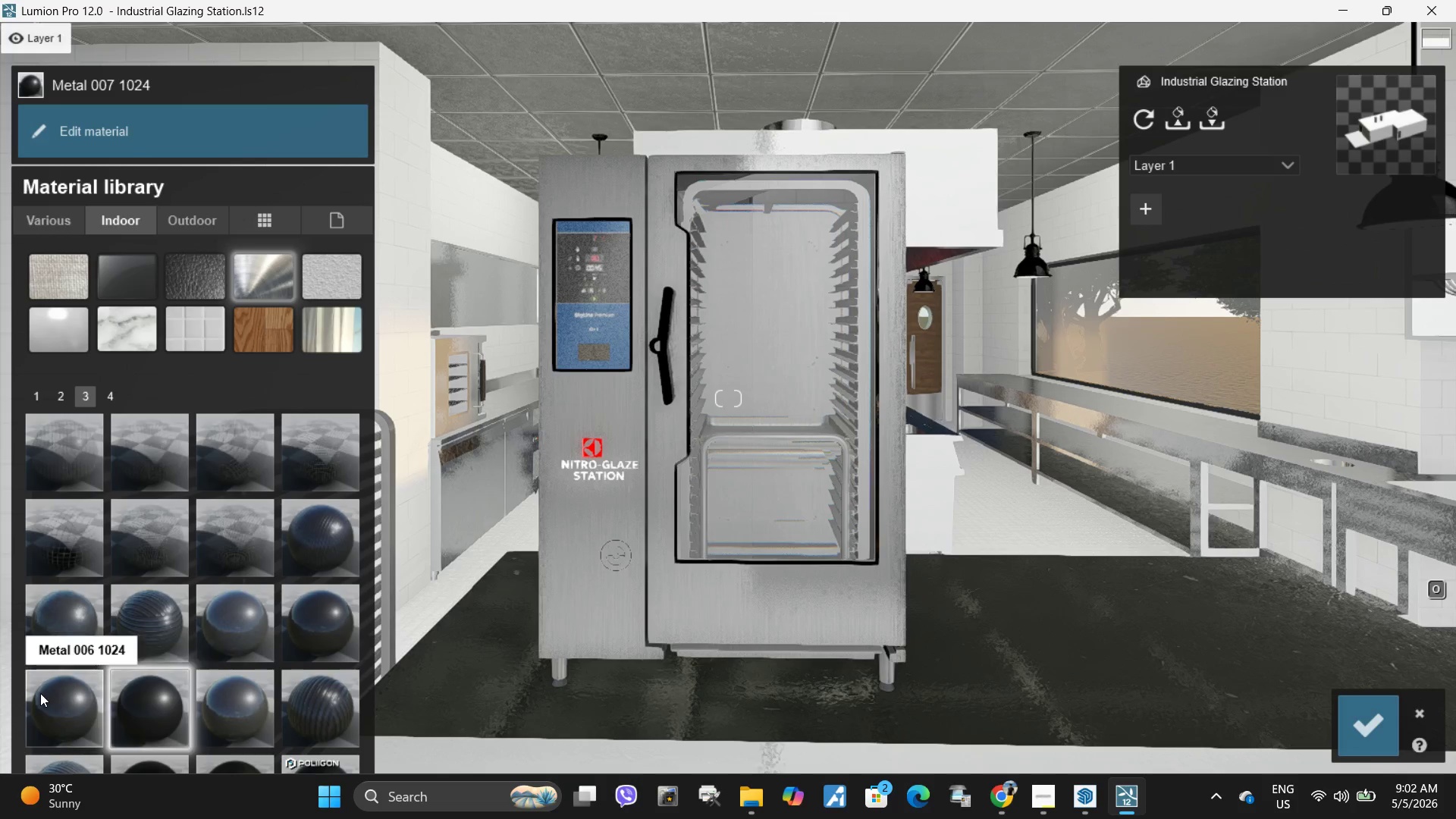 
left_click([40, 693])
 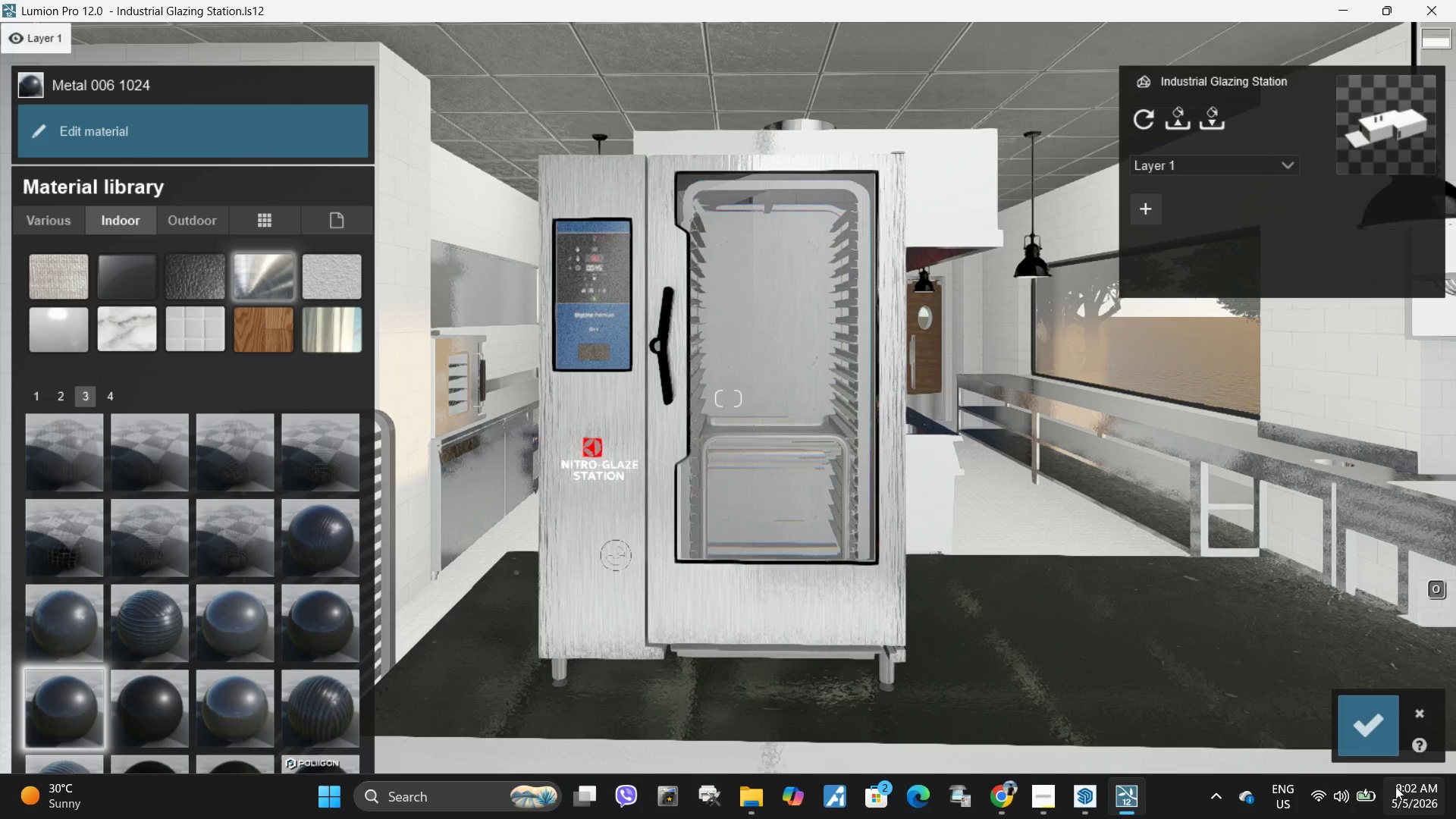 
left_click([1358, 723])
 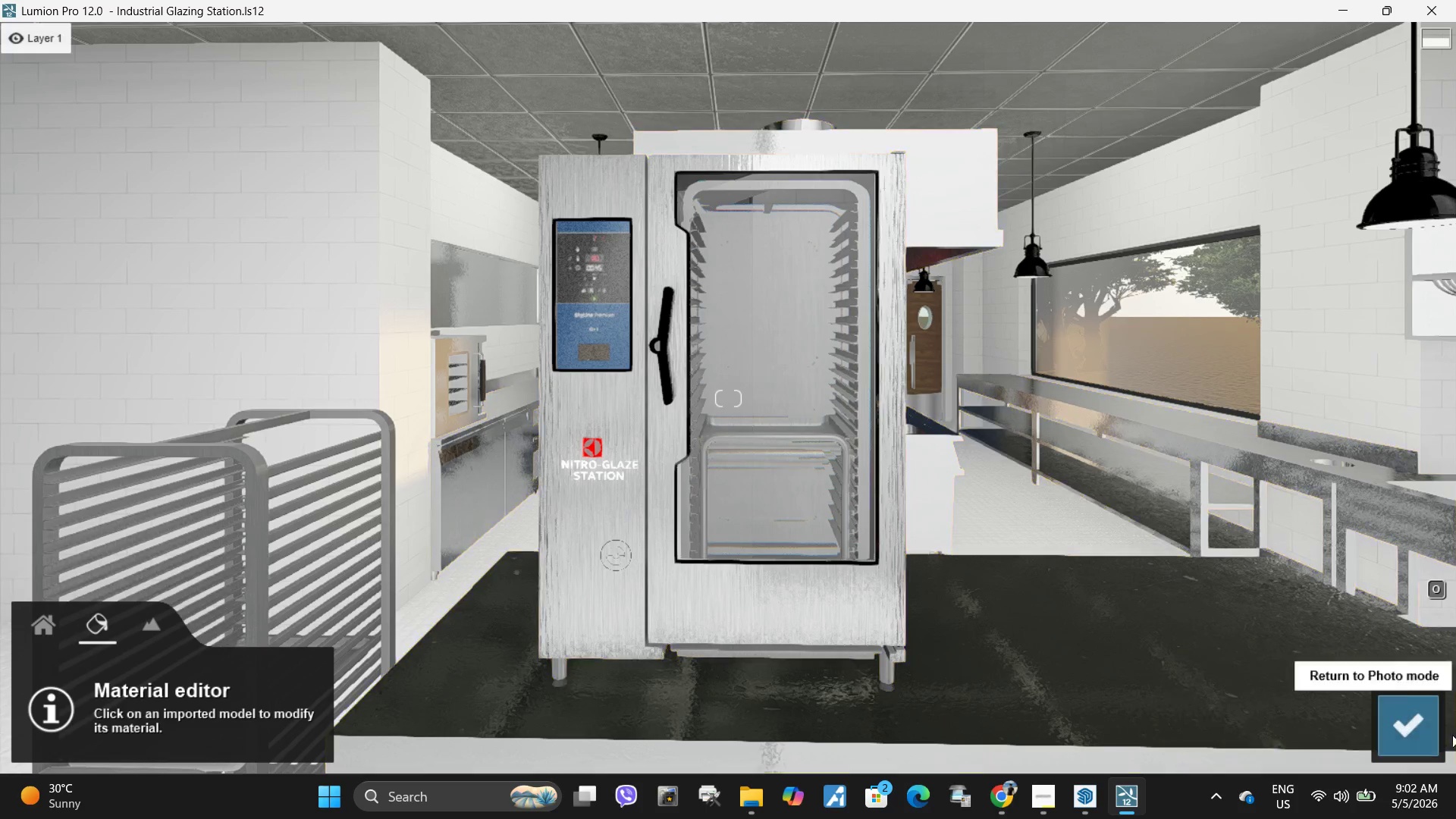 
left_click([1425, 733])
 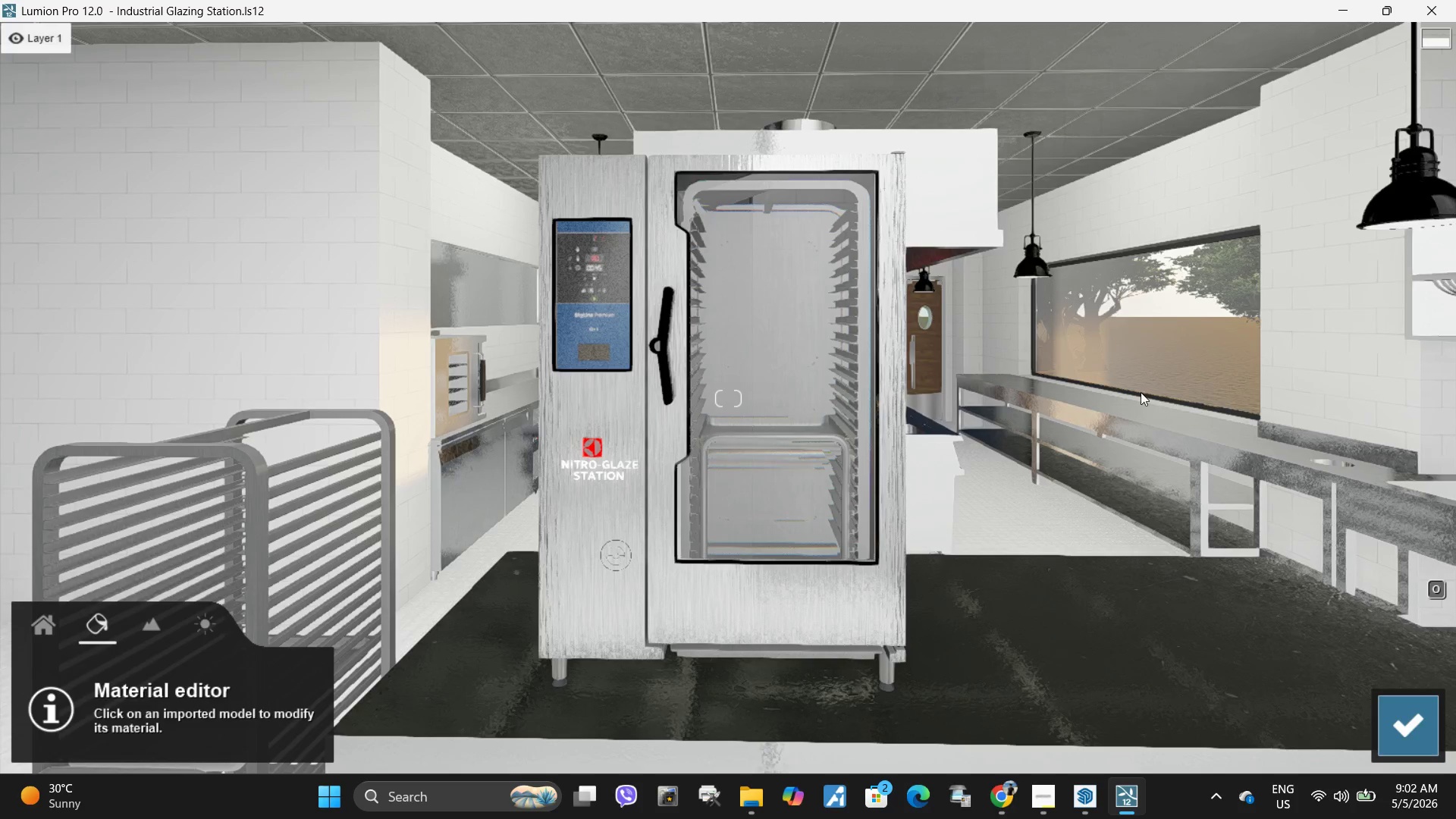 
left_click([1063, 349])
 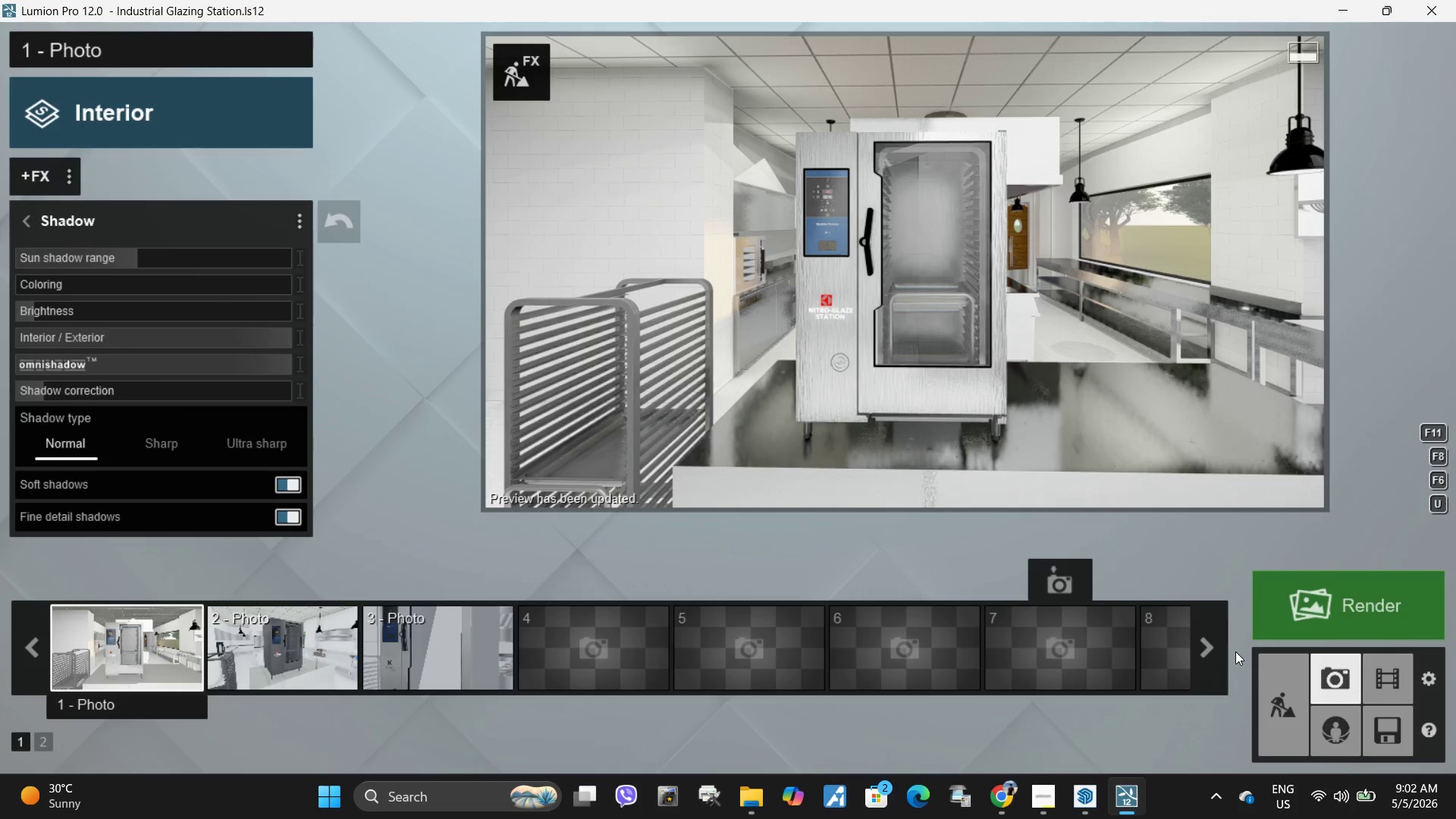 
type(wwaw s)
 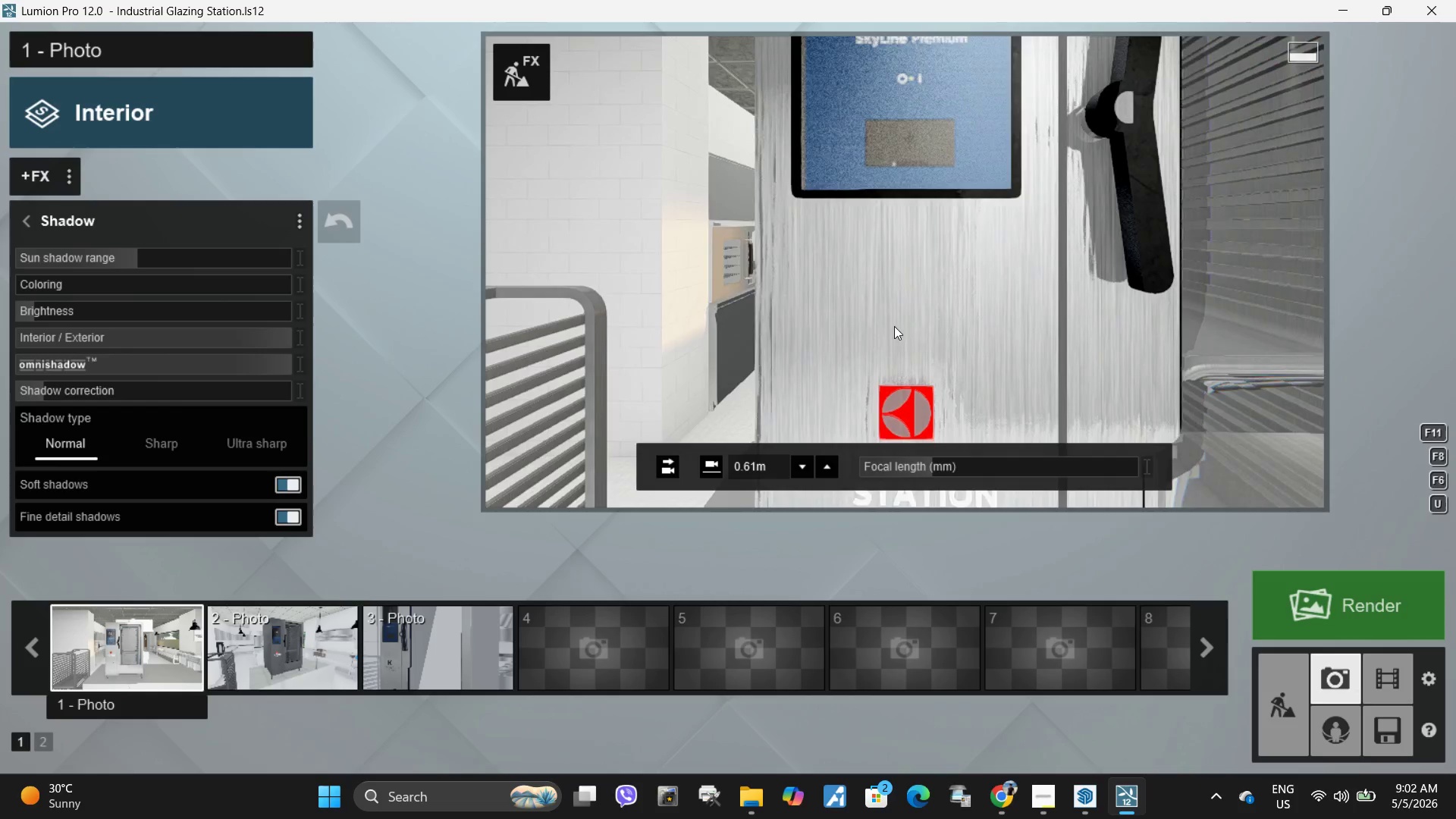 
hold_key(key=Space, duration=0.98)
 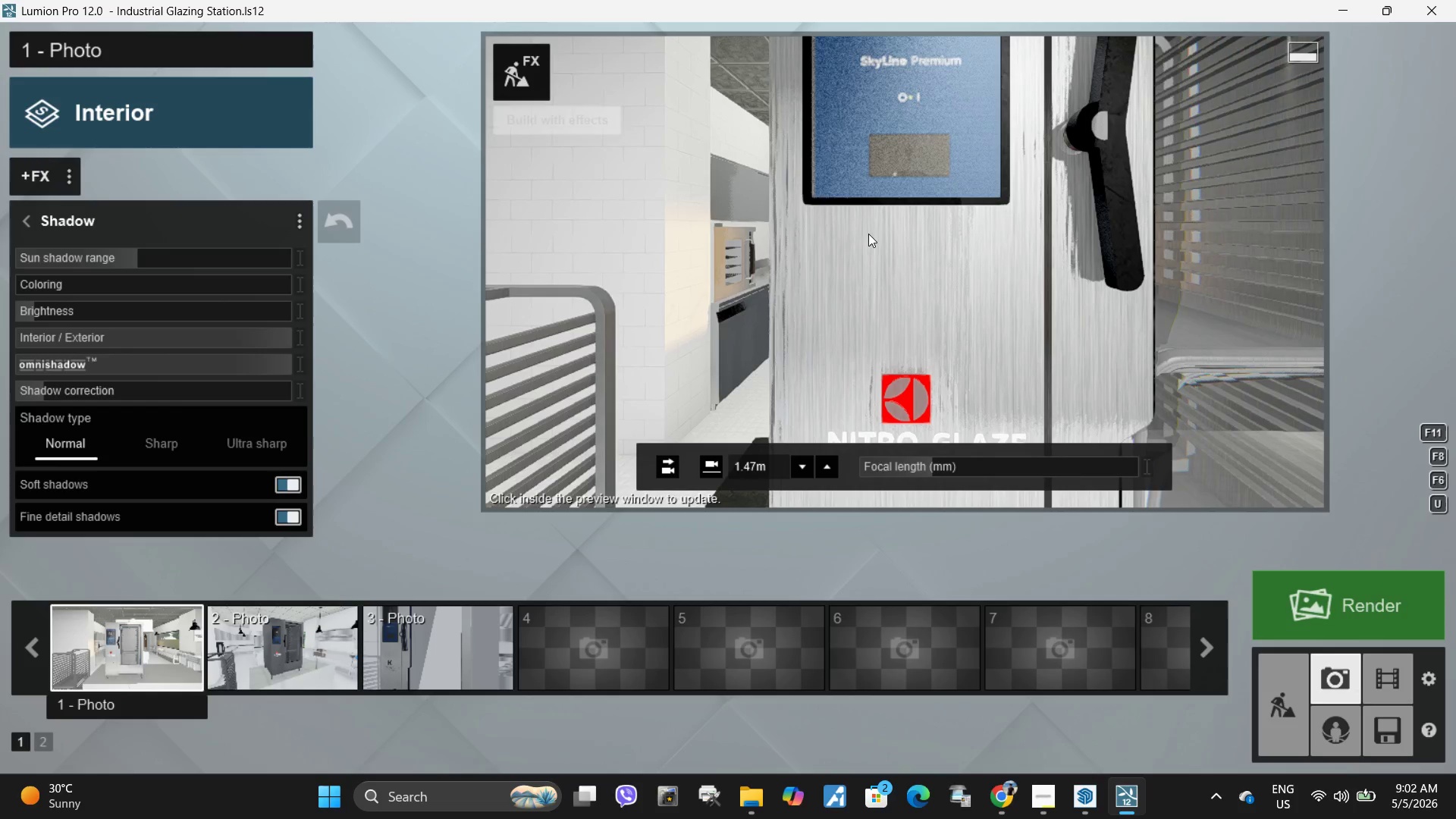 
left_click([541, 70])
 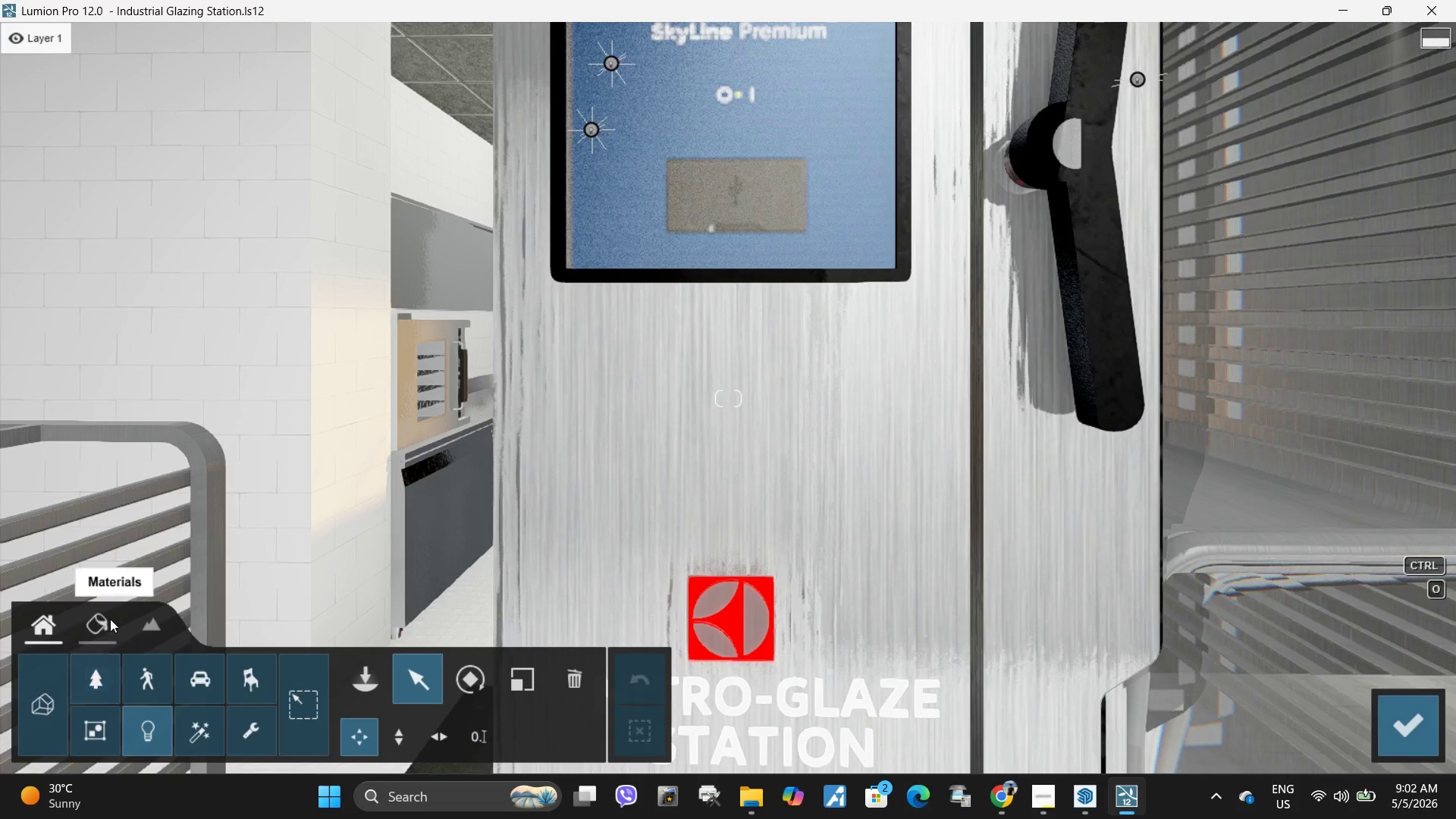 
double_click([613, 478])
 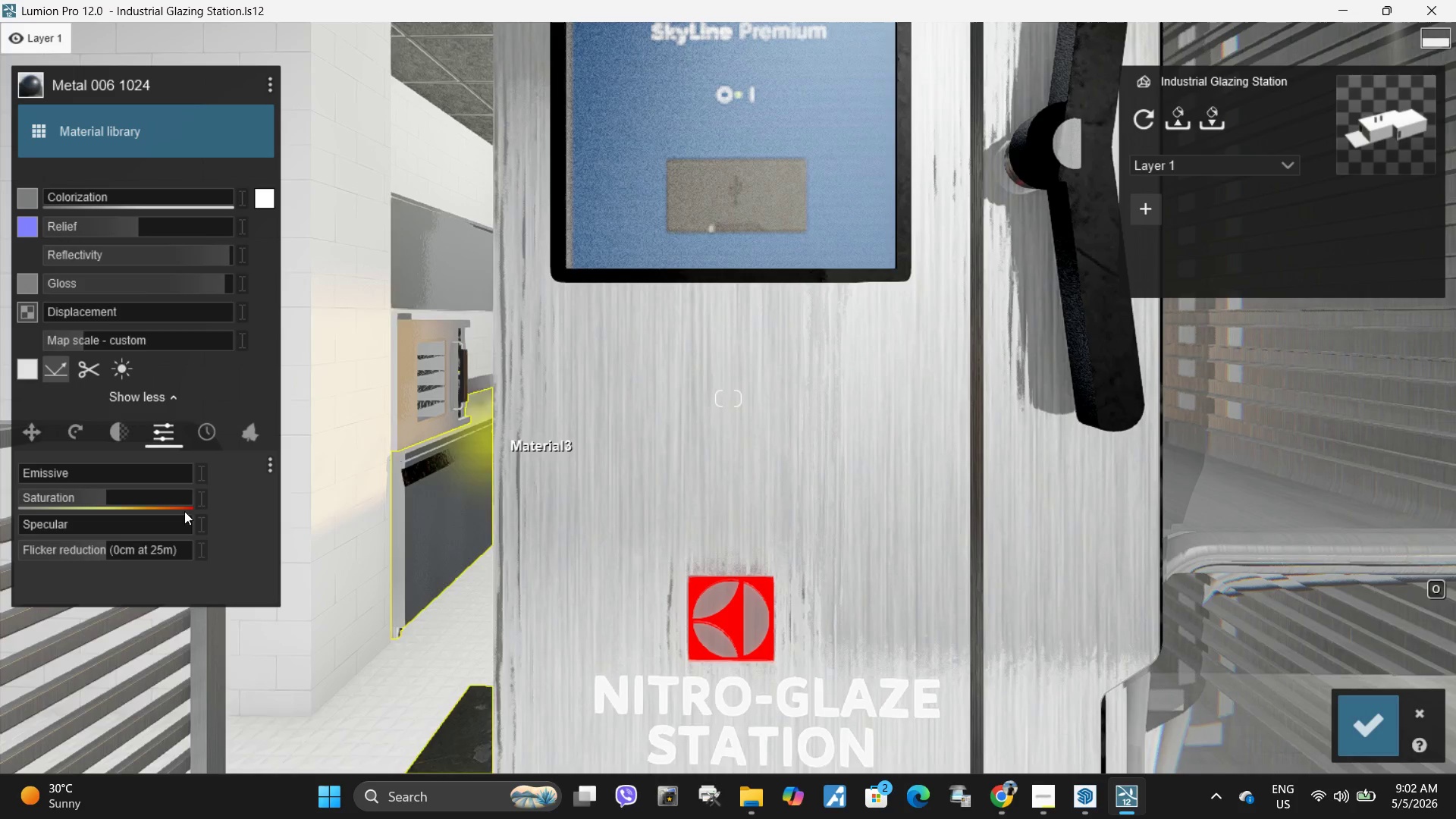 
left_click_drag(start_coordinate=[143, 122], to_coordinate=[147, 121])
 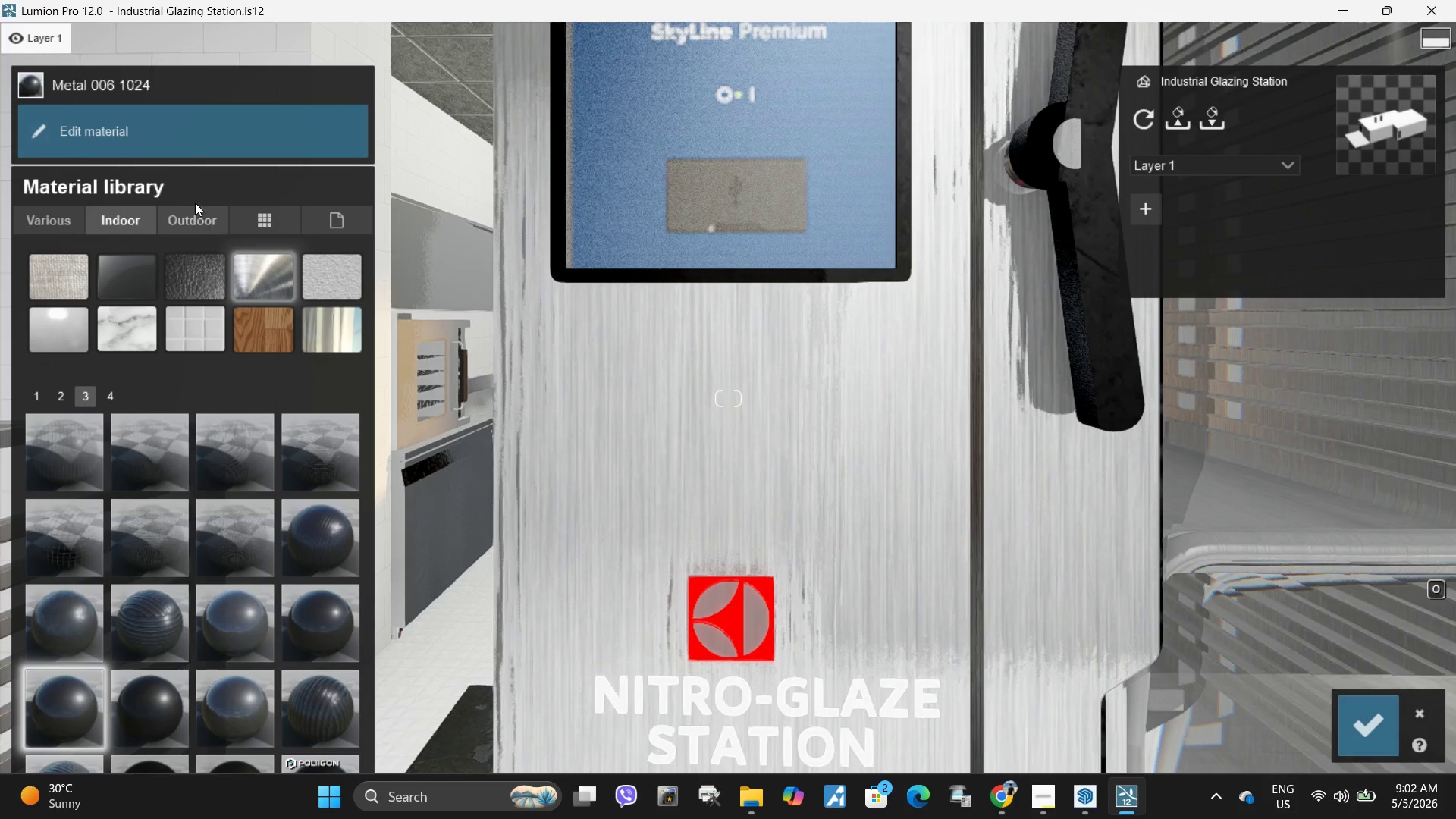 
left_click([201, 133])
 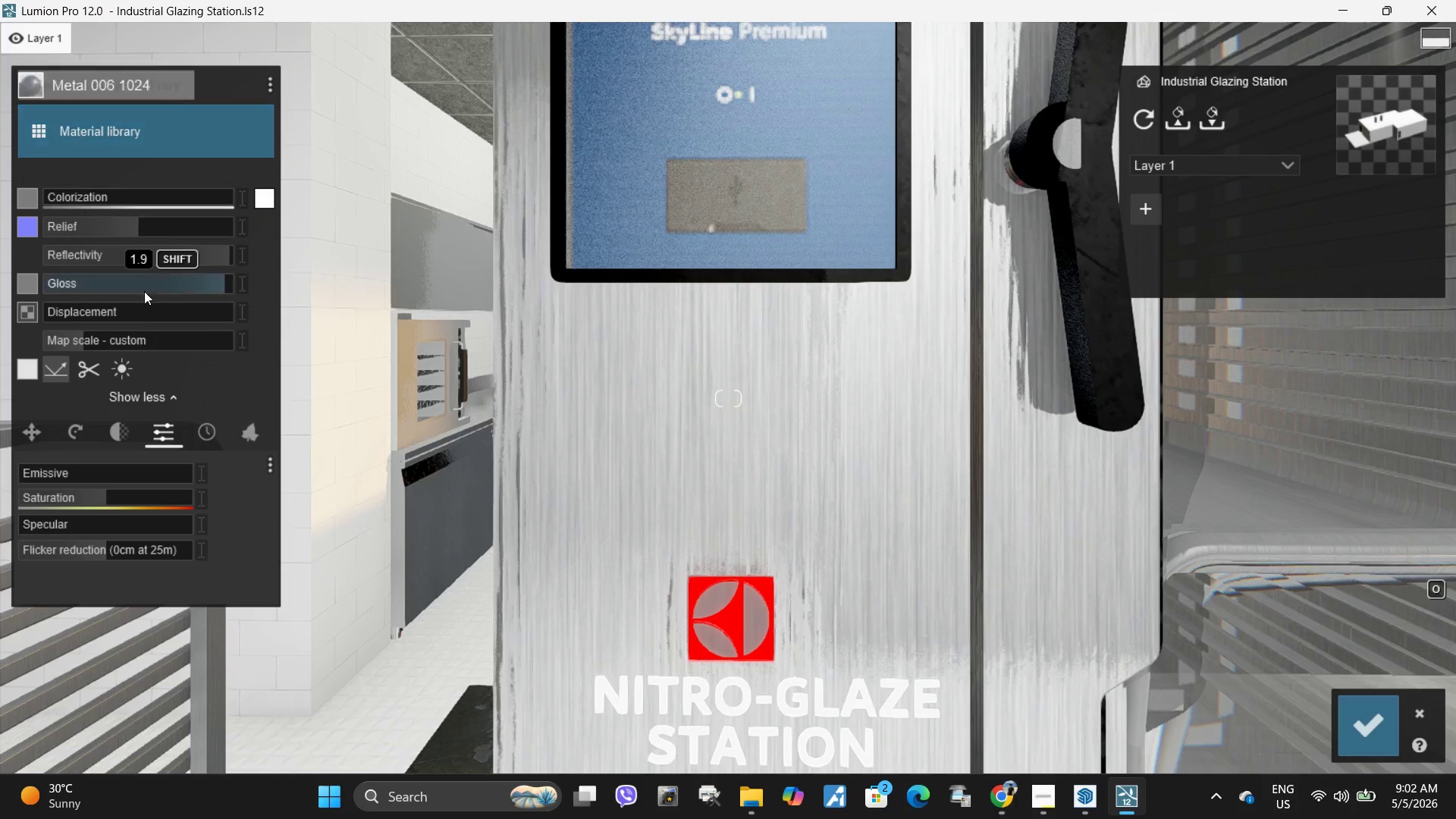 
hold_key(key=ShiftLeft, duration=6.06)
left_click_drag(start_coordinate=[107, 343], to_coordinate=[0, 400])
 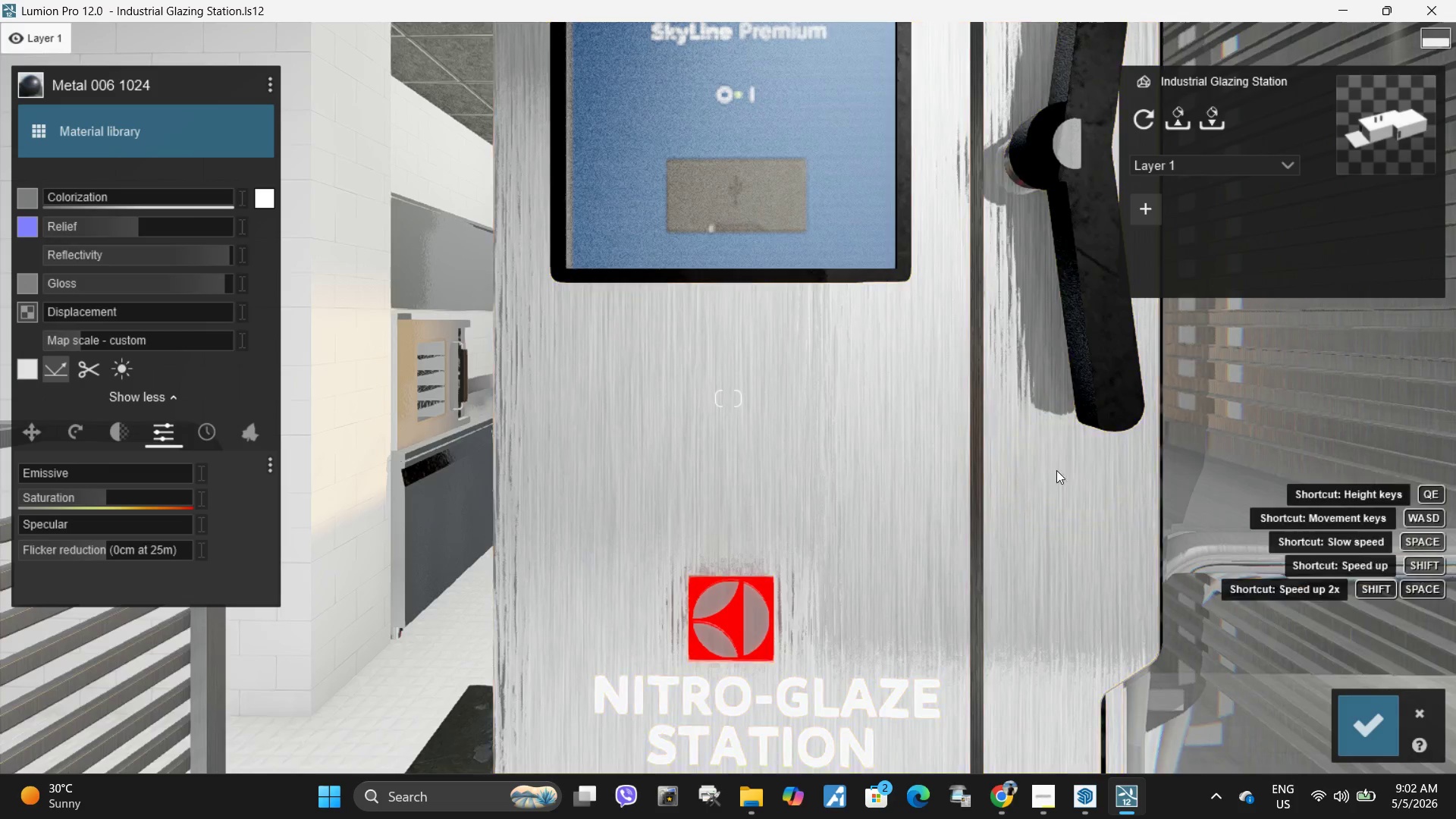 
hold_key(key=S, duration=0.38)
 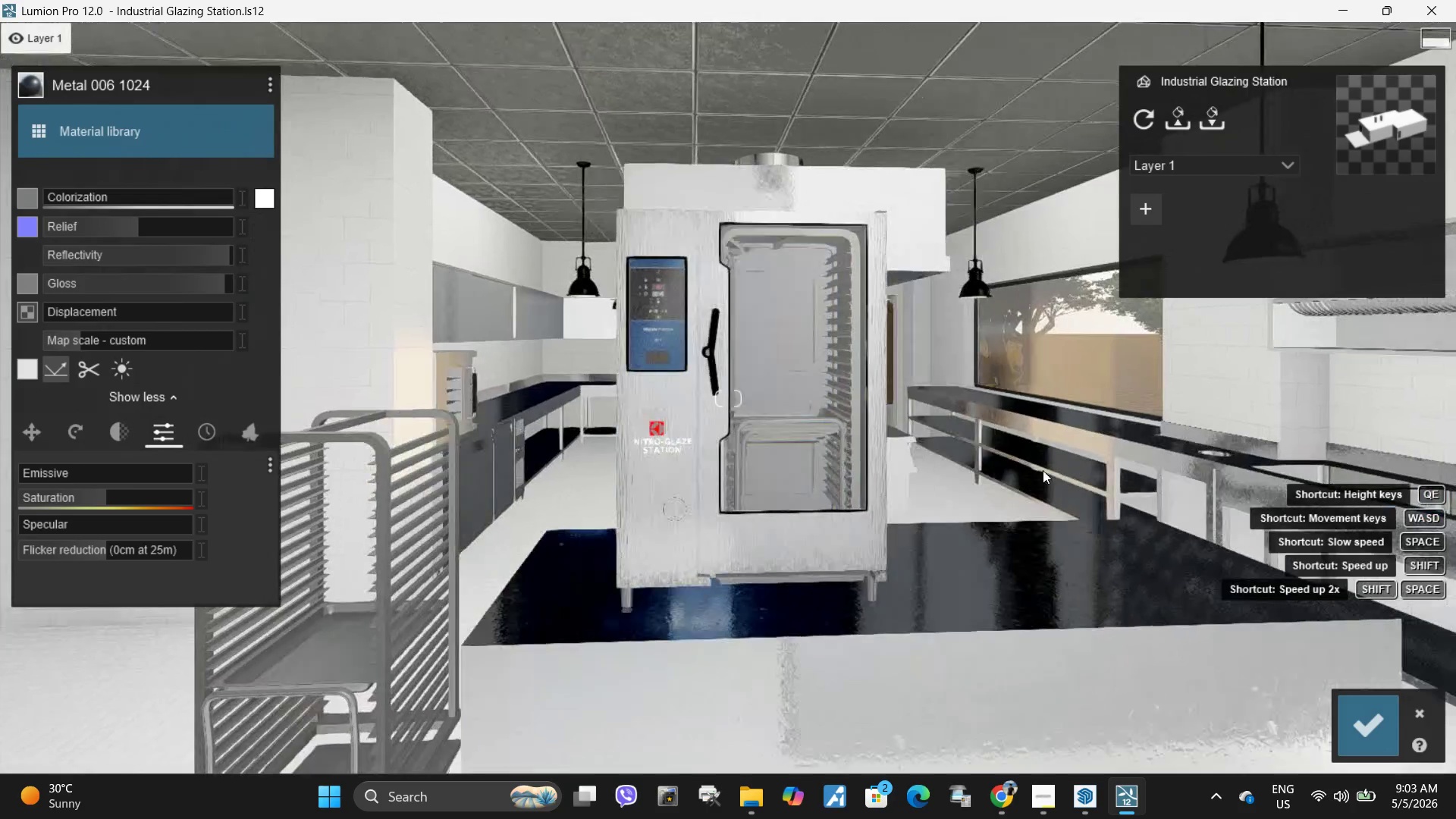 
type(ddw)
 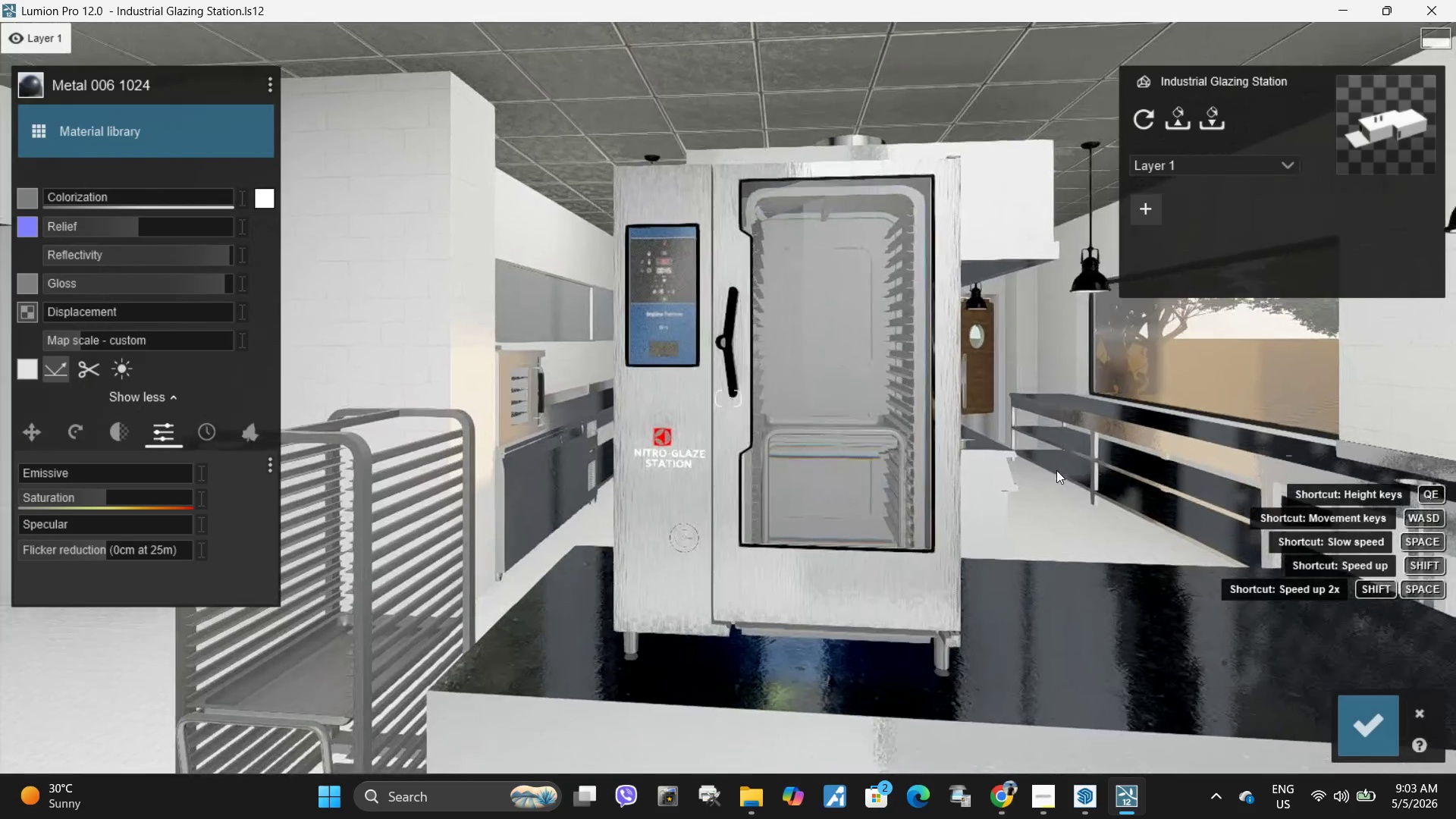 
right_click([1056, 470])
 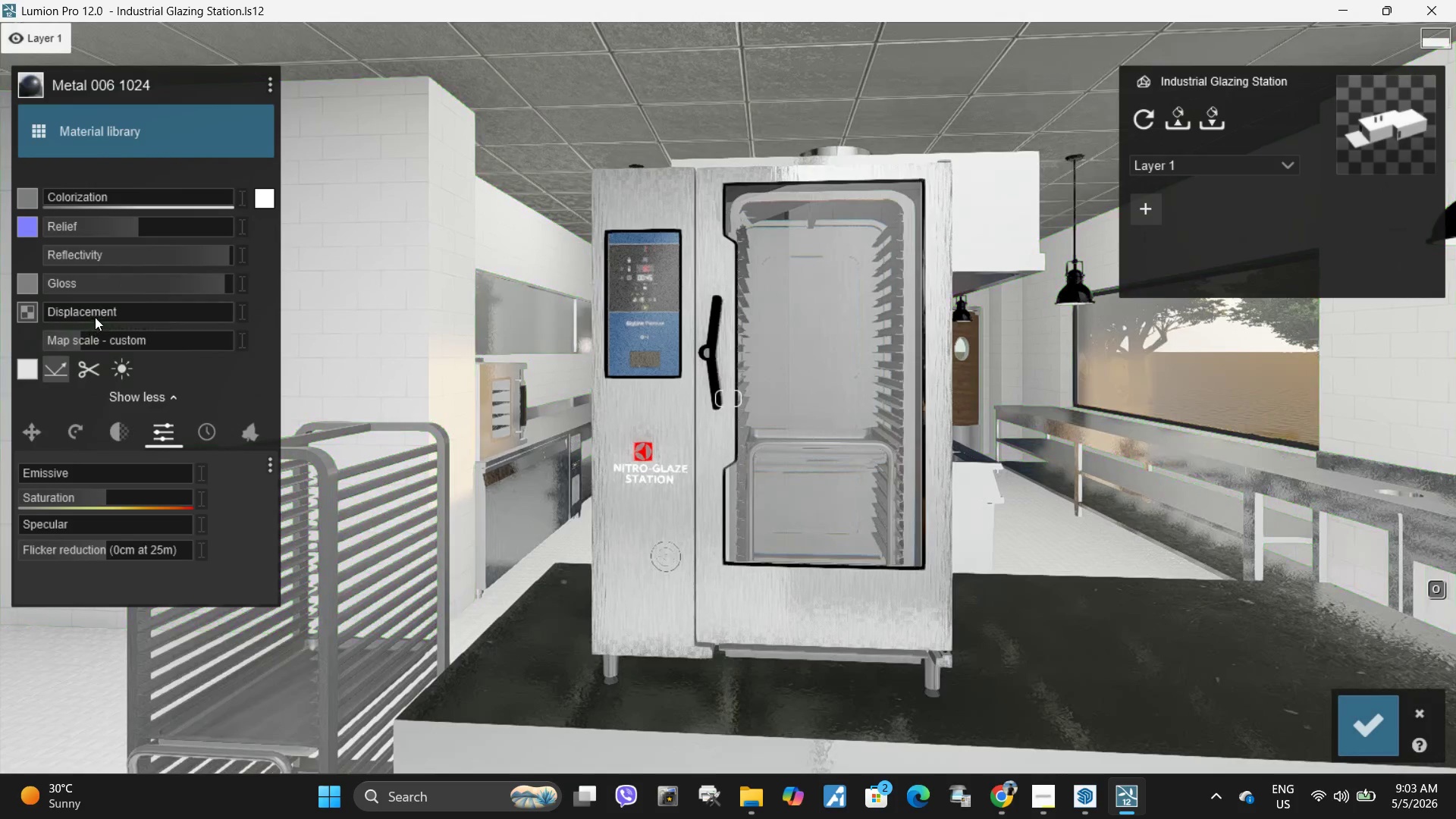 
hold_key(key=ShiftLeft, duration=3.5)
left_click_drag(start_coordinate=[85, 337], to_coordinate=[3, 403])
 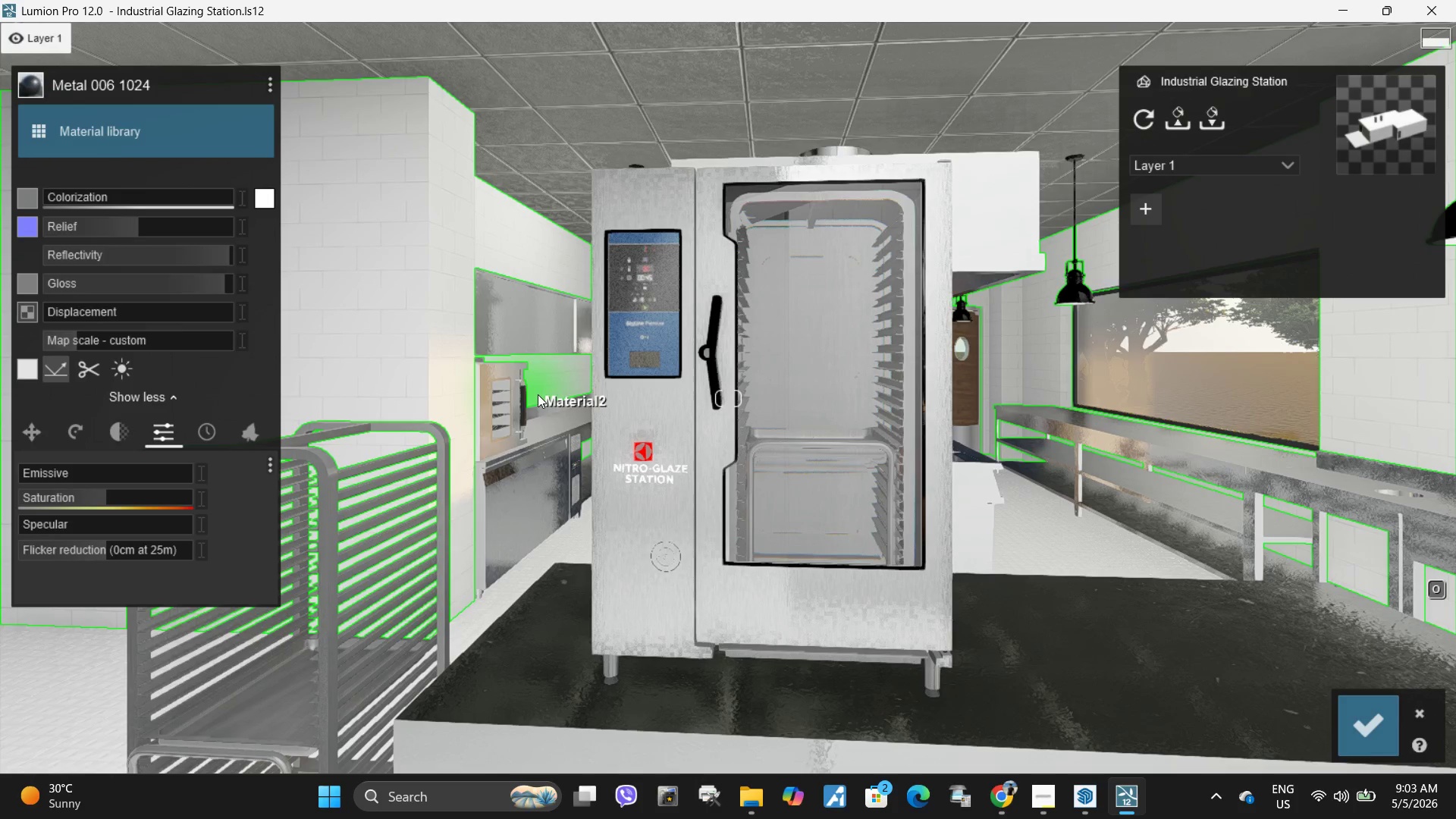 
hold_key(key=ShiftLeft, duration=2.56)
left_click_drag(start_coordinate=[99, 338], to_coordinate=[101, 345])
 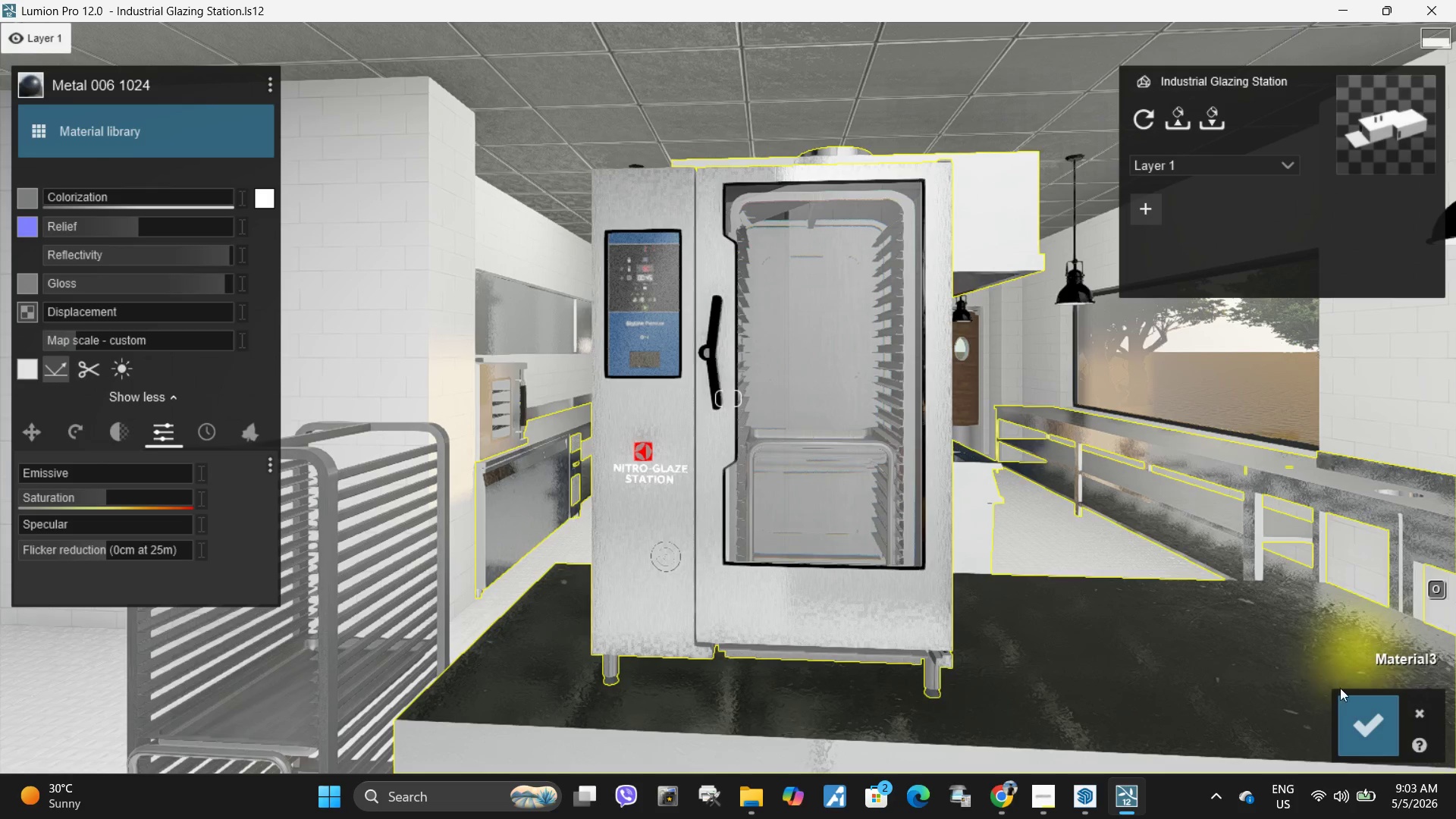 
left_click([1360, 741])
 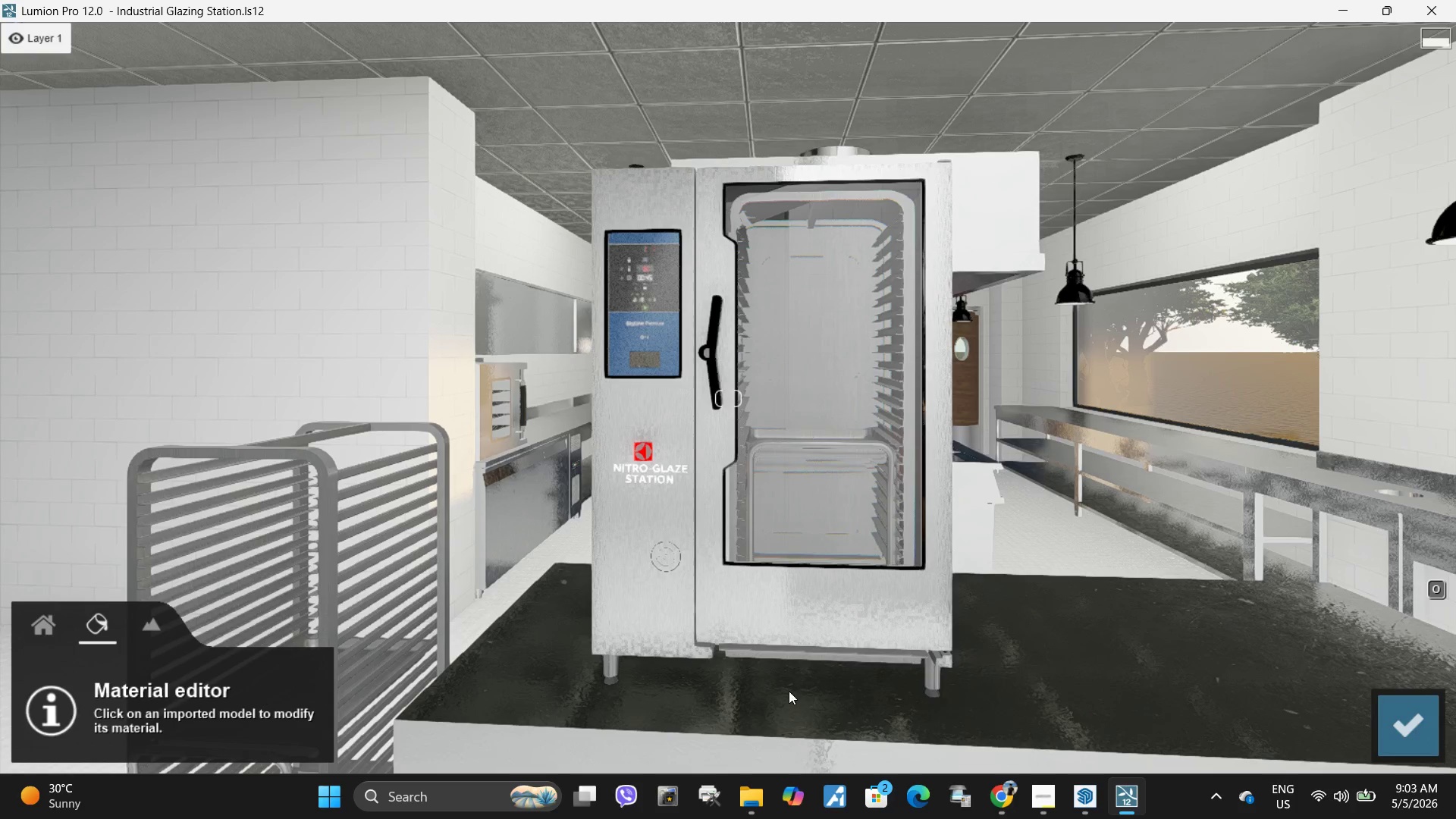 
left_click([1373, 718])
 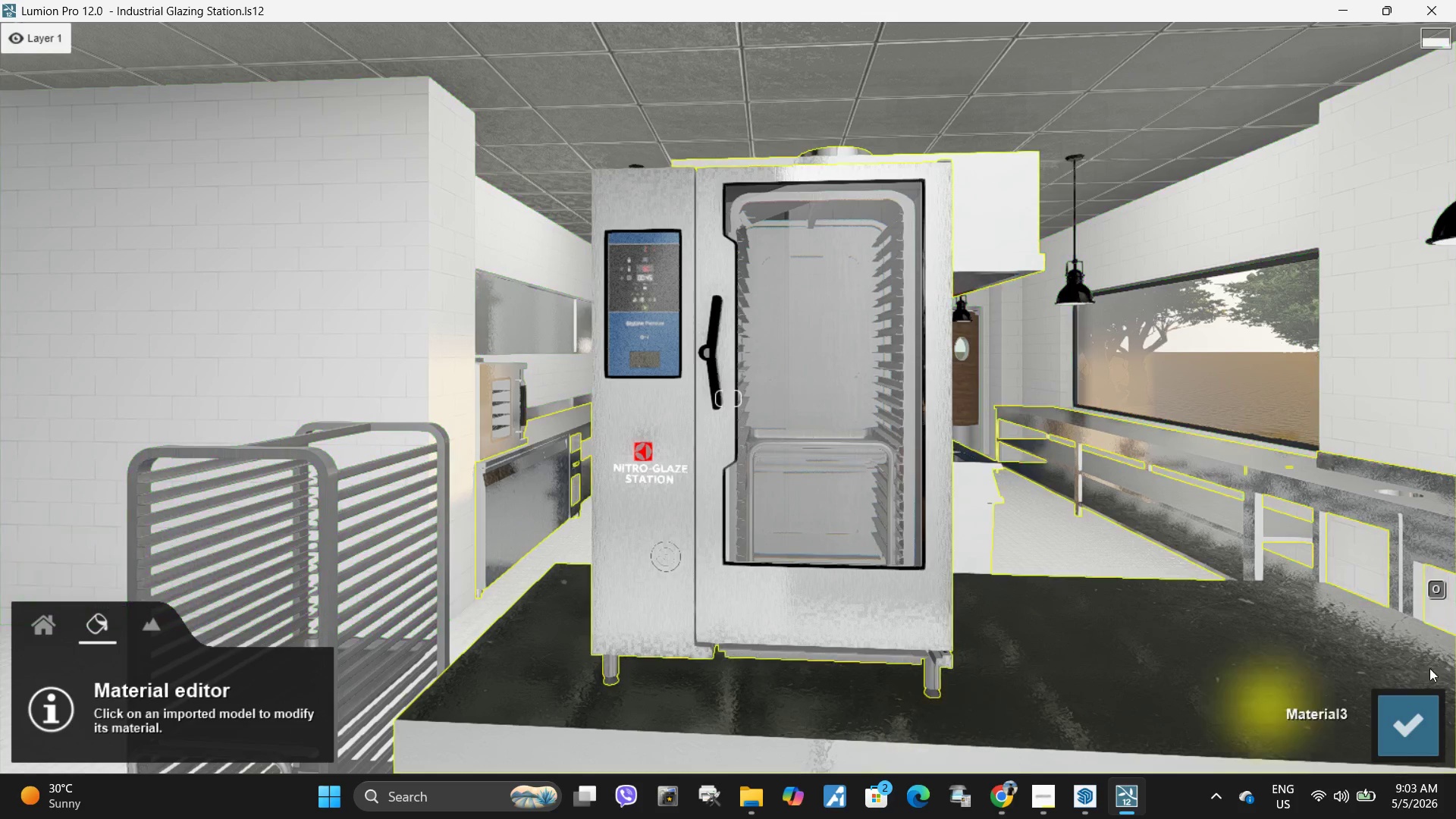 
left_click([1401, 716])
 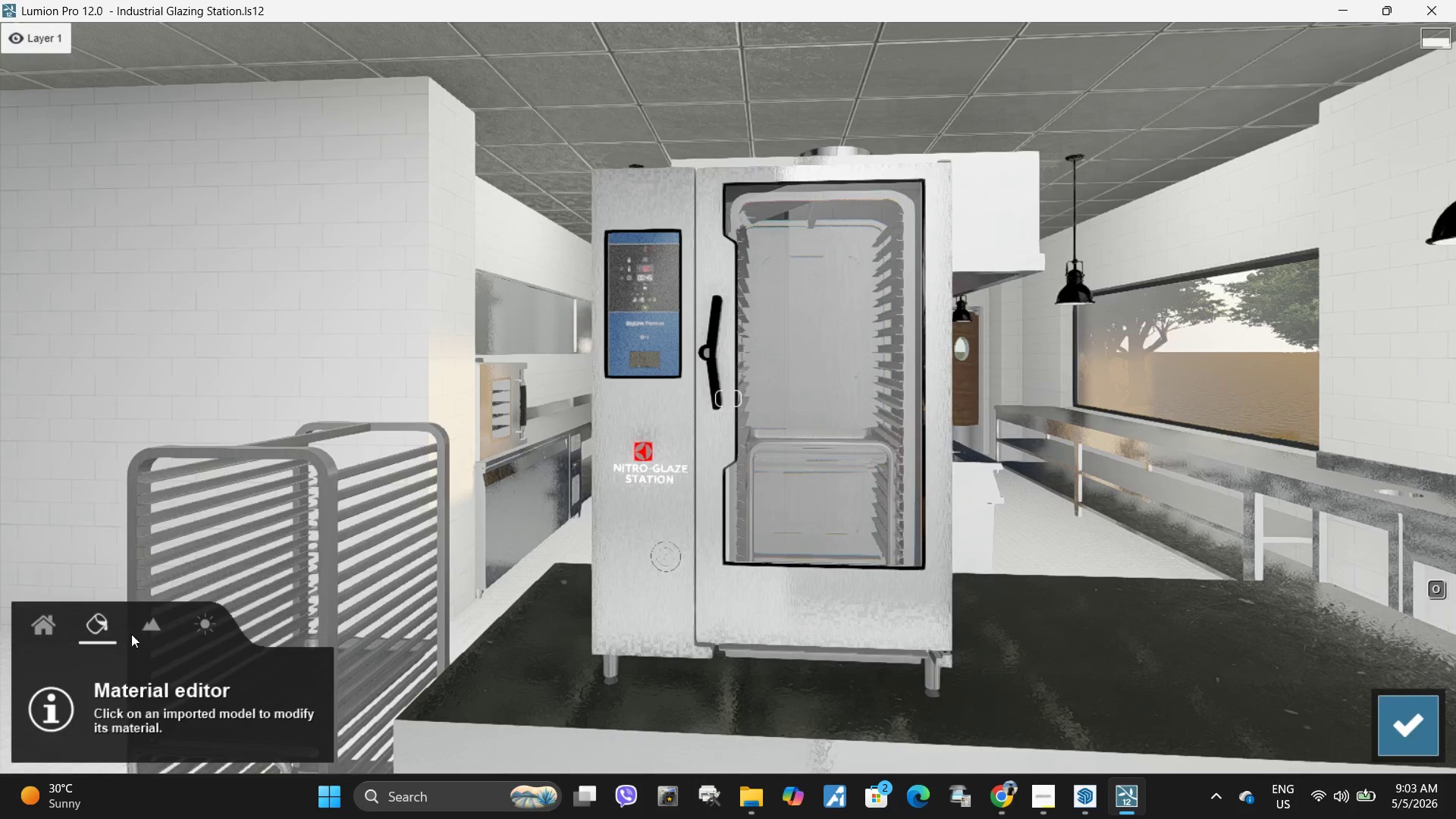 
left_click([89, 650])
 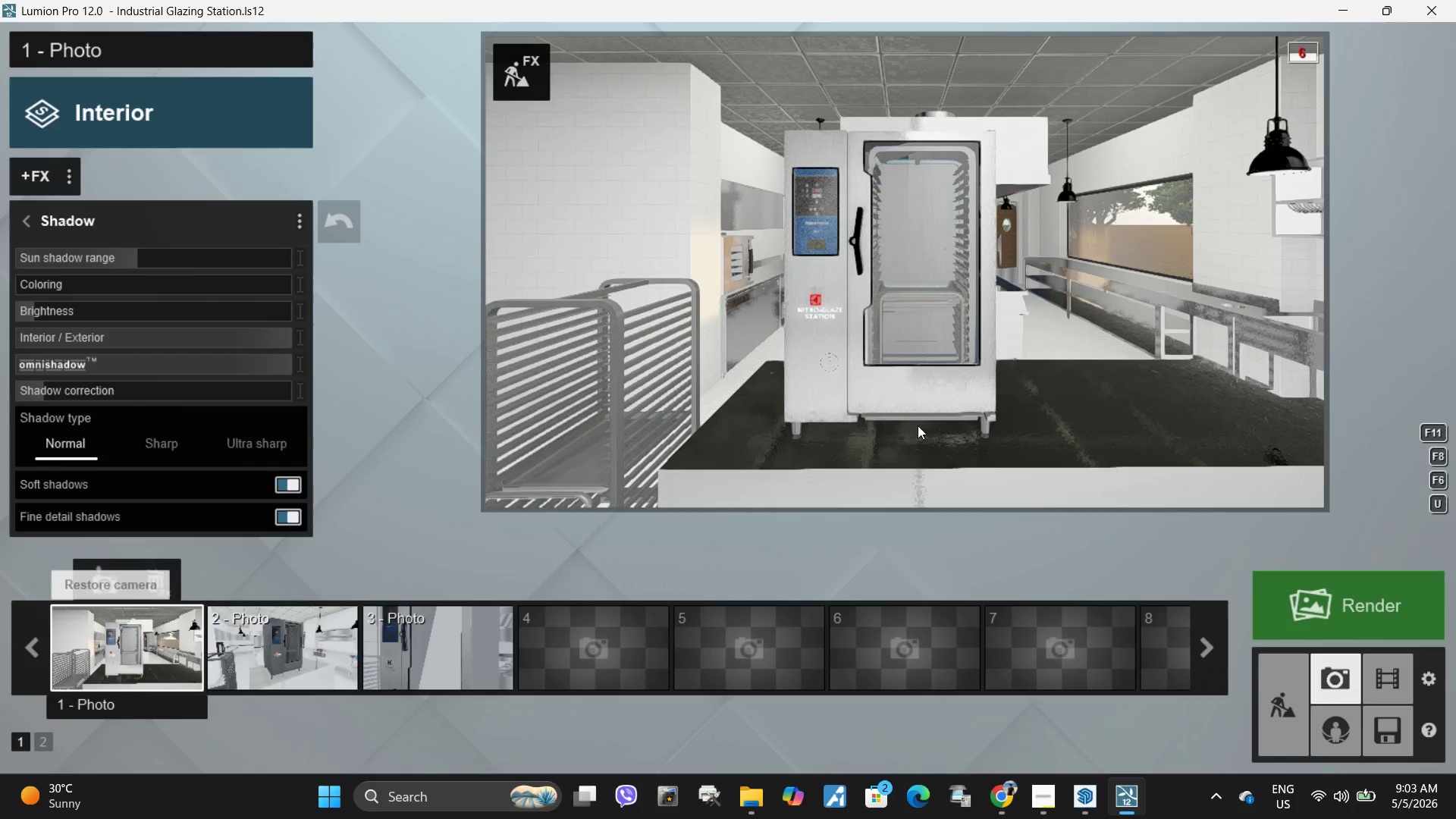 
left_click([1045, 311])
 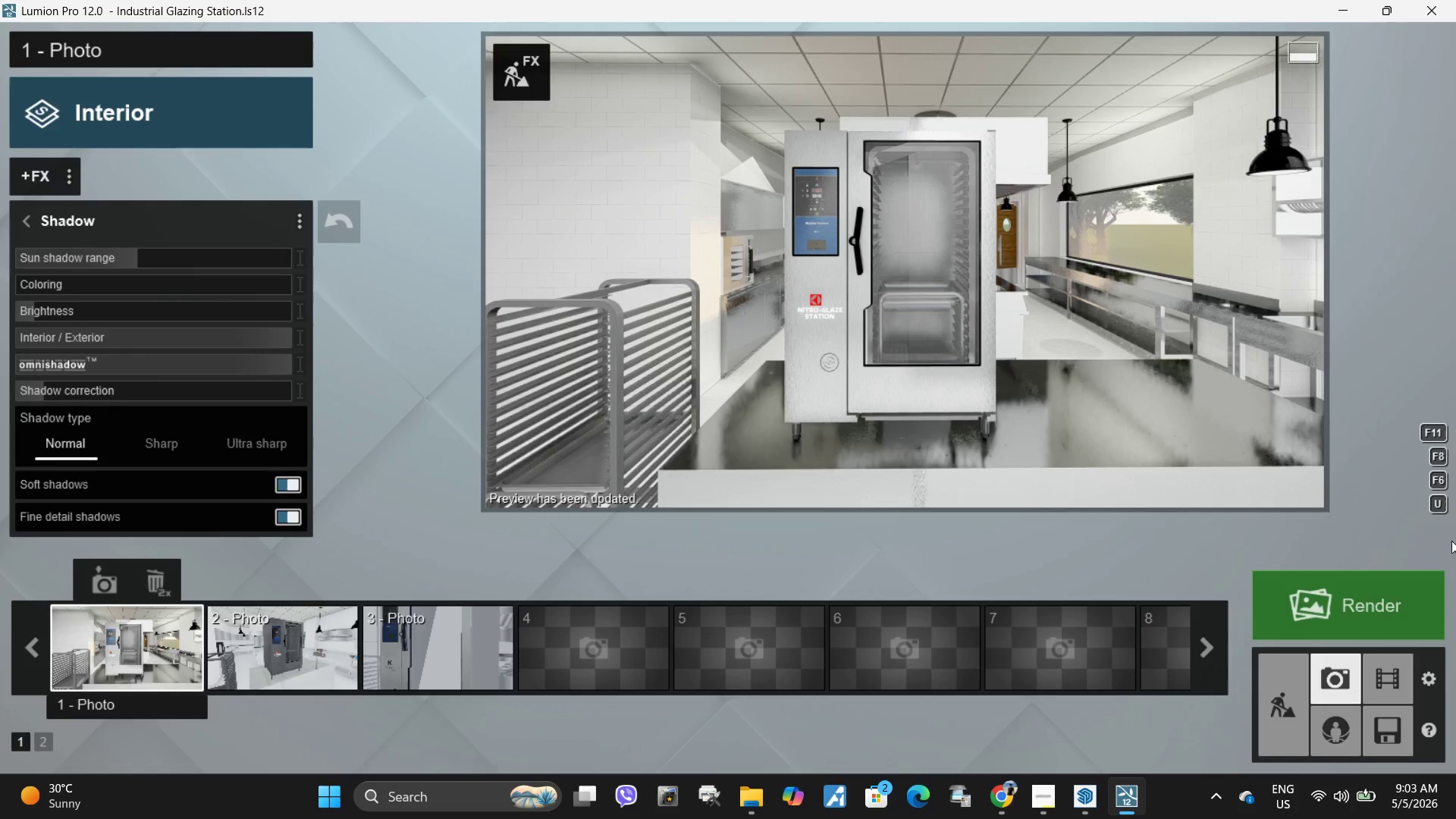 
wait(5.17)
 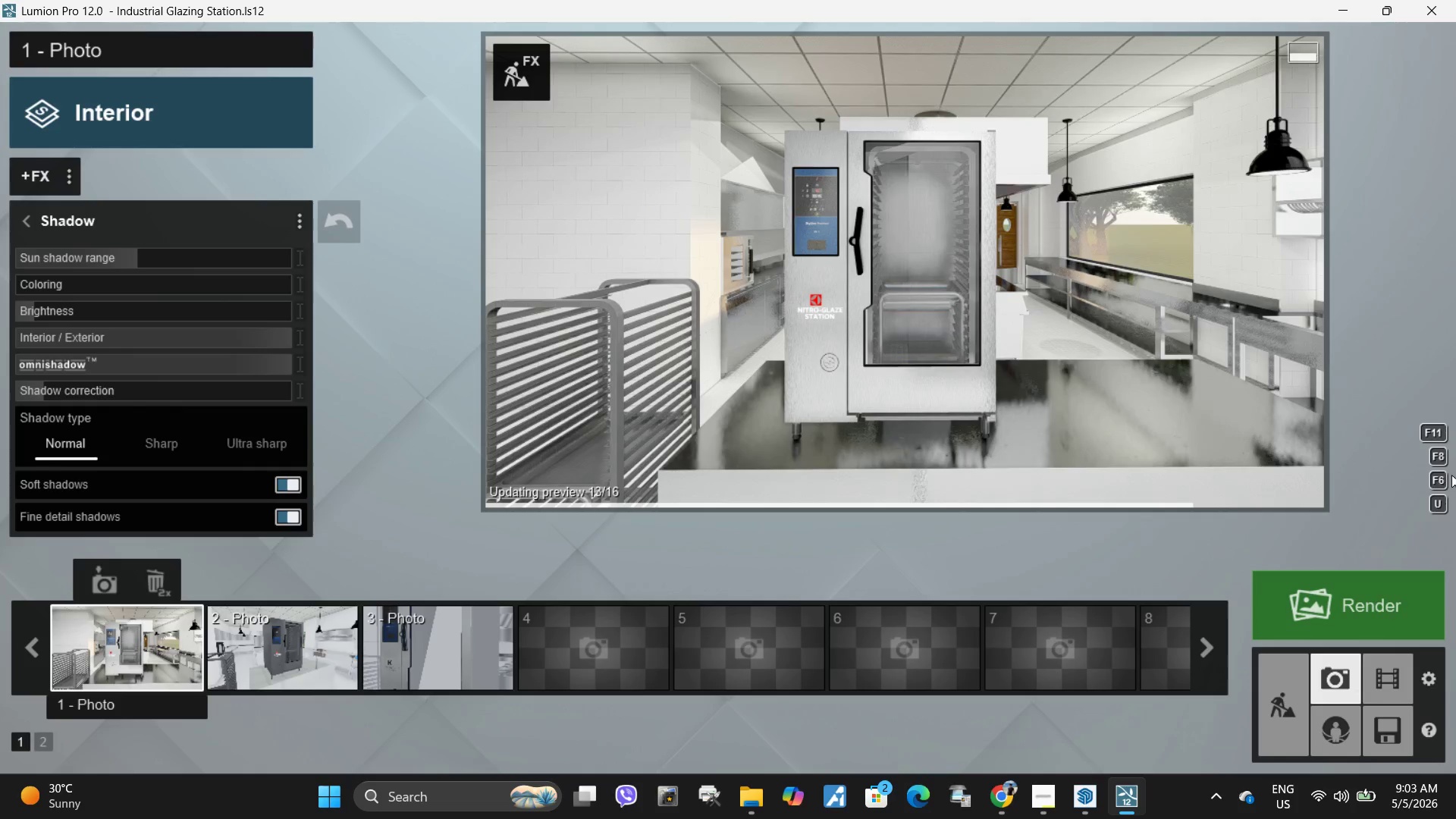 
mouse_move([531, 78])
 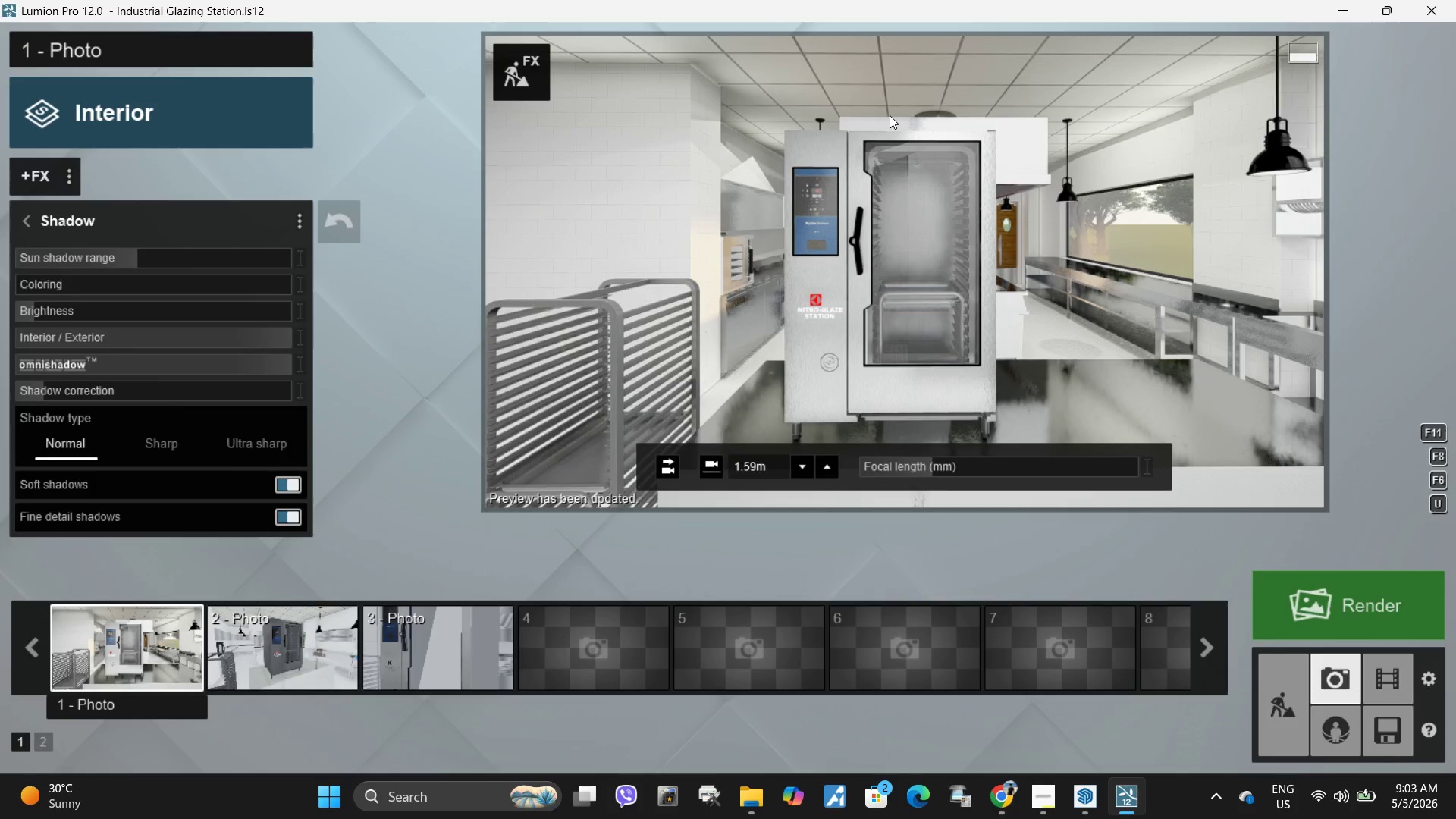 
left_click([1379, 736])
 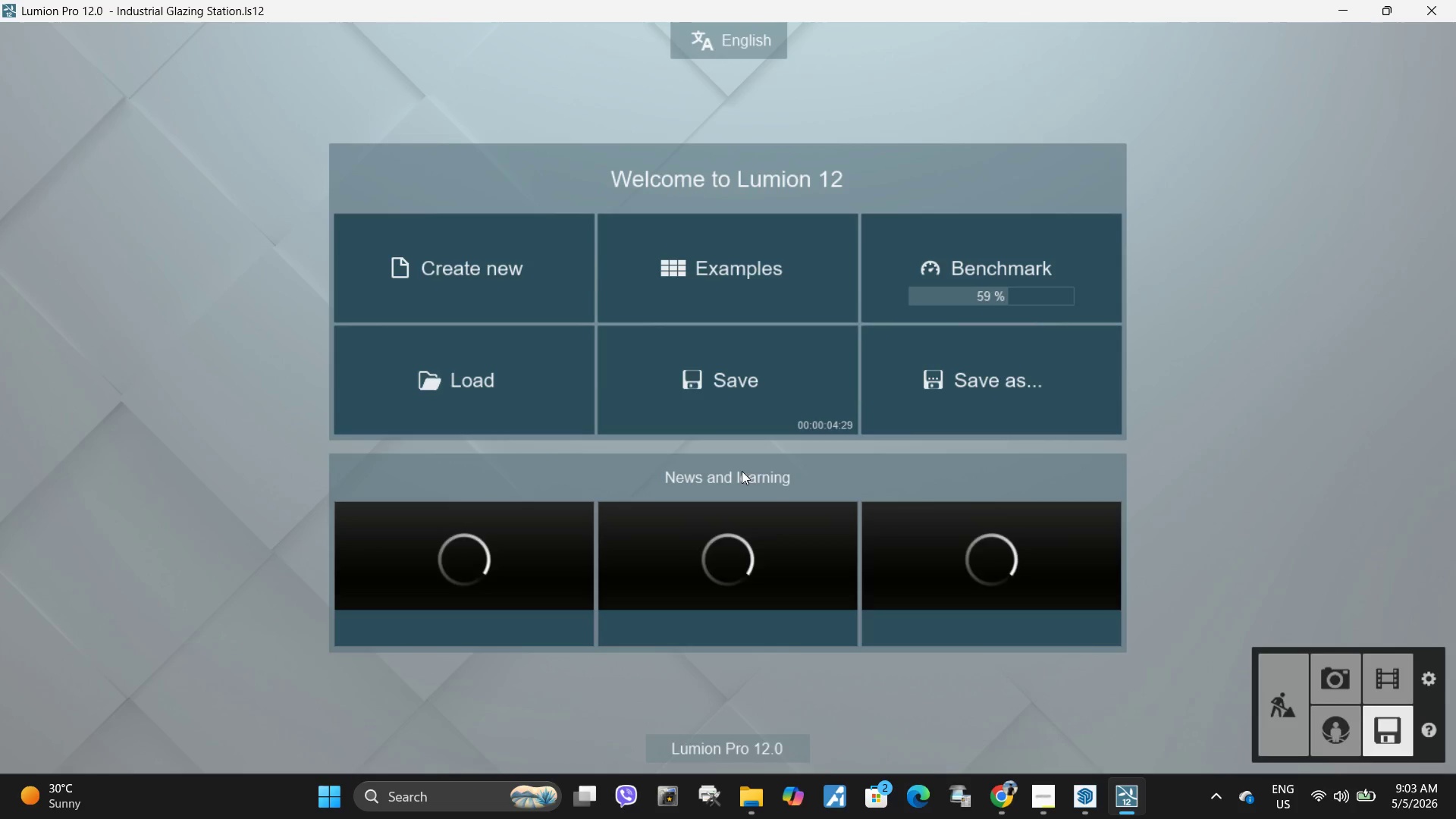 
left_click([773, 364])
 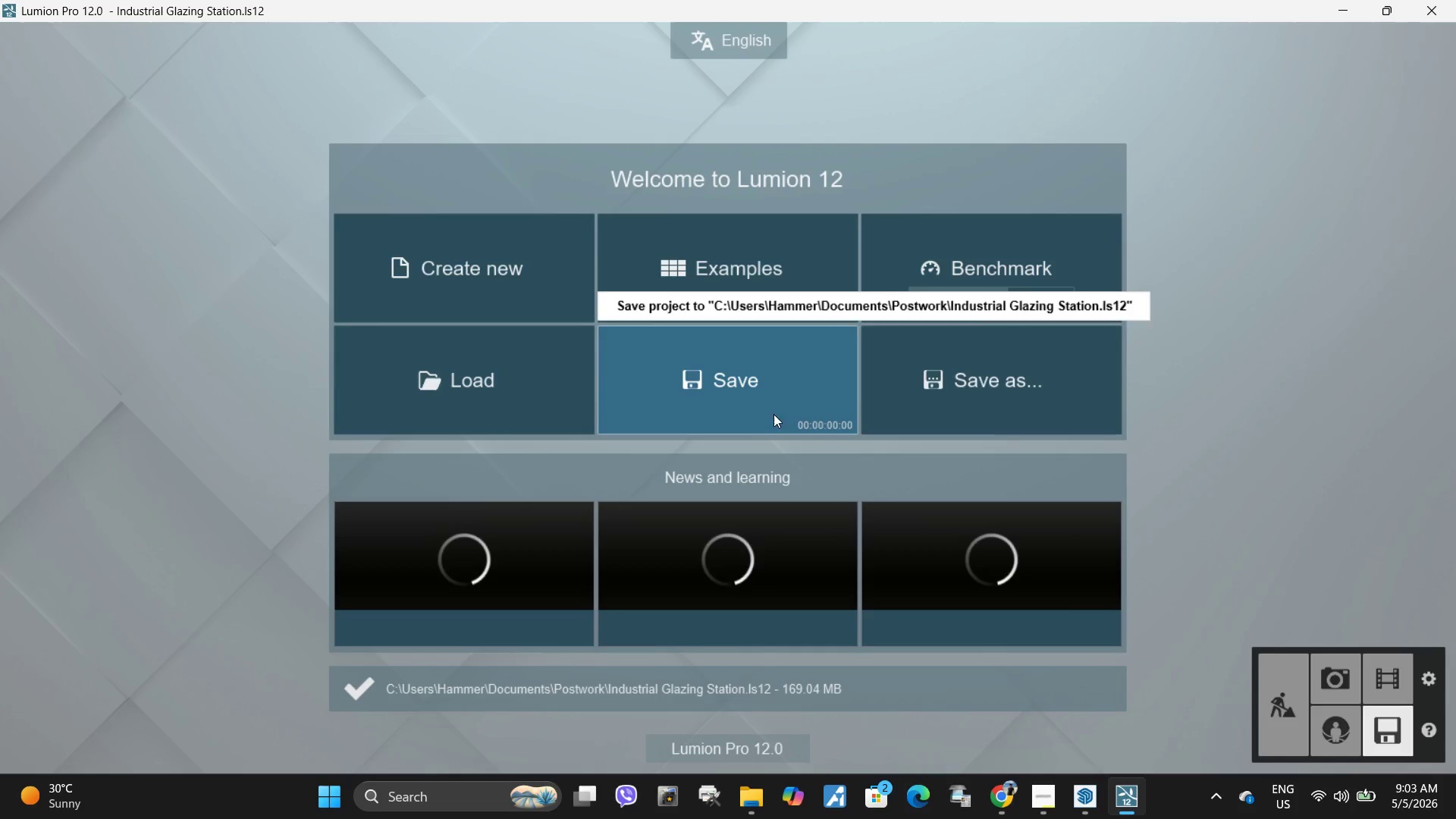 
left_click([1332, 673])
 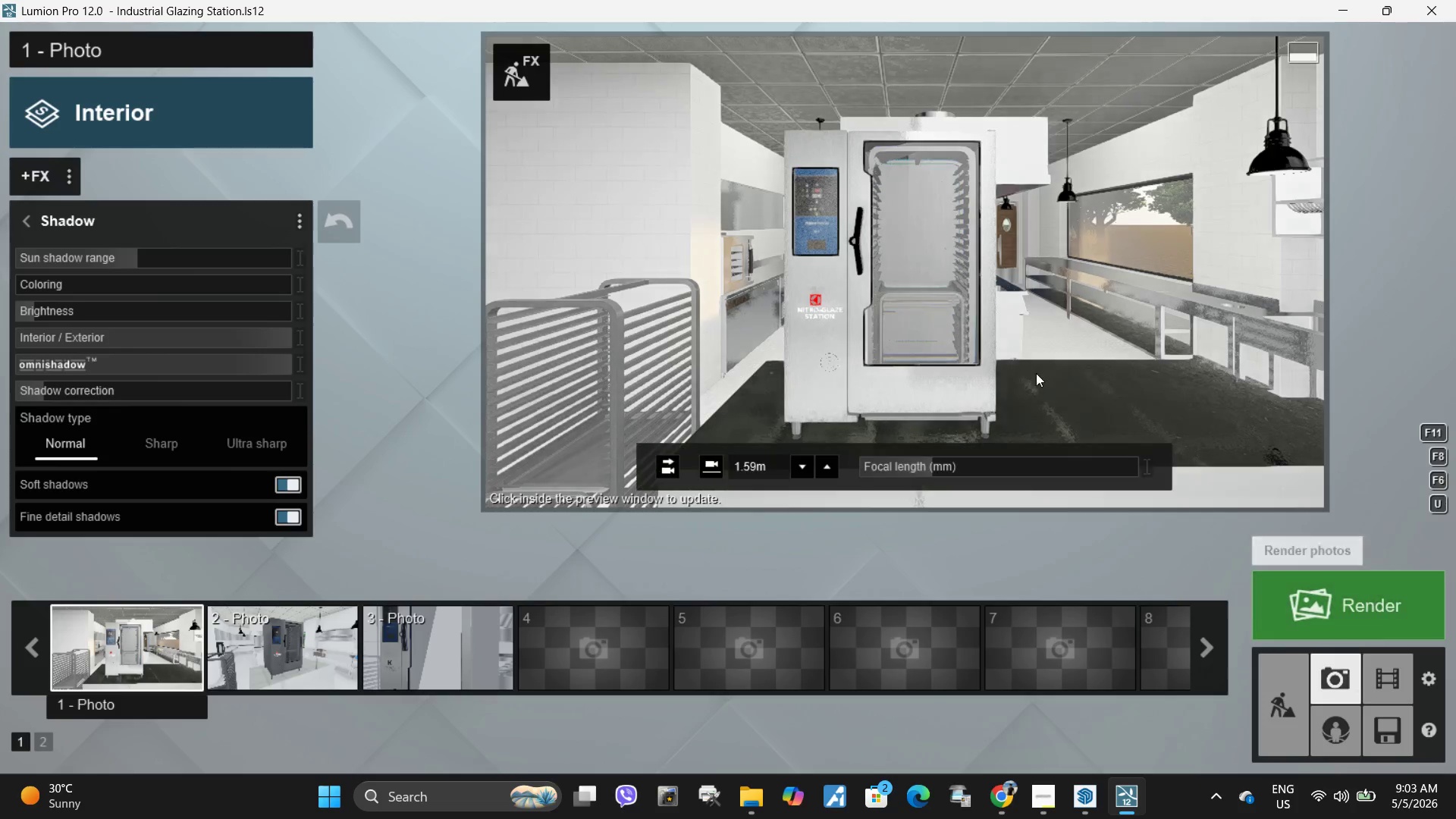 
left_click([1124, 323])
 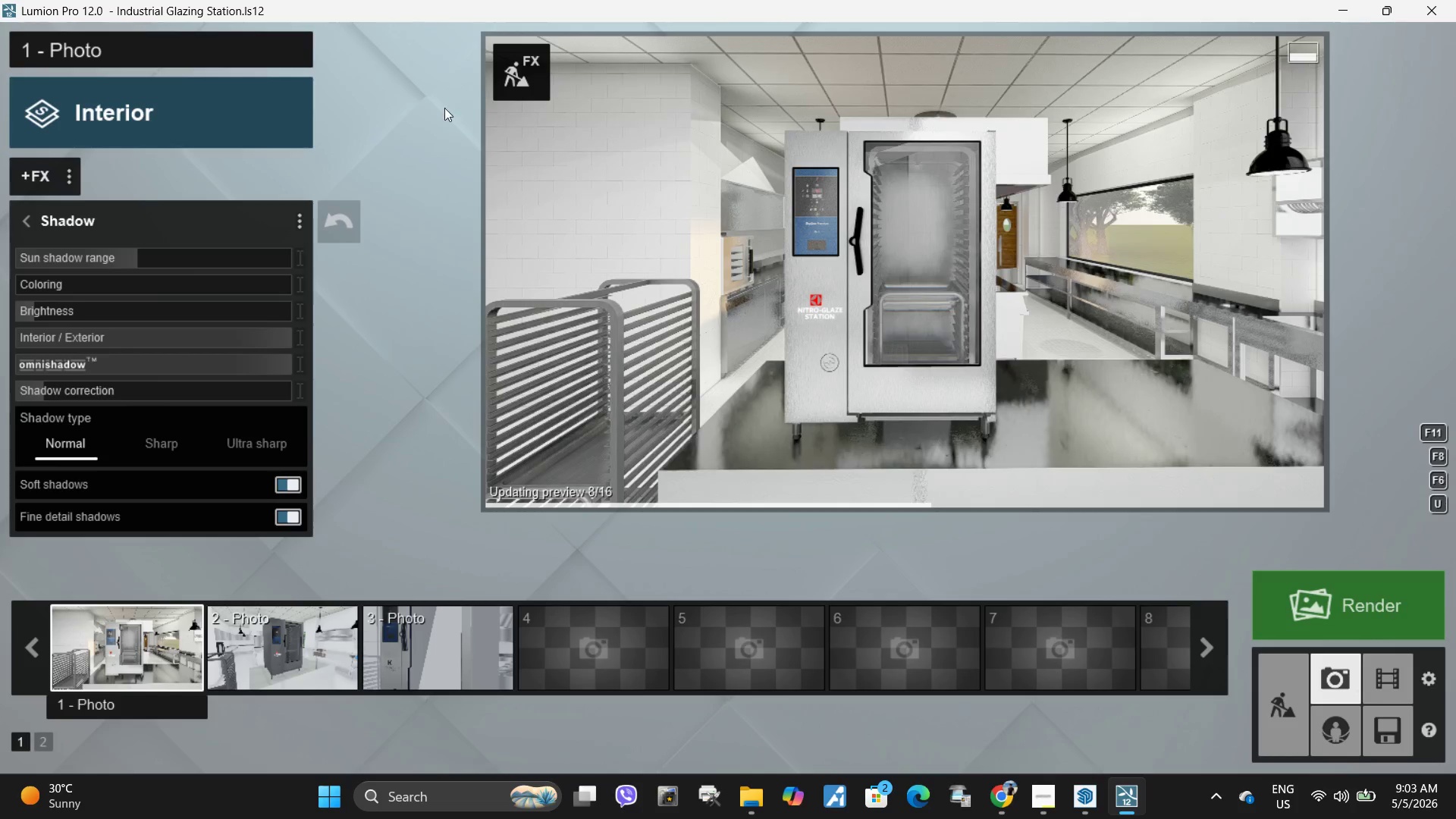 
left_click([532, 65])
 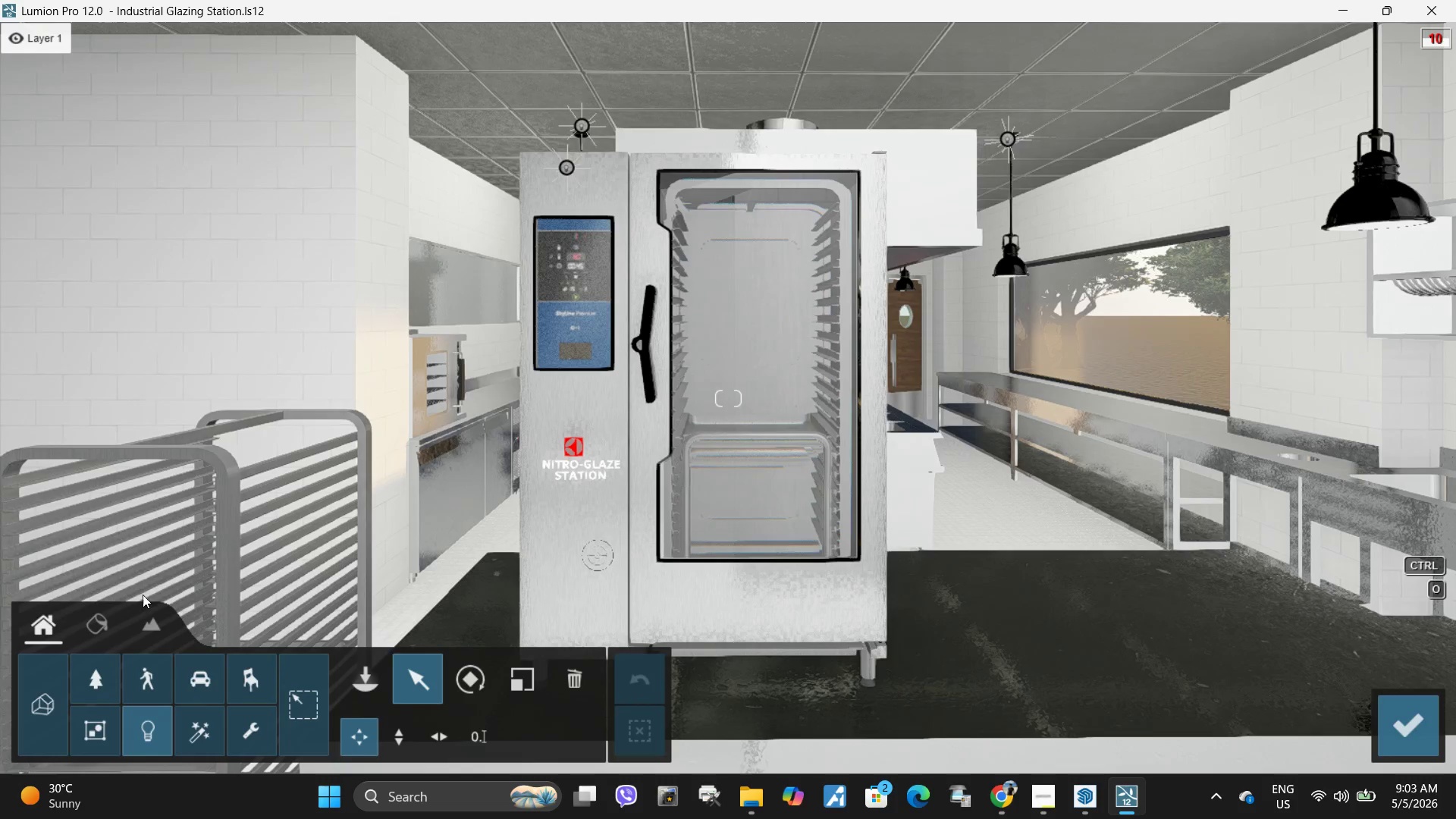 
left_click([94, 621])
 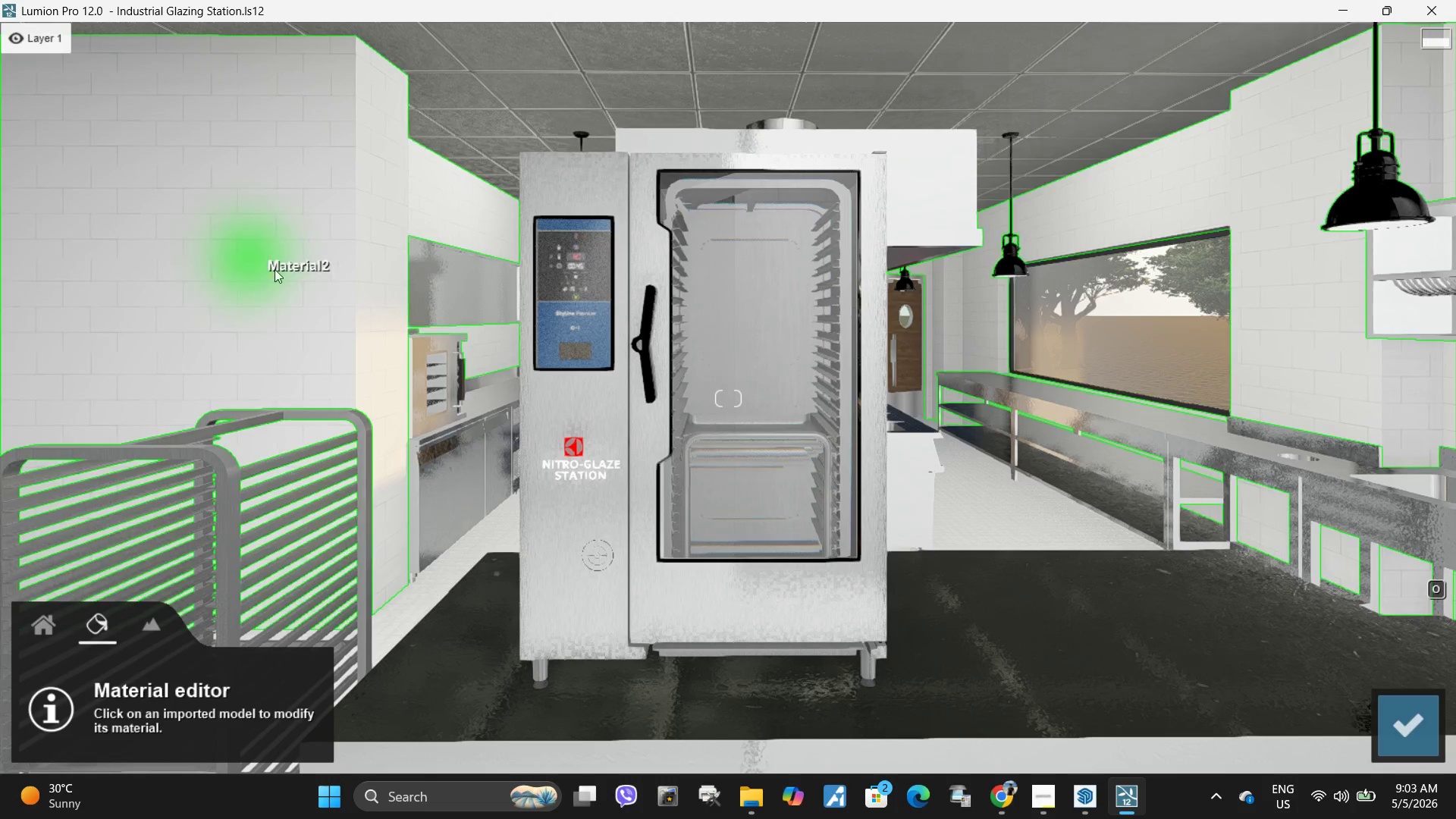 
left_click([280, 272])
 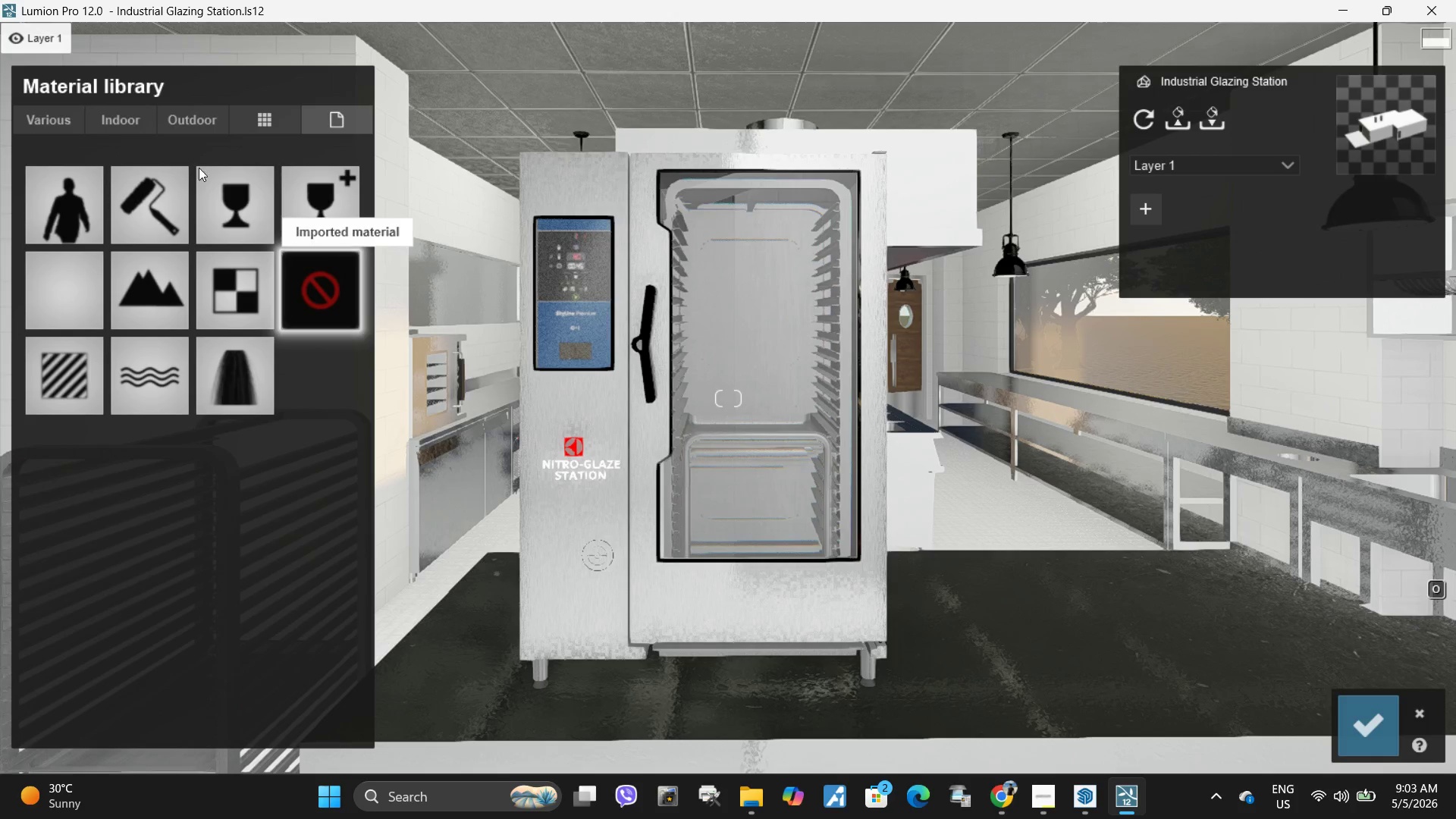 
left_click([129, 121])
 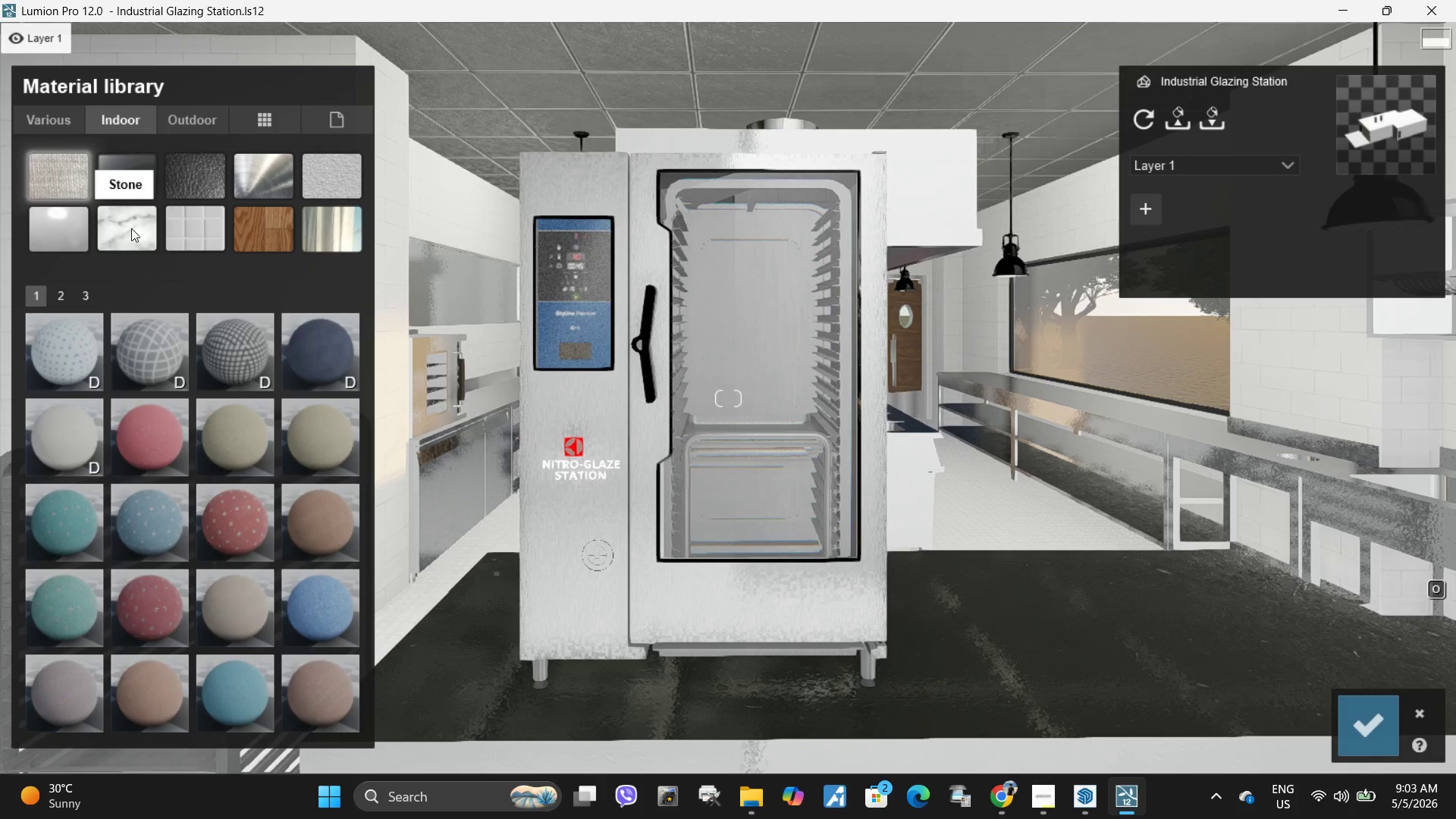 
left_click([202, 228])
 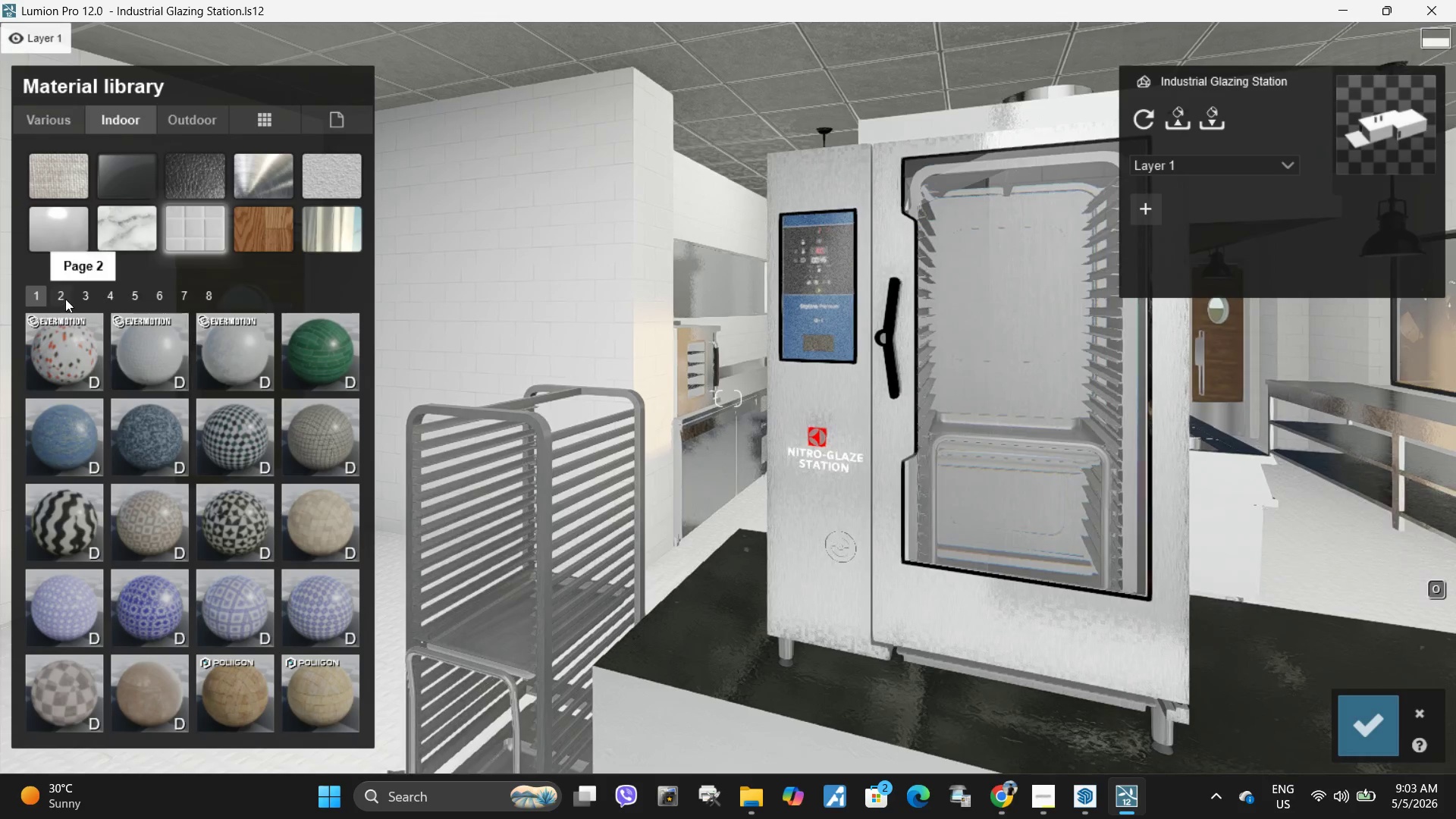 
left_click([65, 297])
 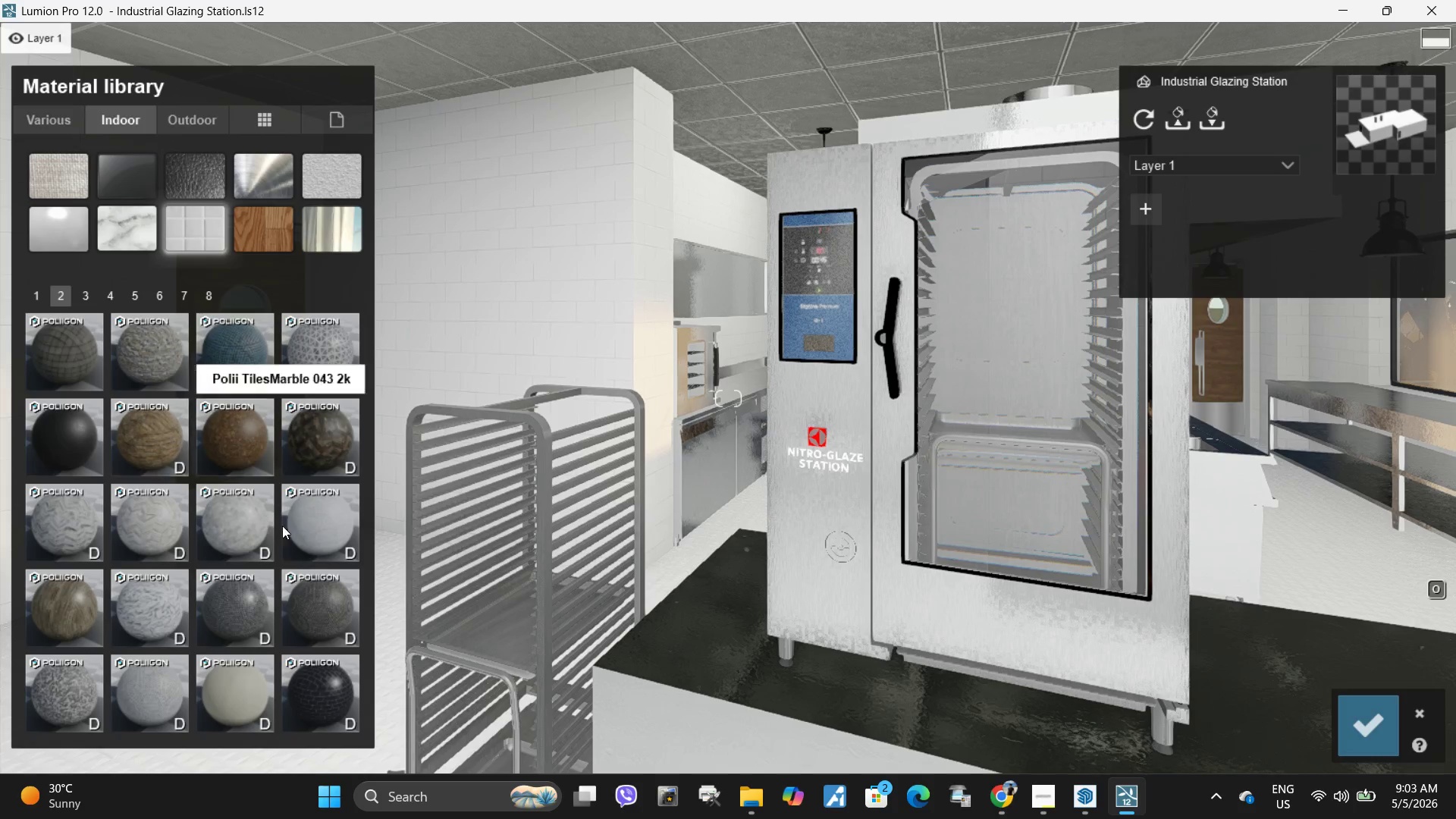 
left_click([324, 523])
 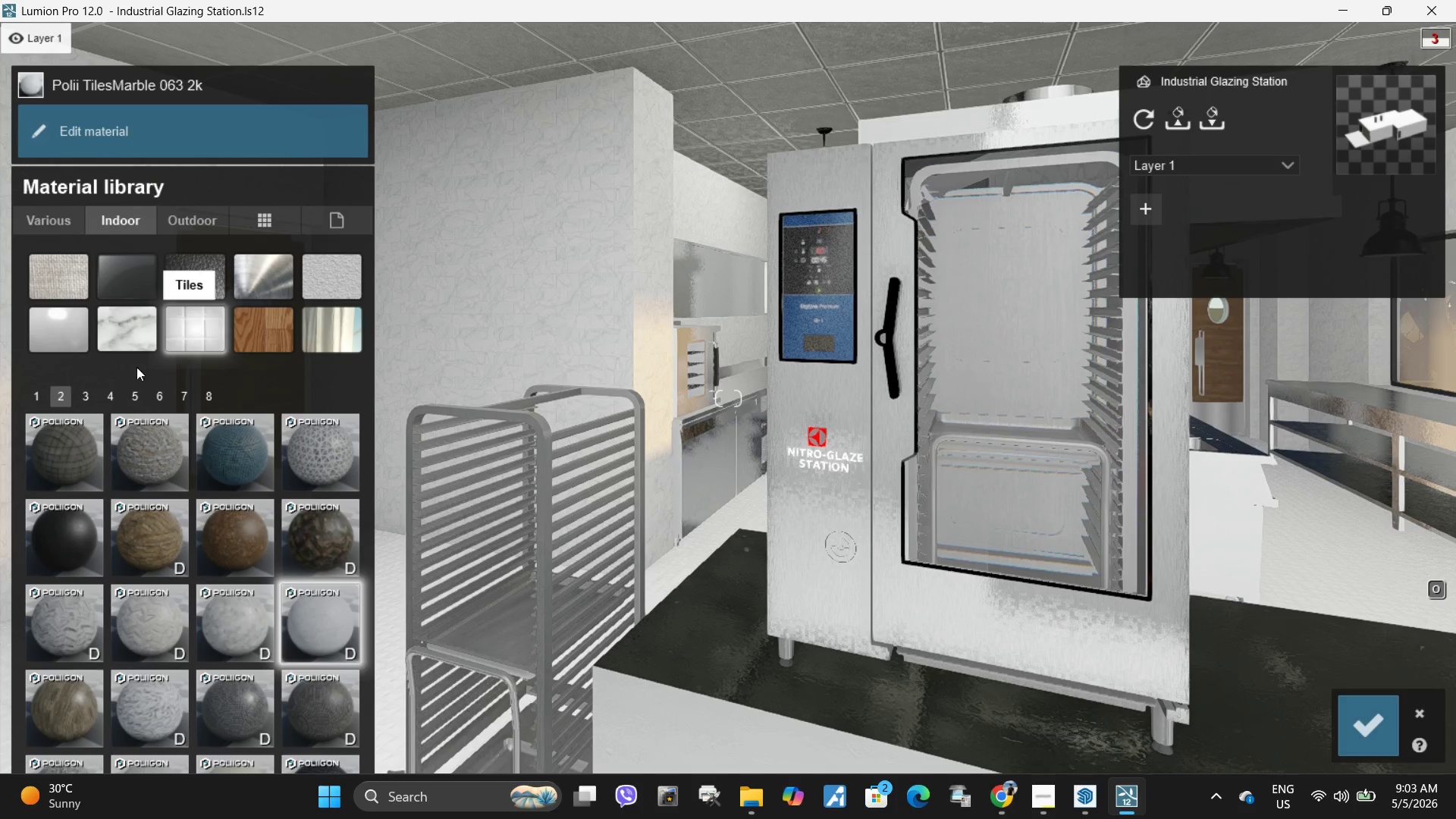 
left_click([208, 400])
 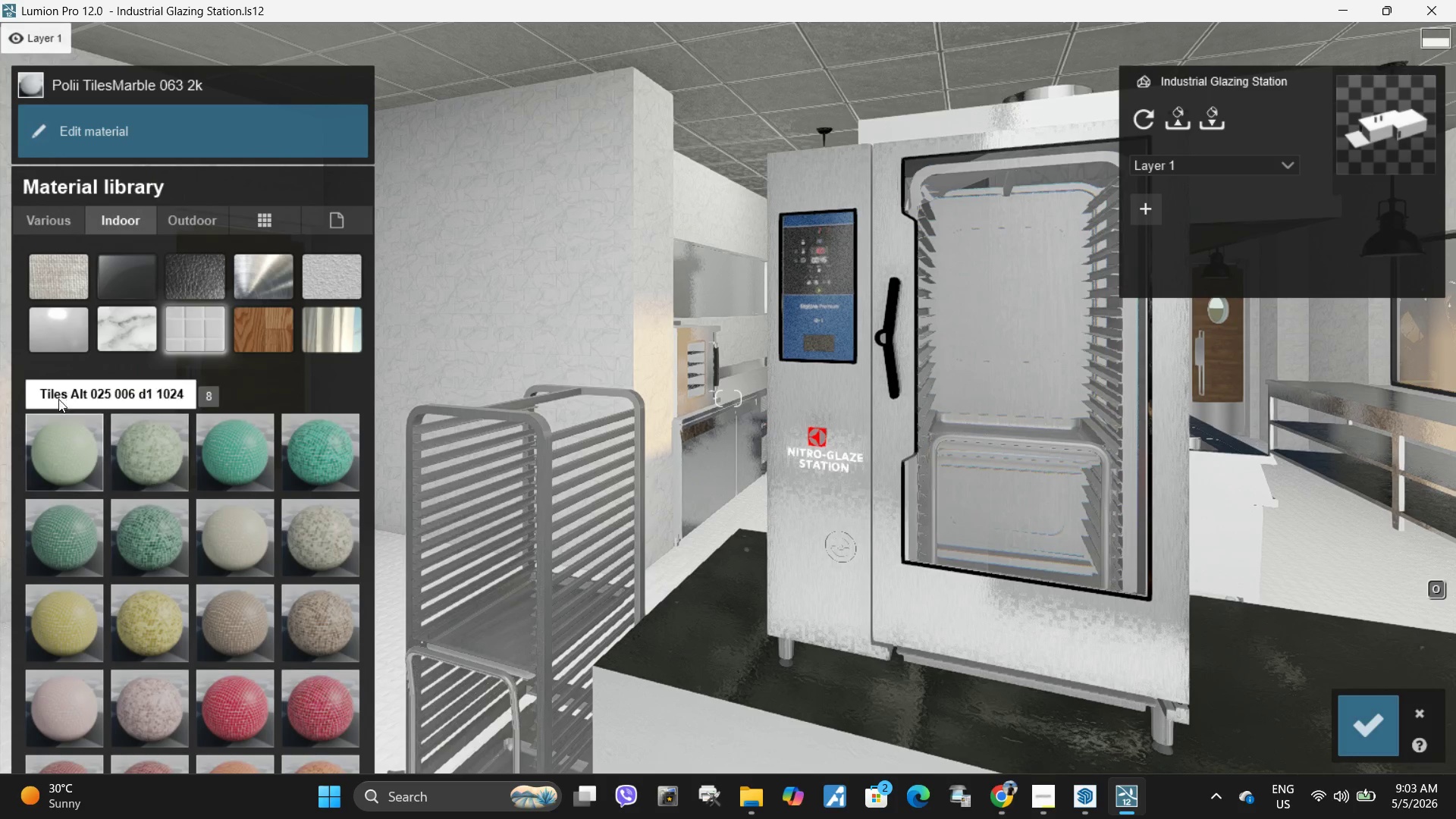 
left_click([28, 398])
 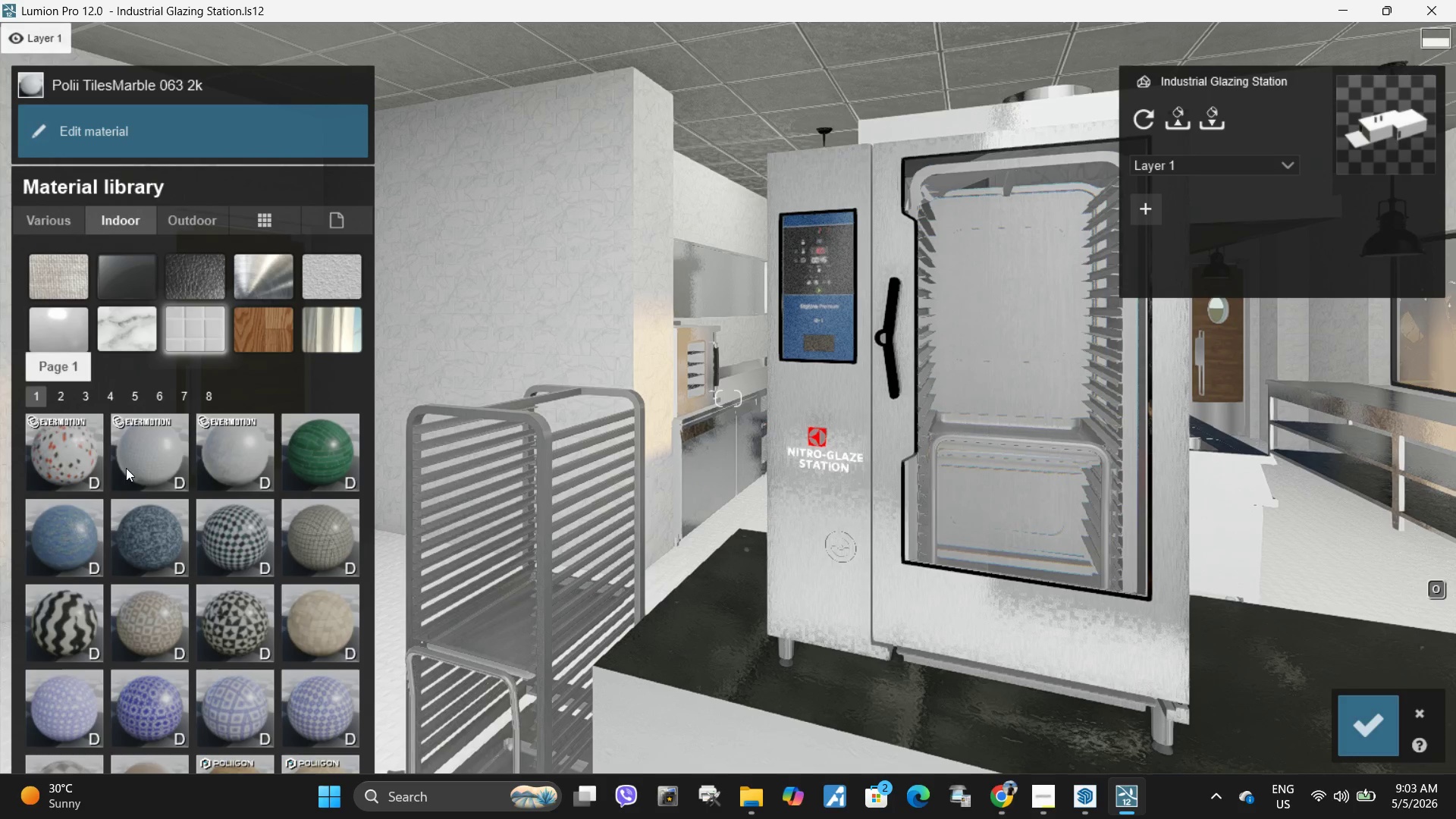 
left_click([130, 457])
 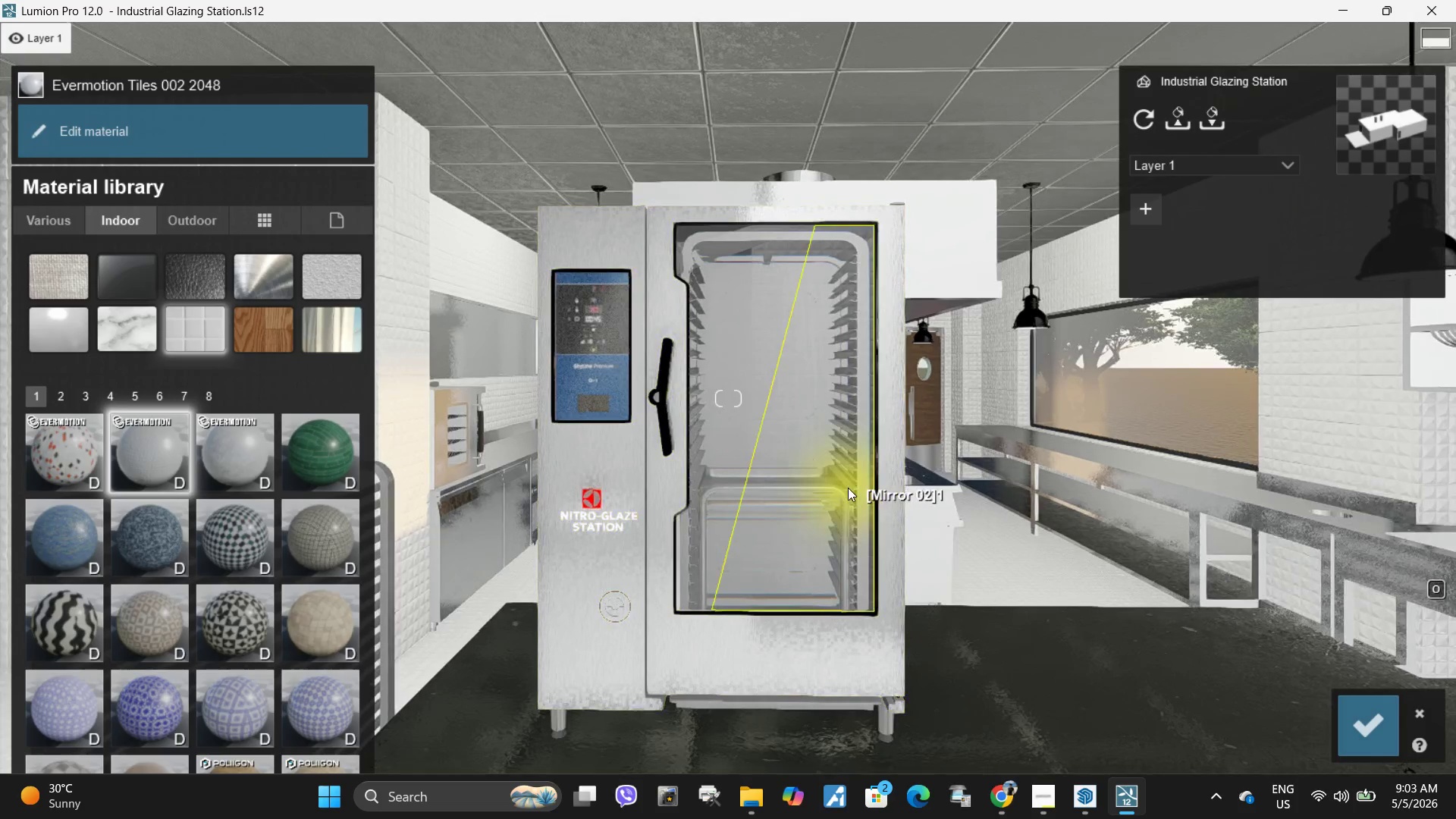 
type(ws)
 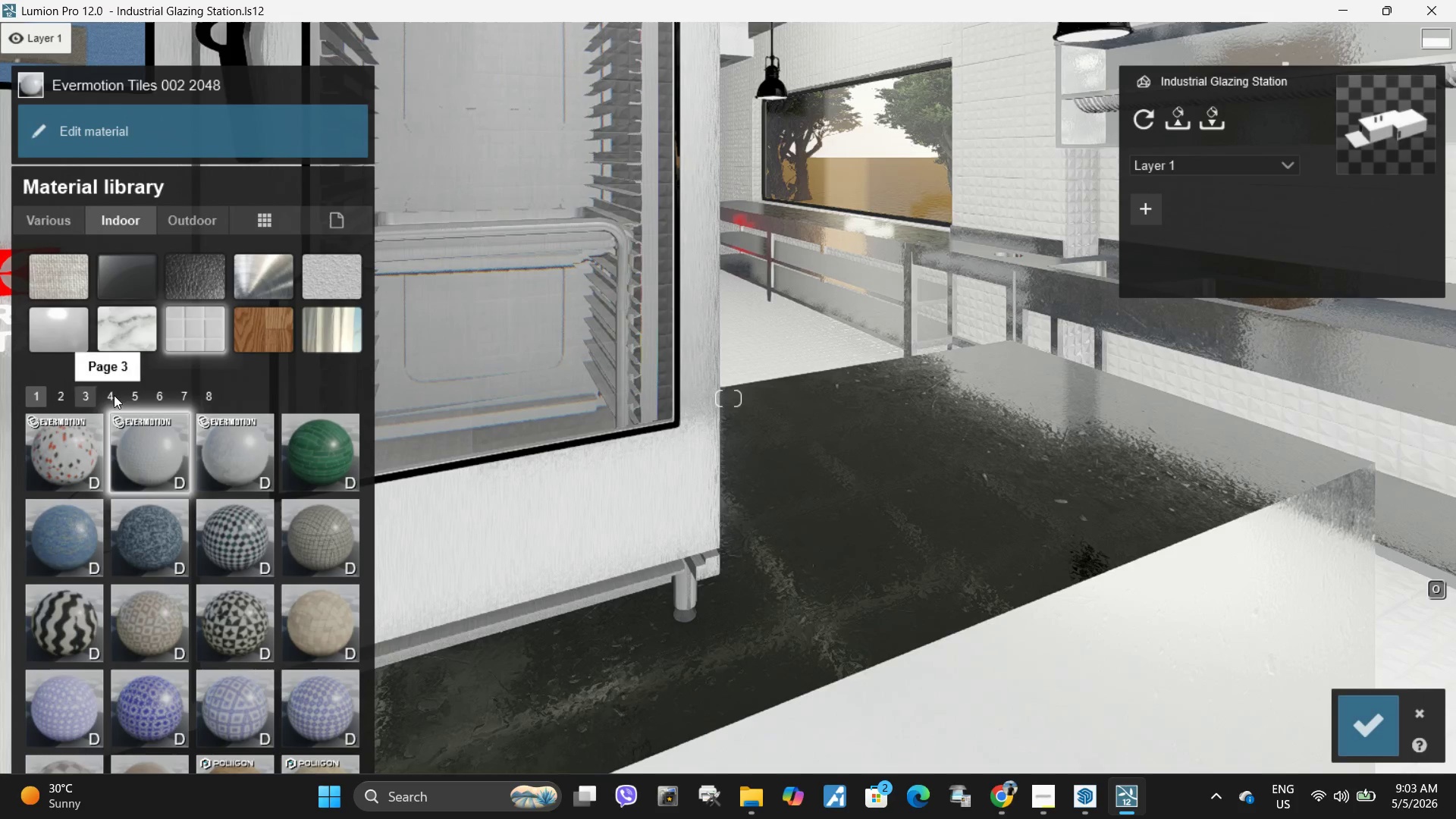 
left_click([205, 397])
 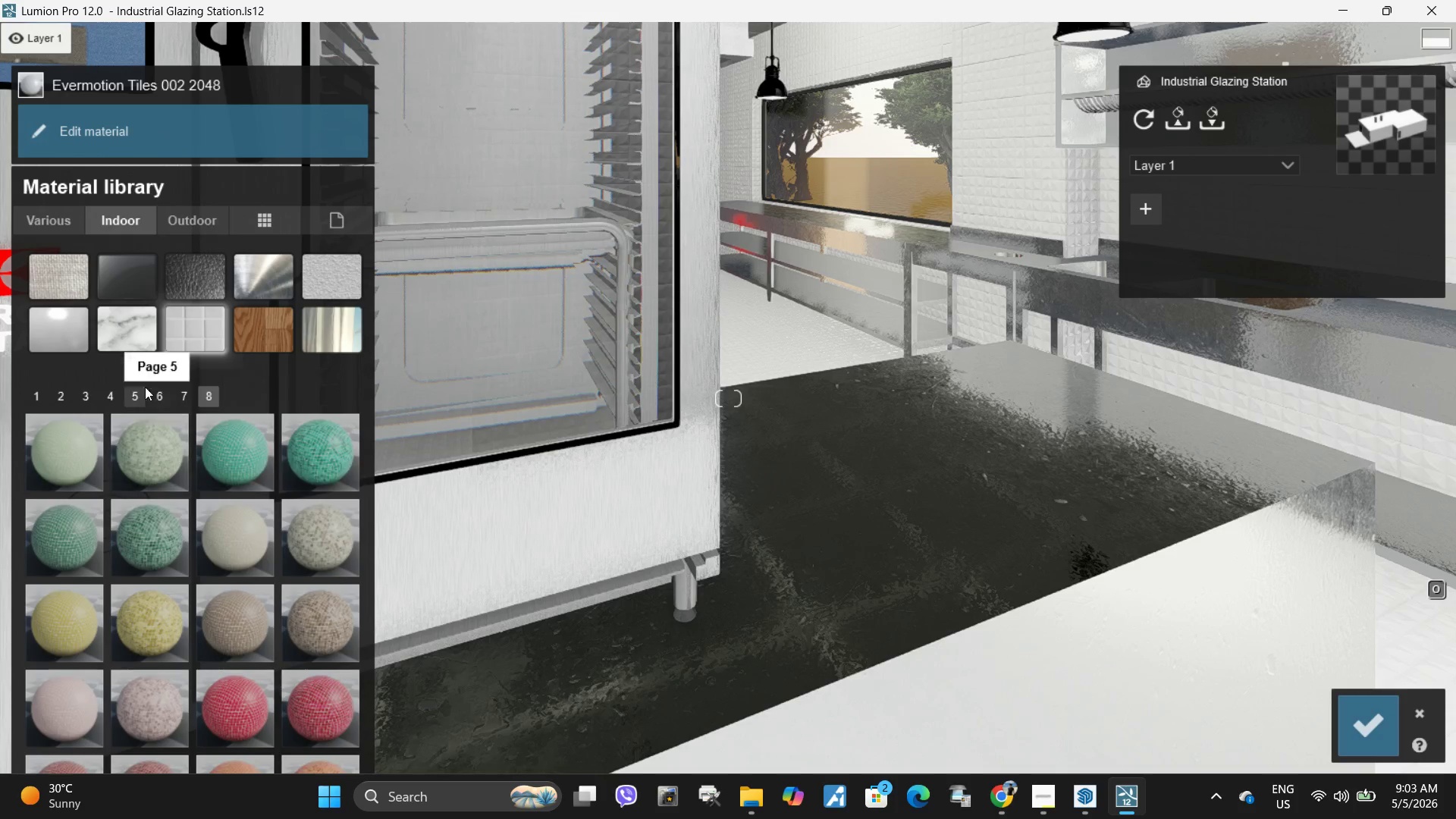 
left_click([185, 396])
 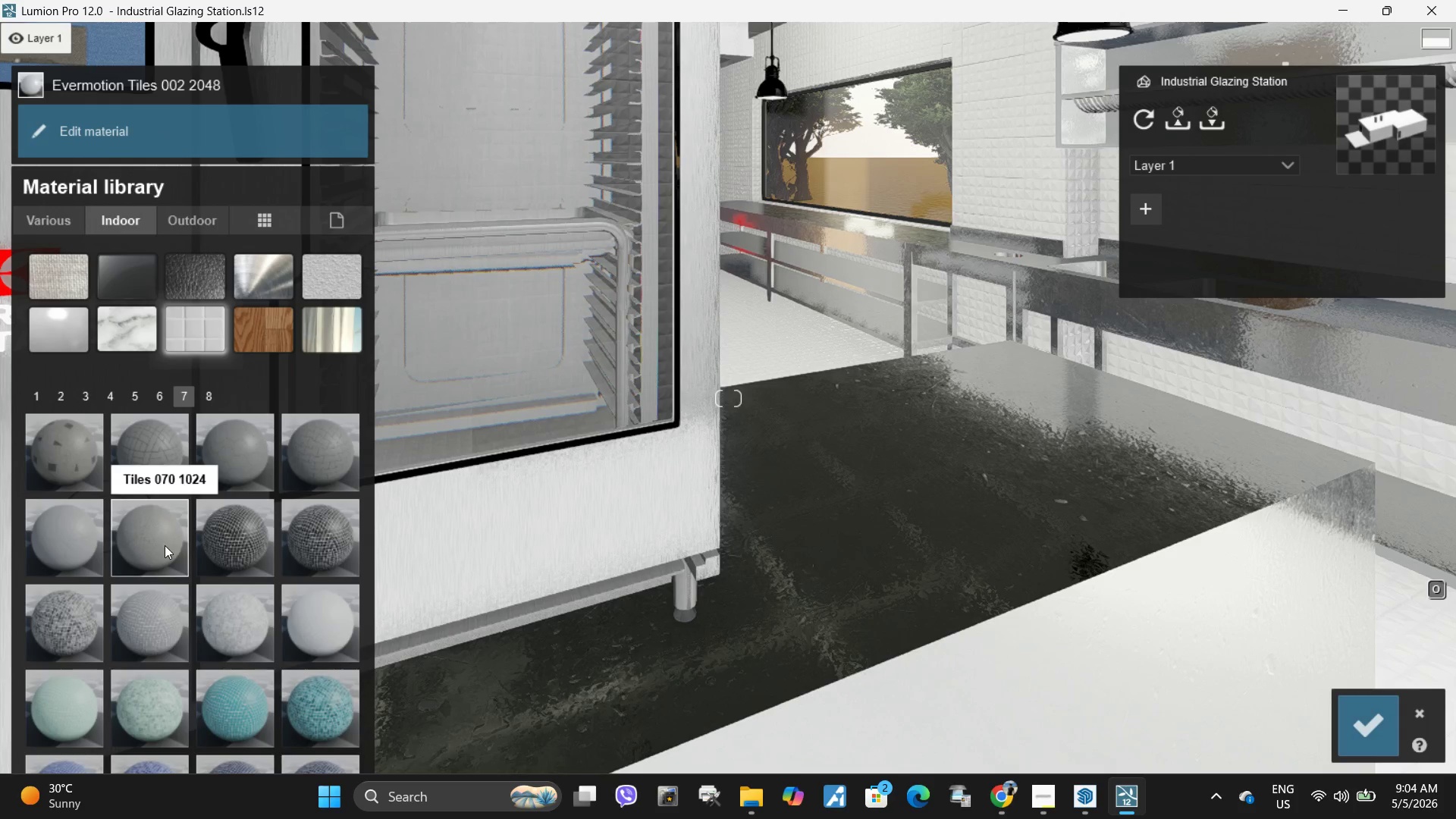 
left_click([157, 392])
 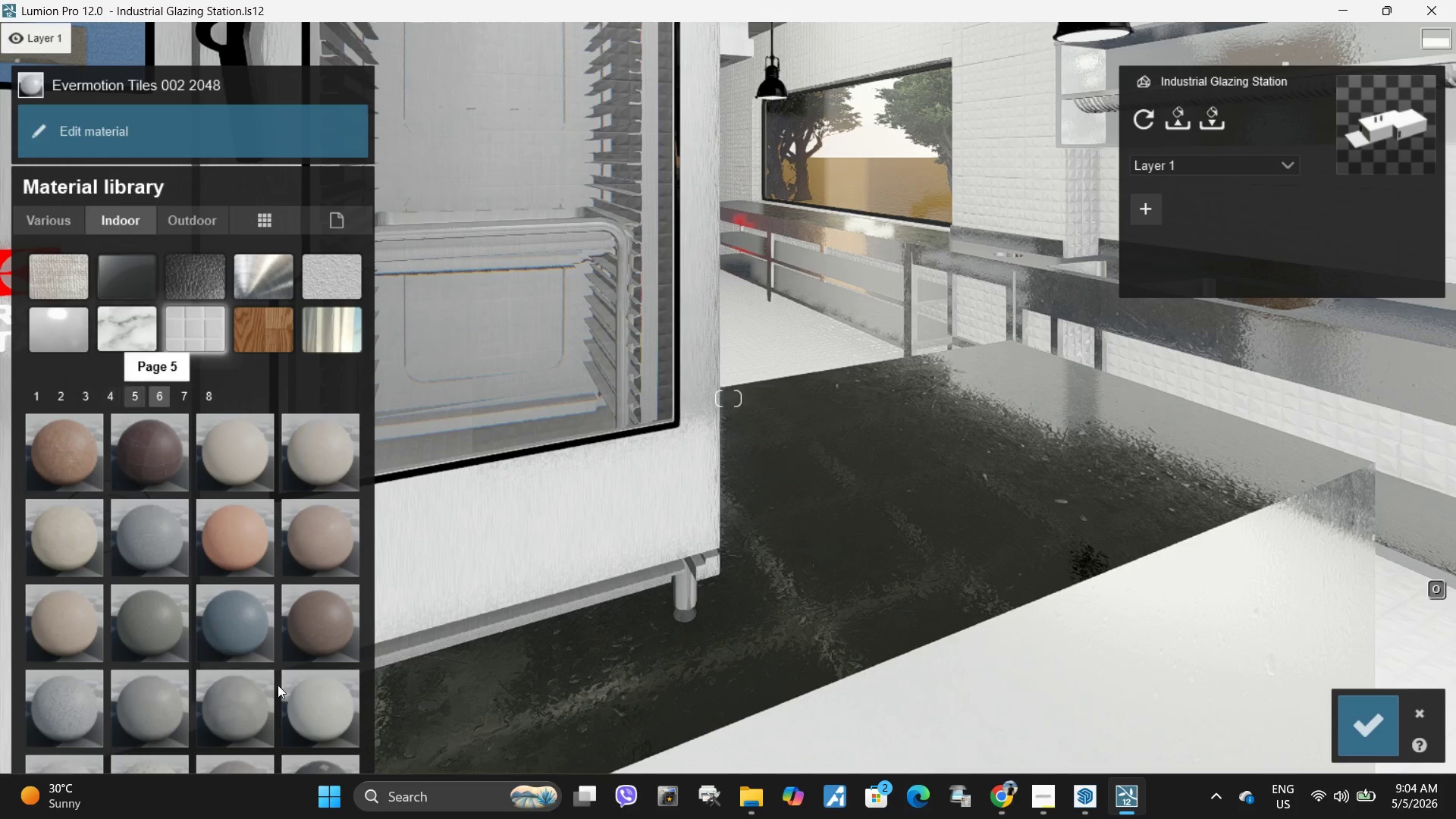 
left_click([340, 716])
 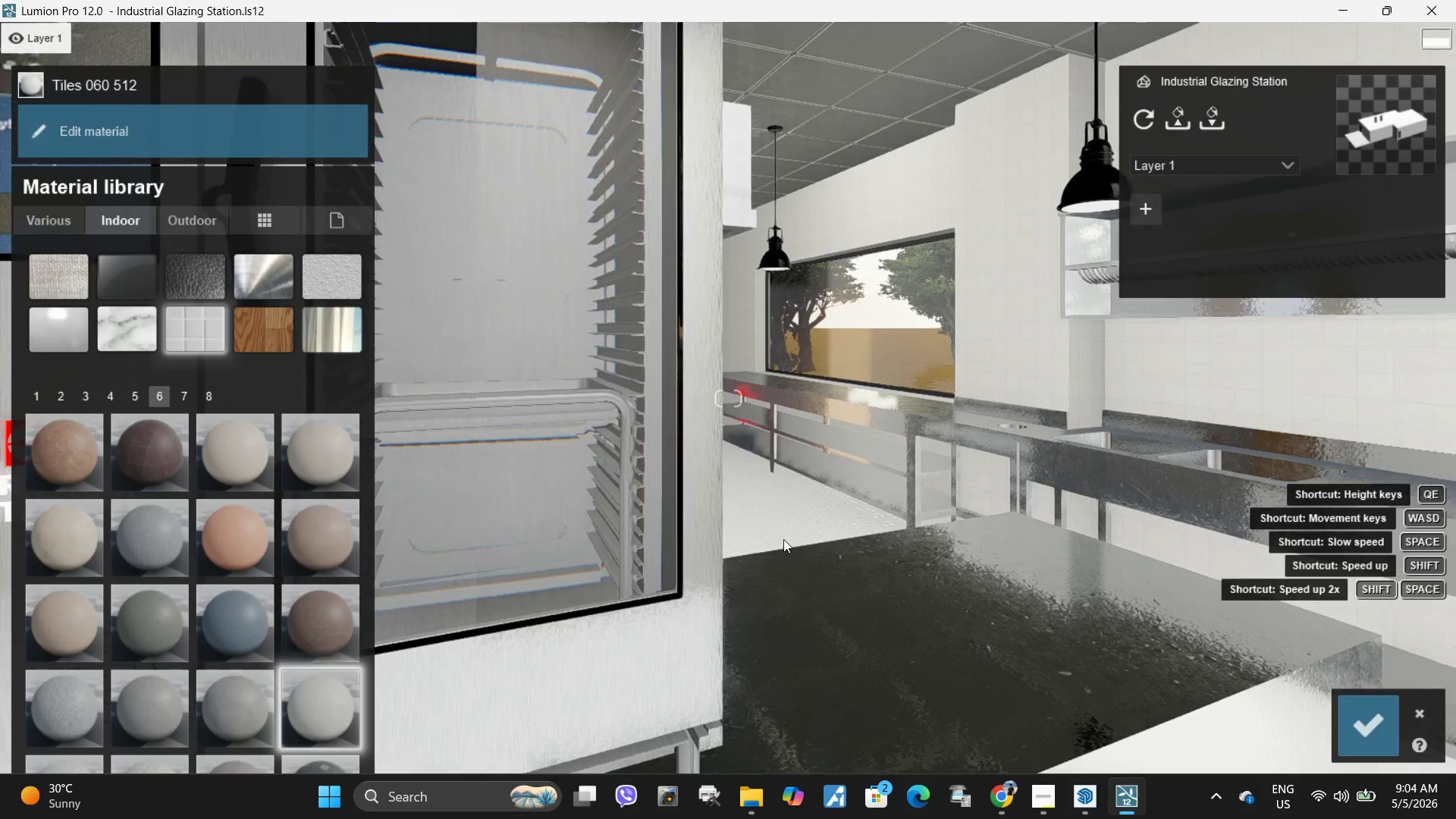 
type(saawww)
 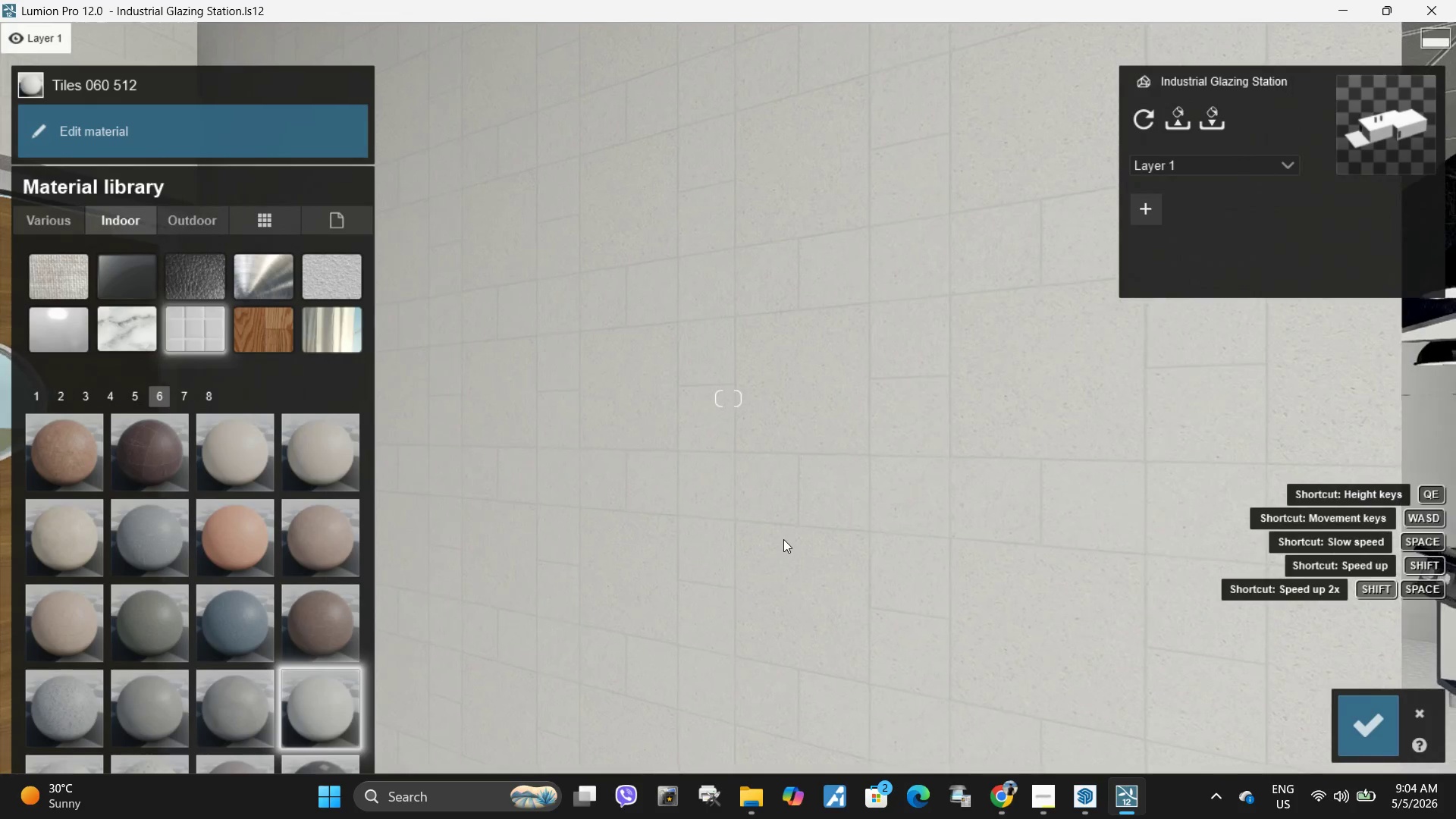 
hold_key(key=S, duration=0.75)
 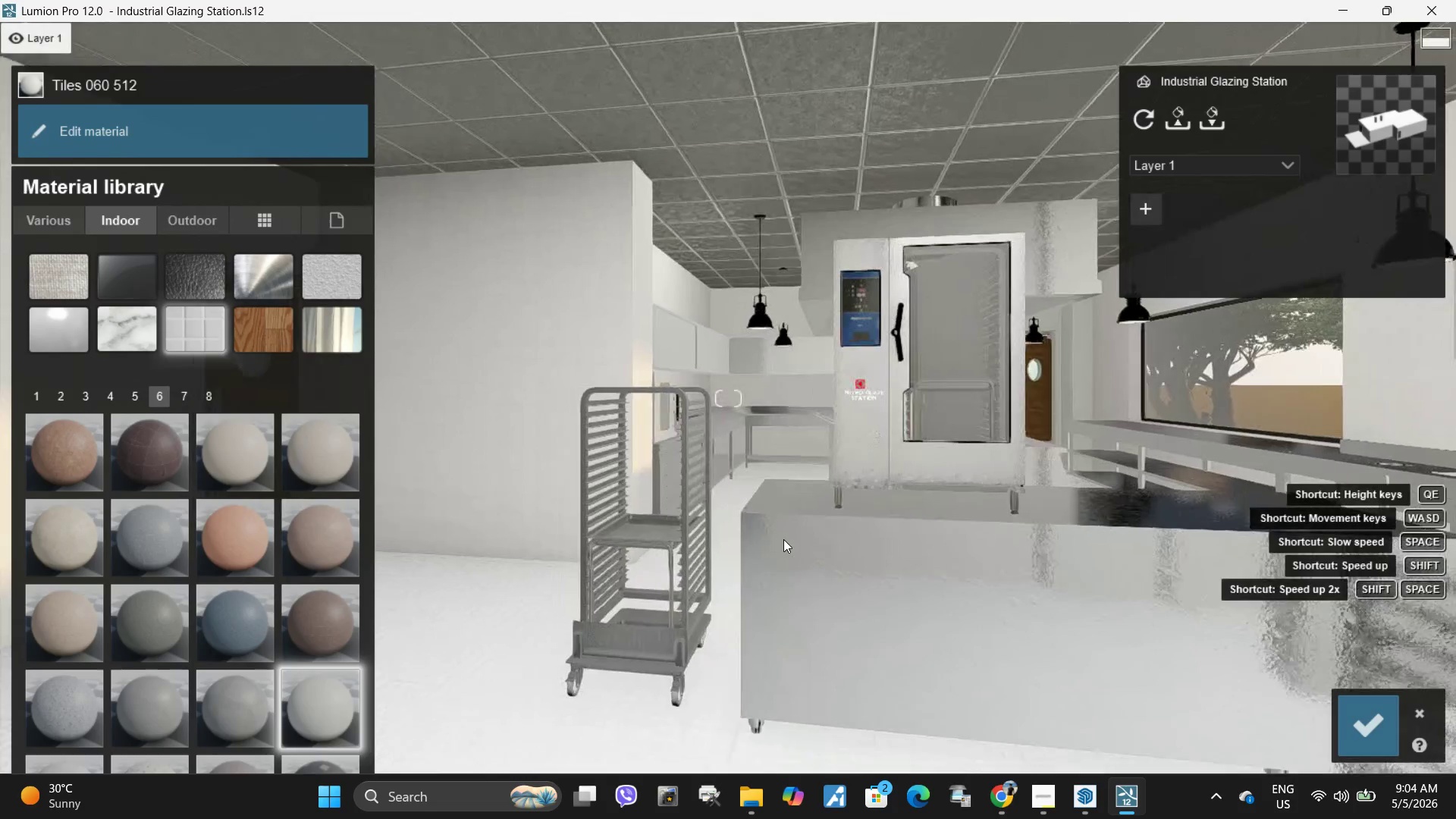 
type(daq)
 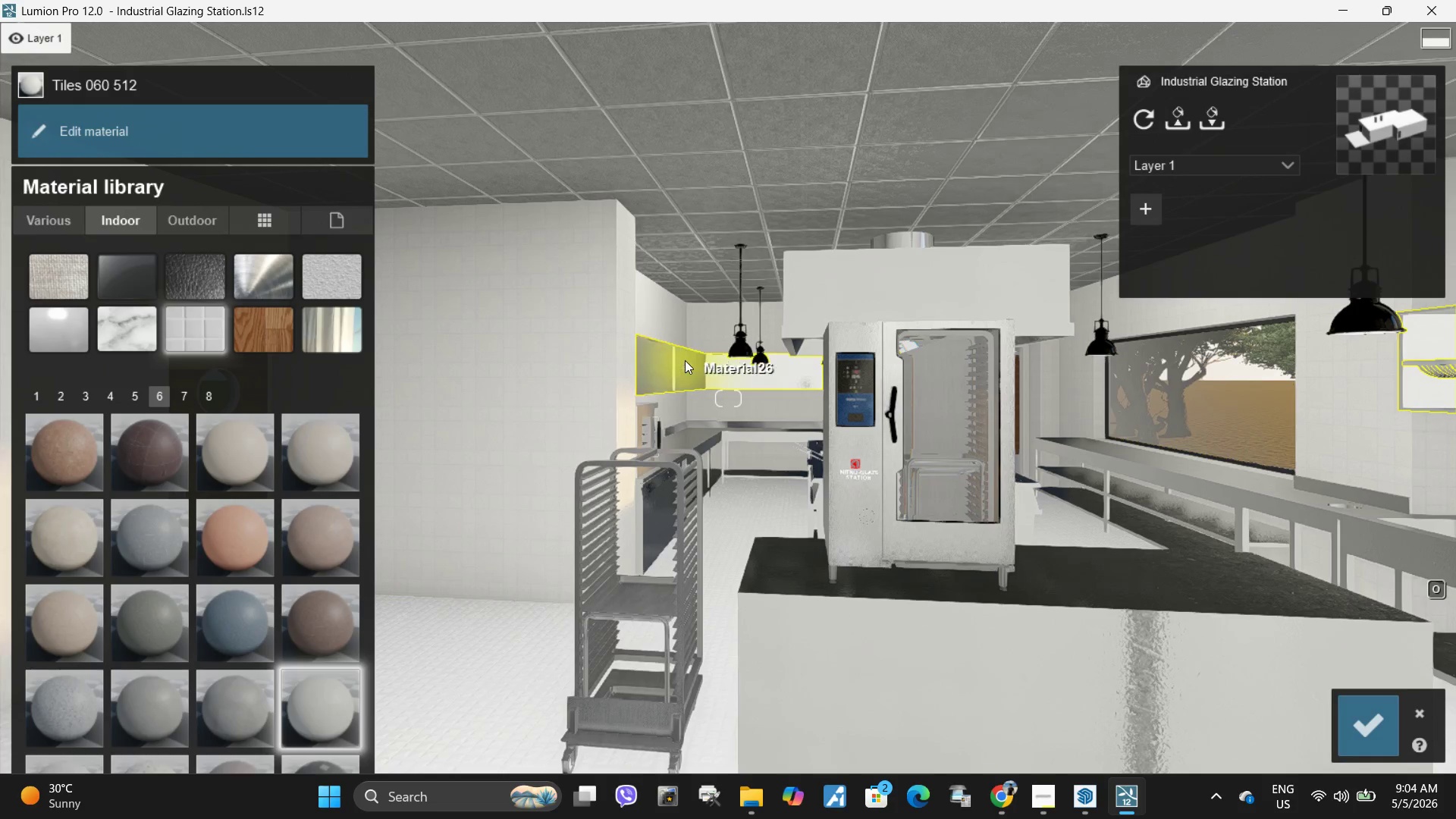 
left_click([858, 703])
 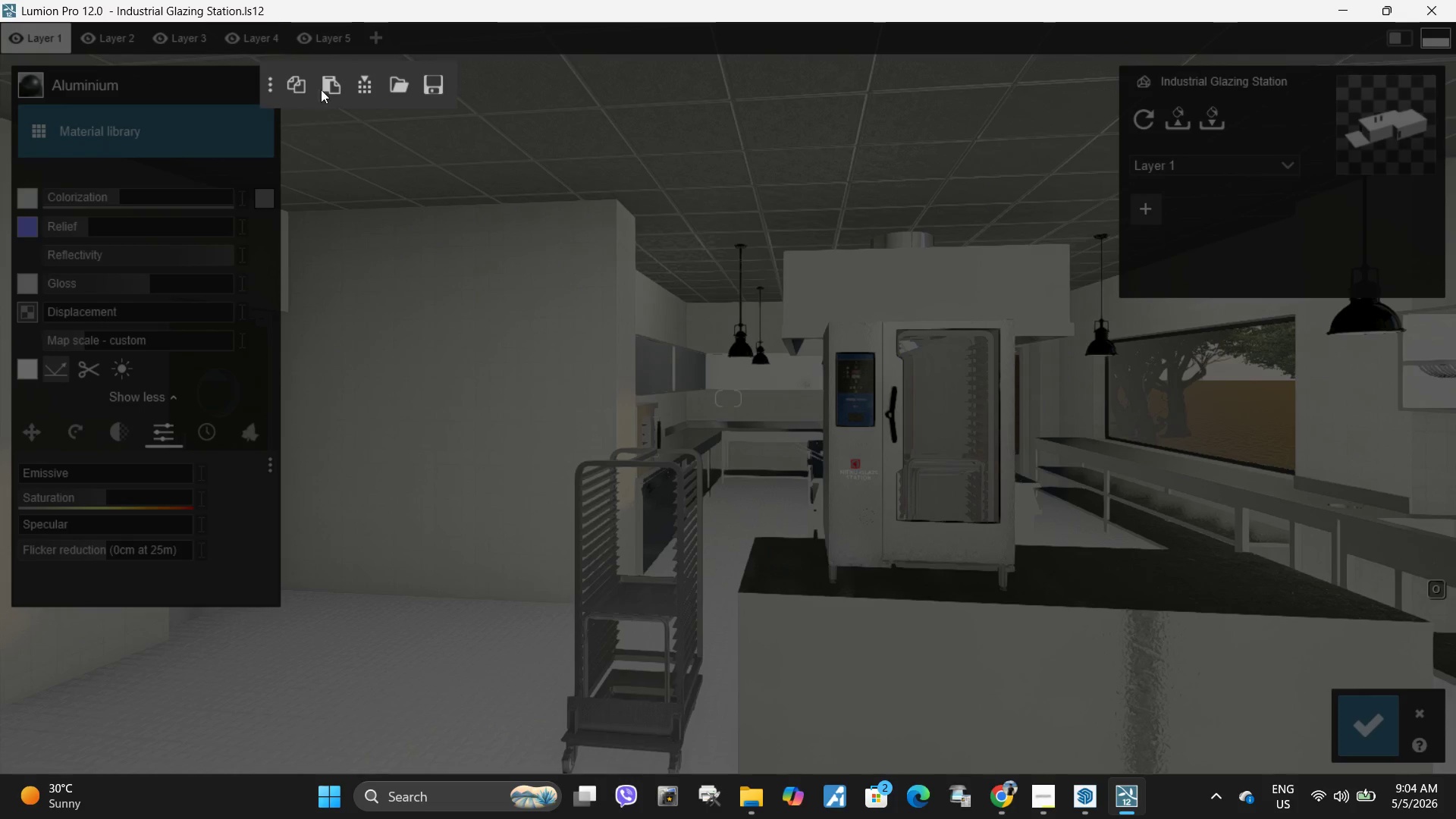 
left_click([298, 89])
 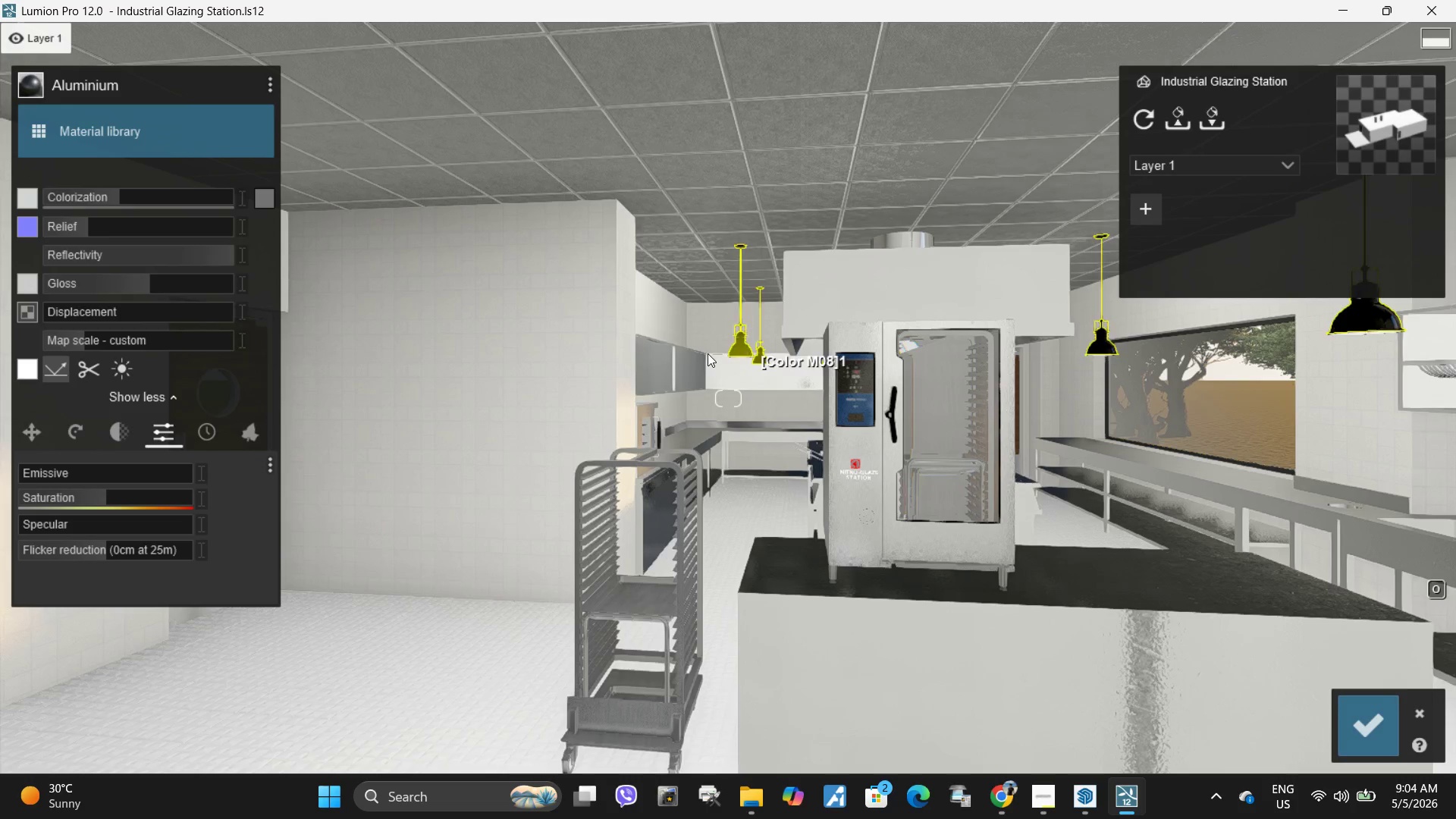 
left_click([685, 364])
 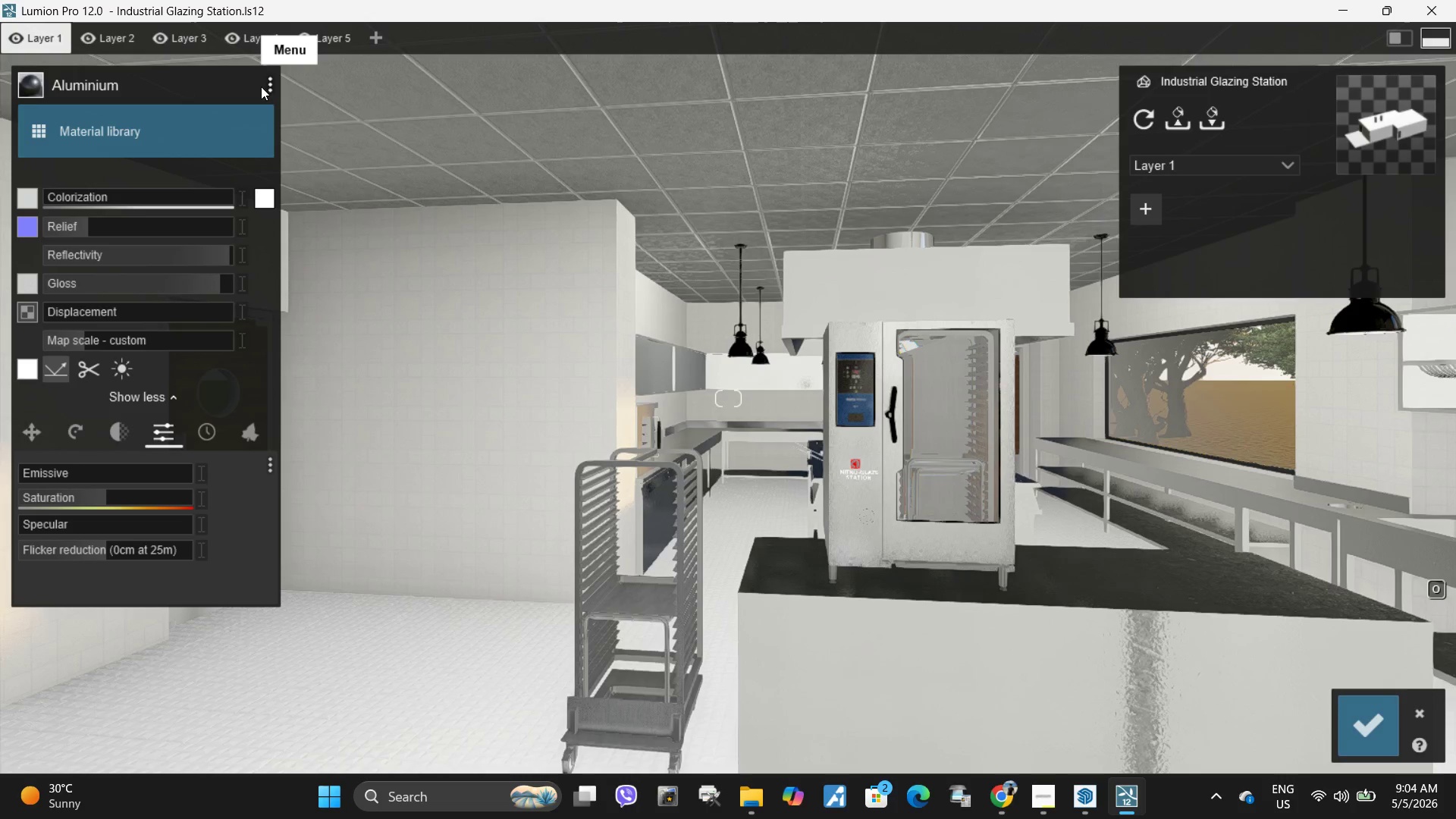 
left_click([268, 85])
 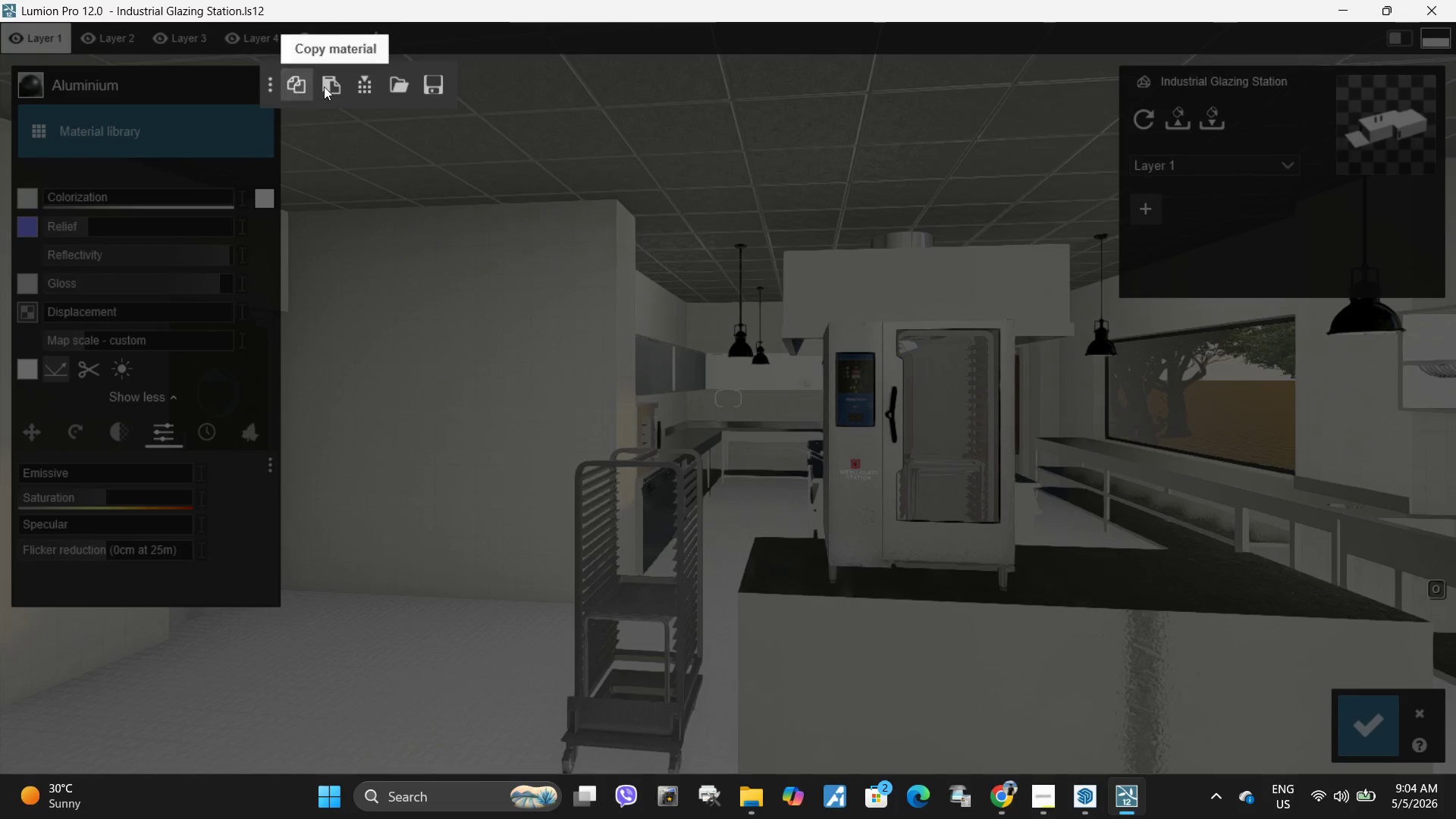 
left_click([325, 86])
 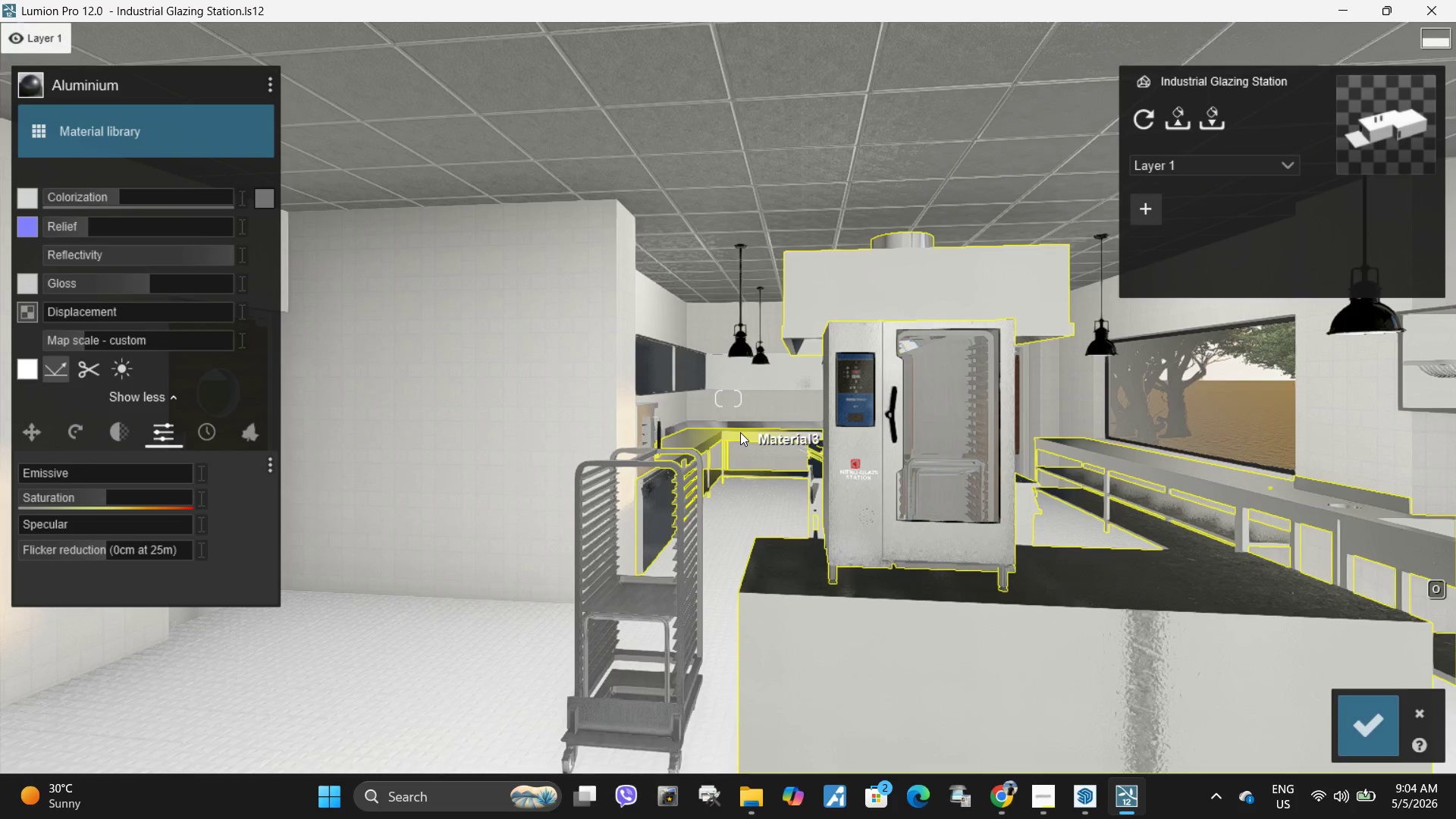 
left_click([739, 432])
 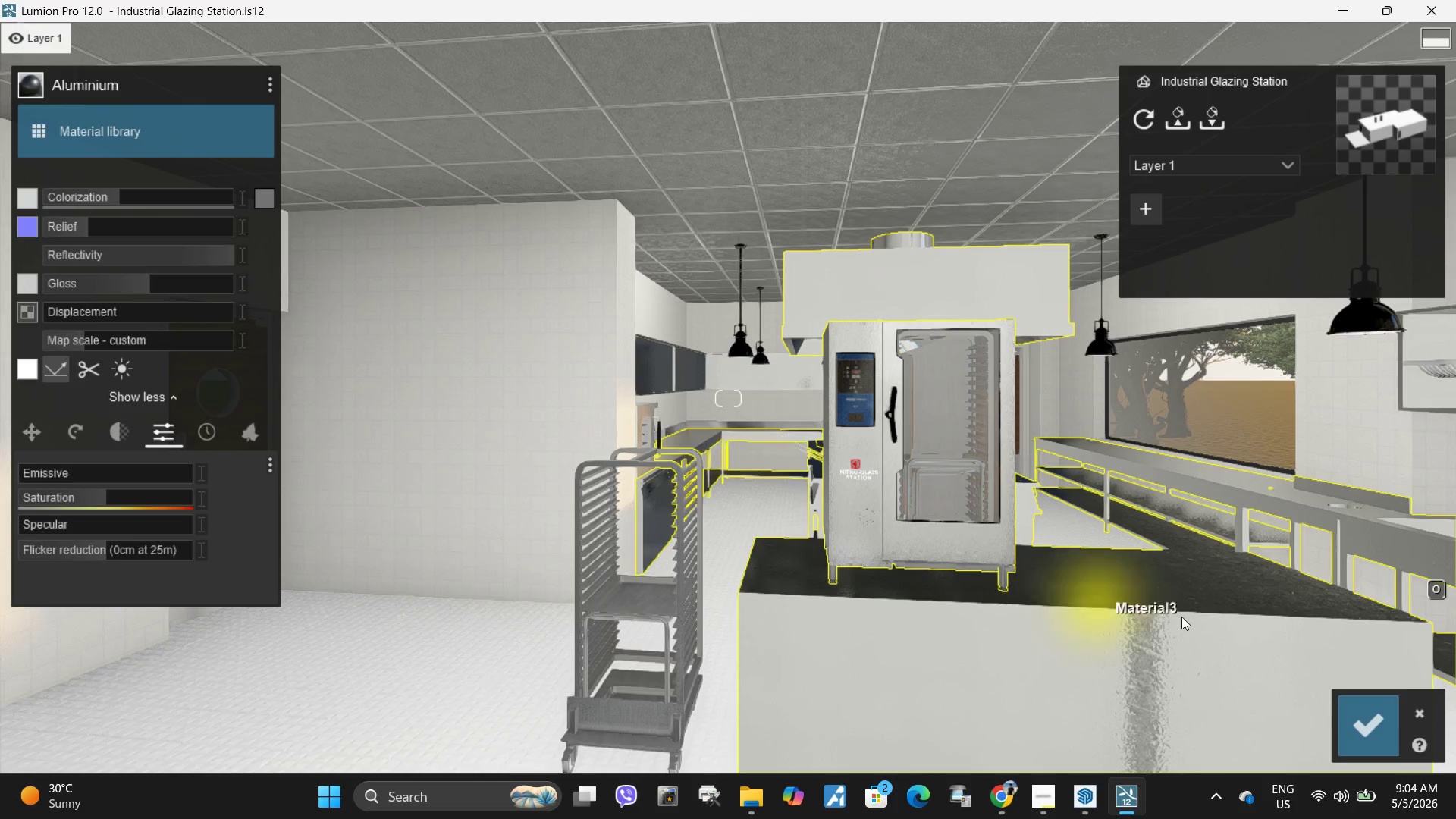 
type(aa)
 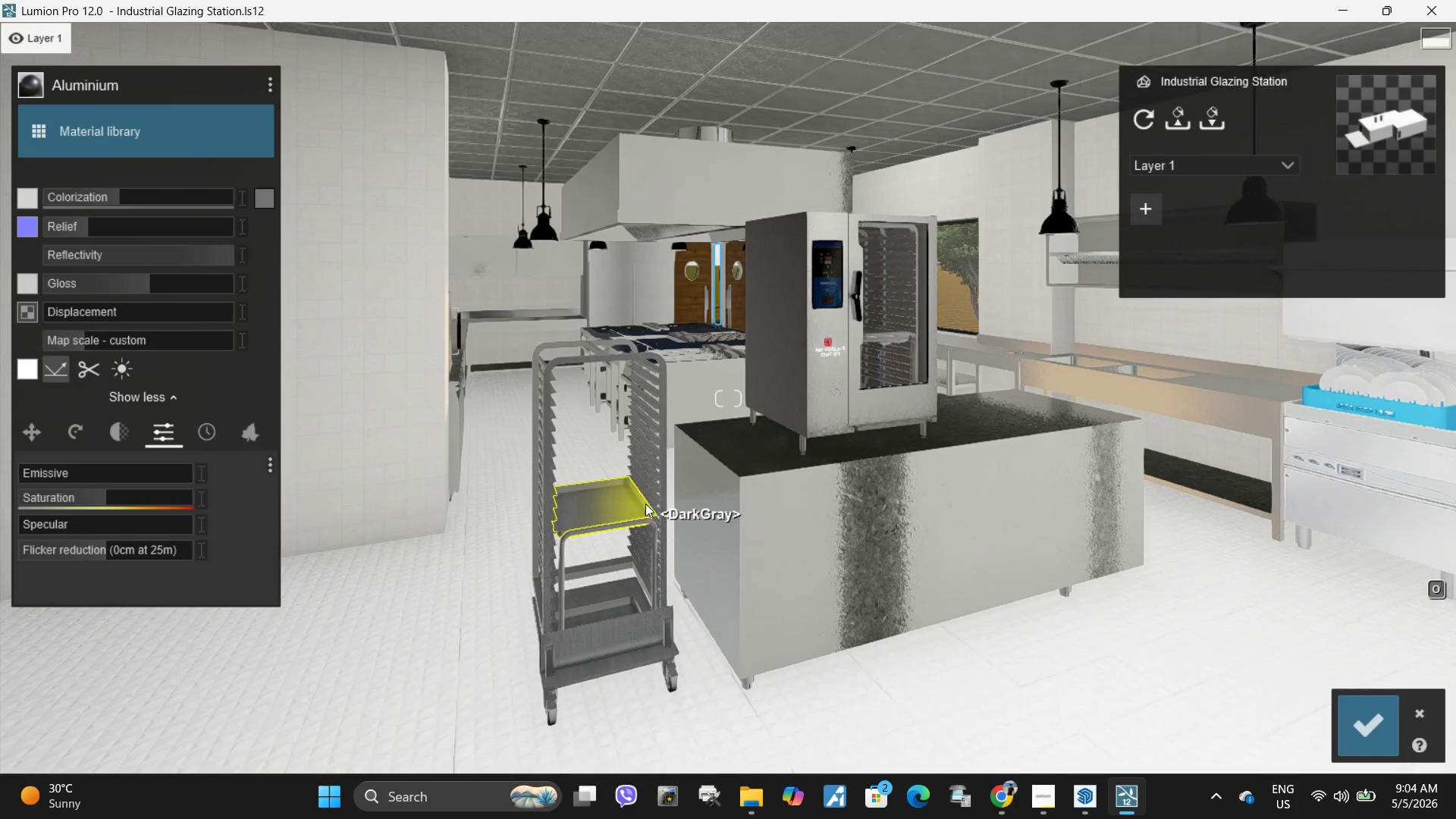 
left_click([657, 488])
 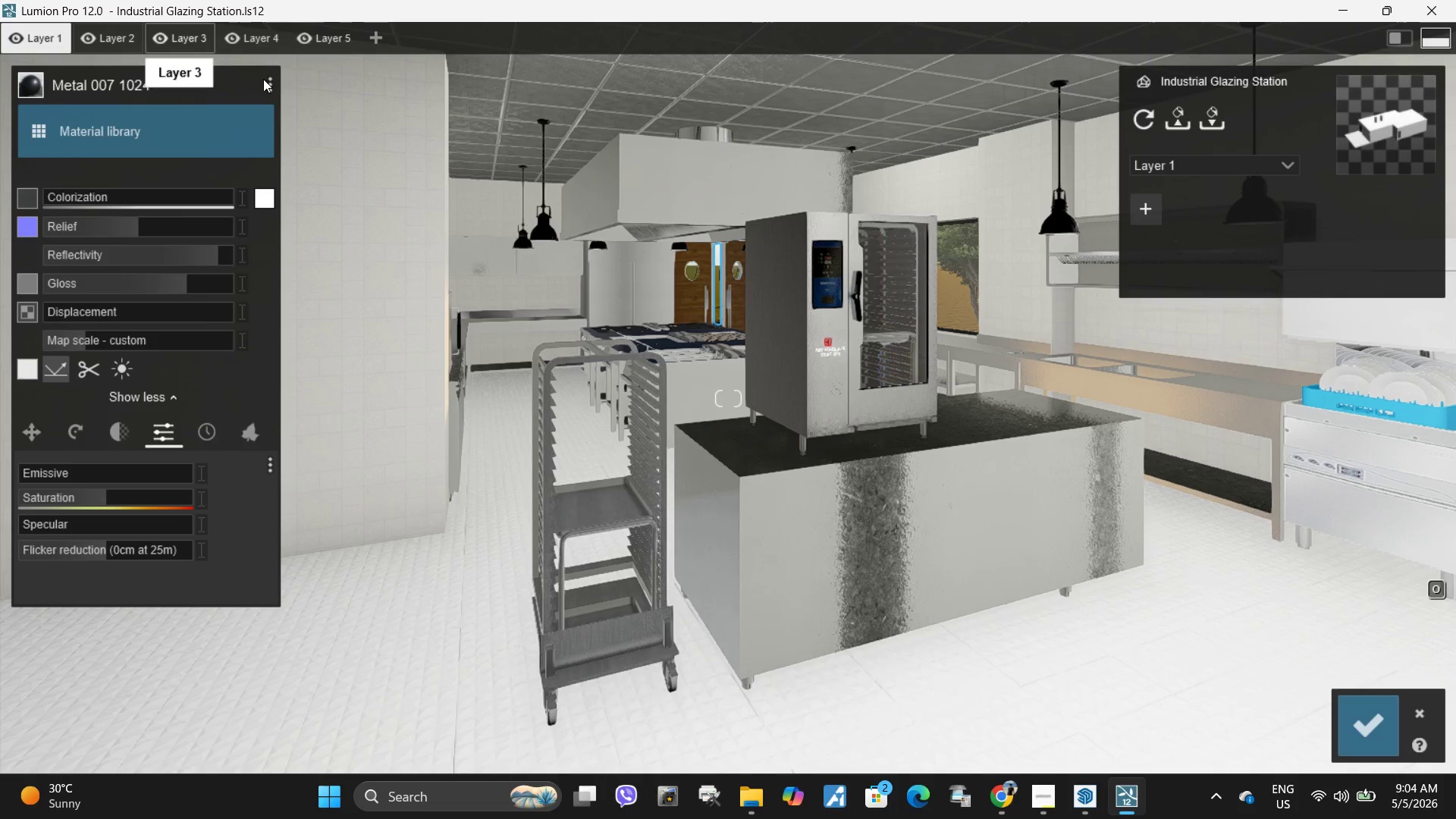 
left_click([274, 82])
 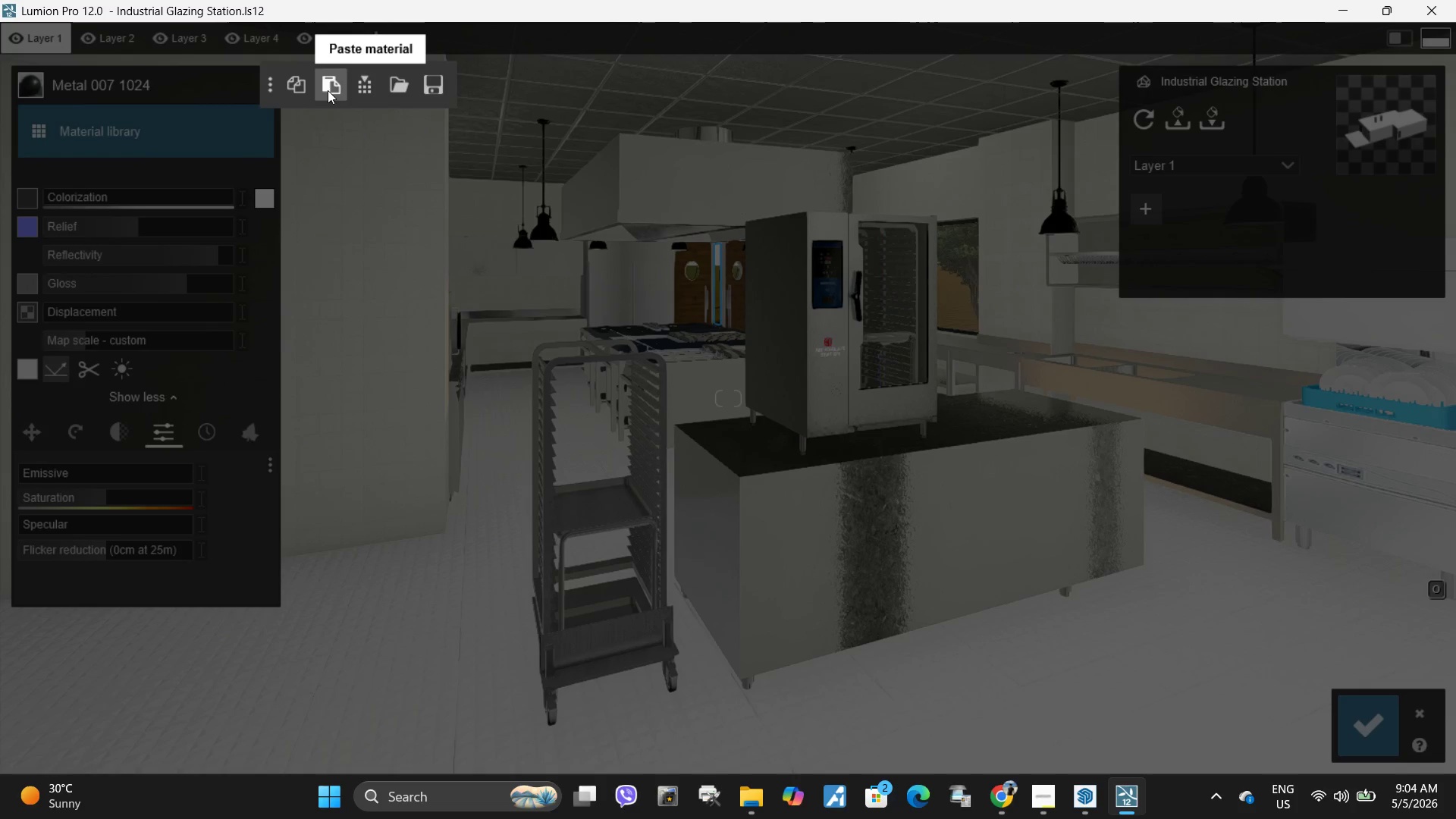 
left_click([328, 90])
 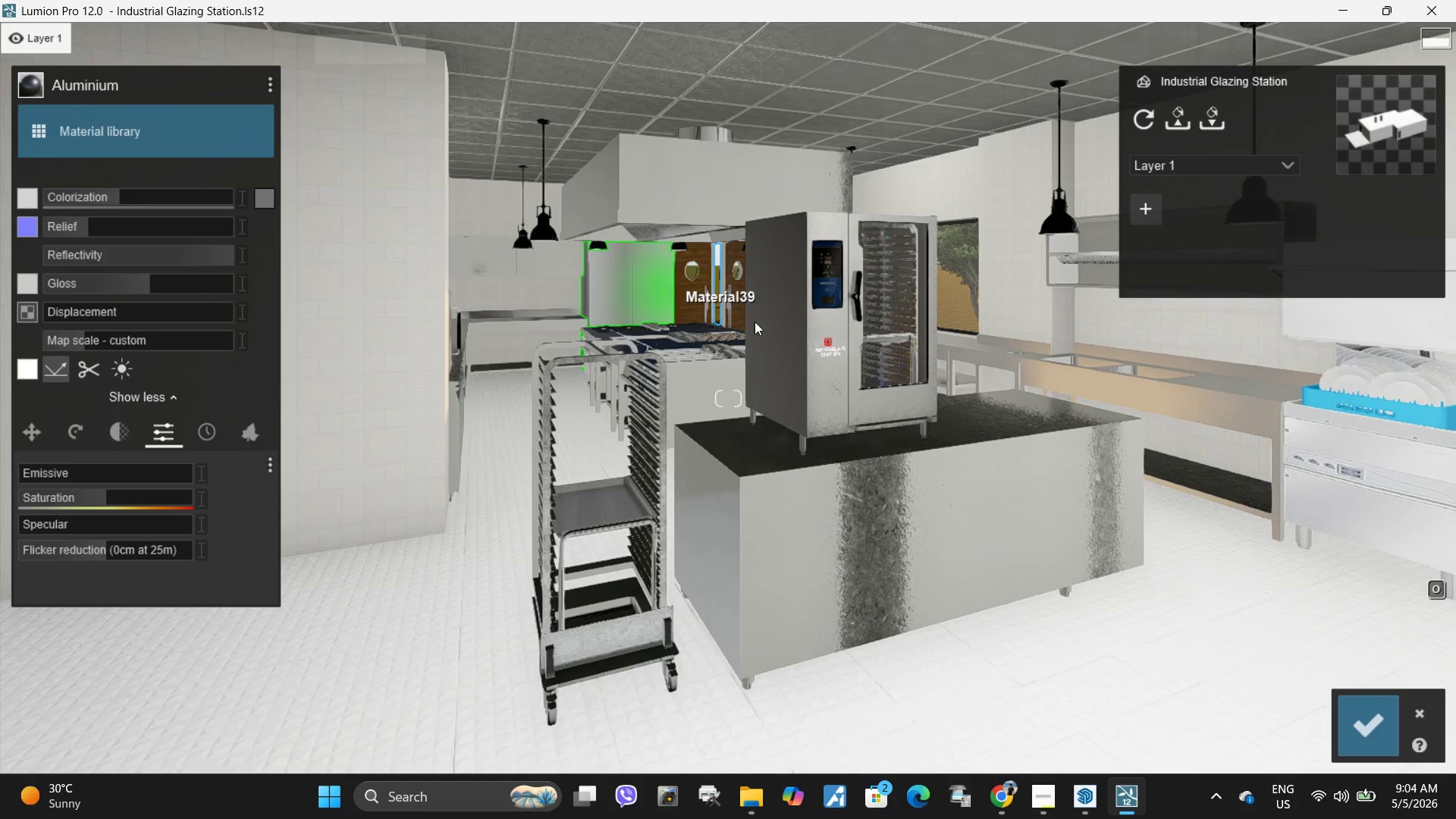 
type(wddw)
 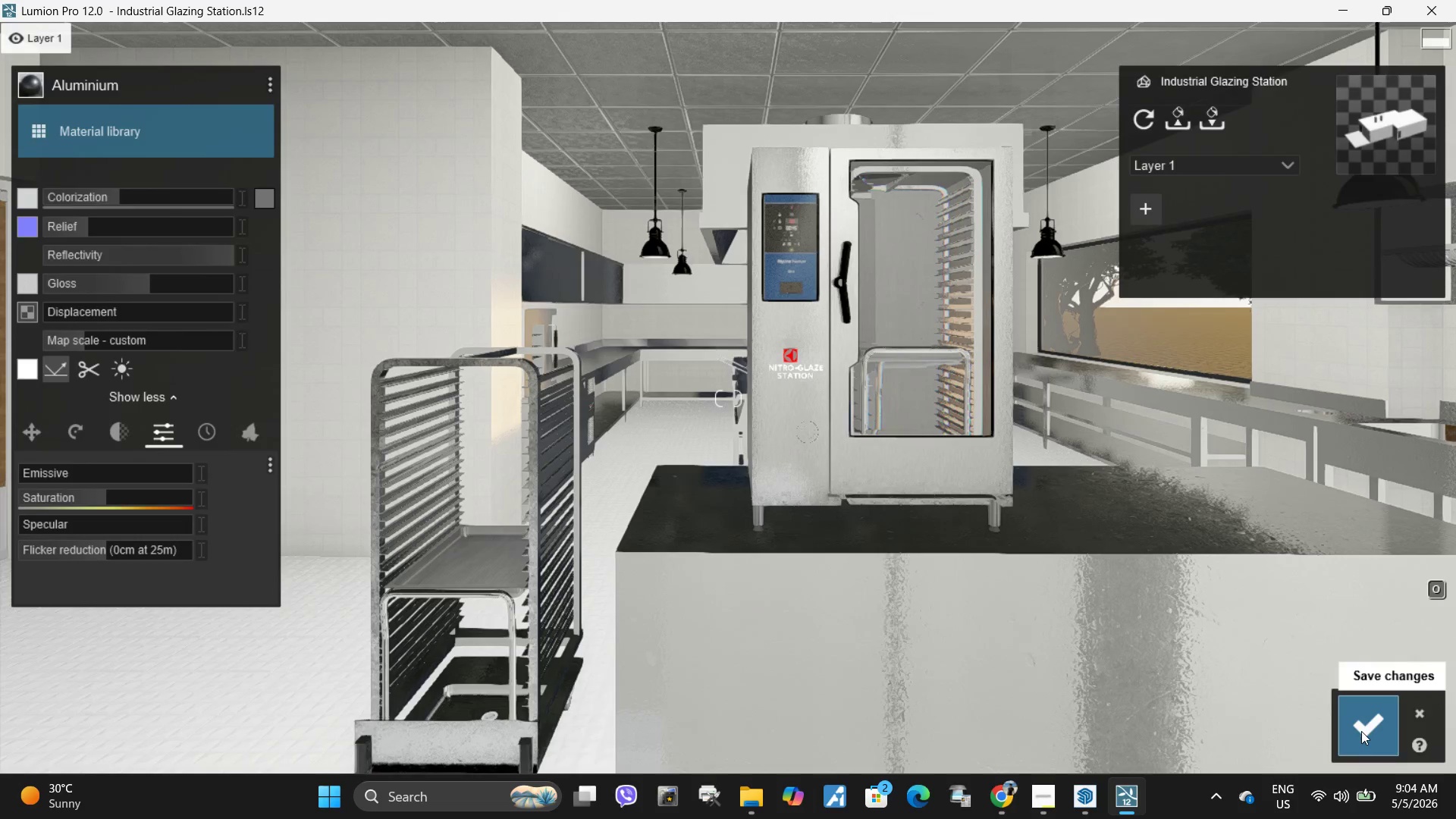 
left_click([1404, 730])
 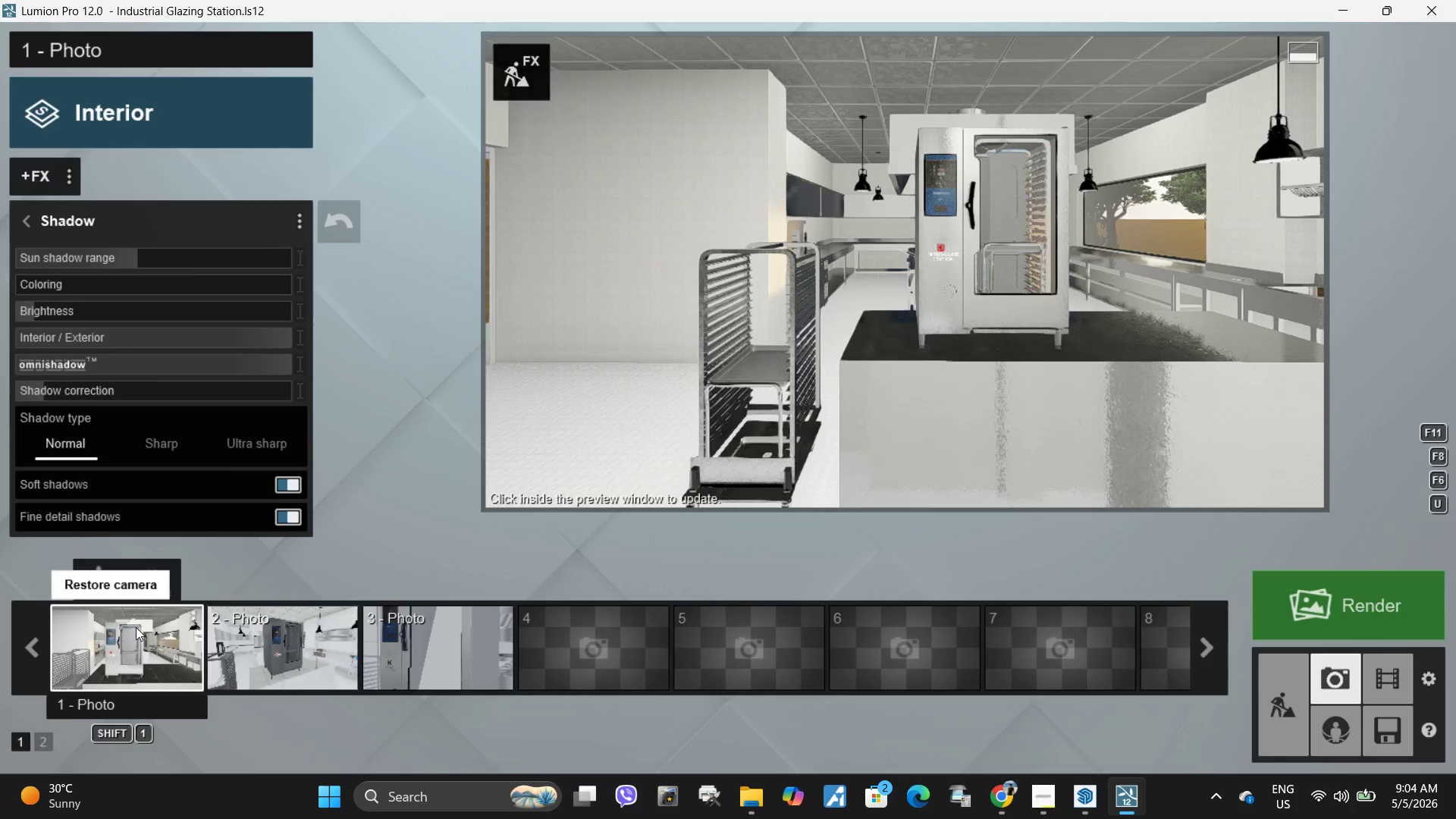 
double_click([949, 272])
 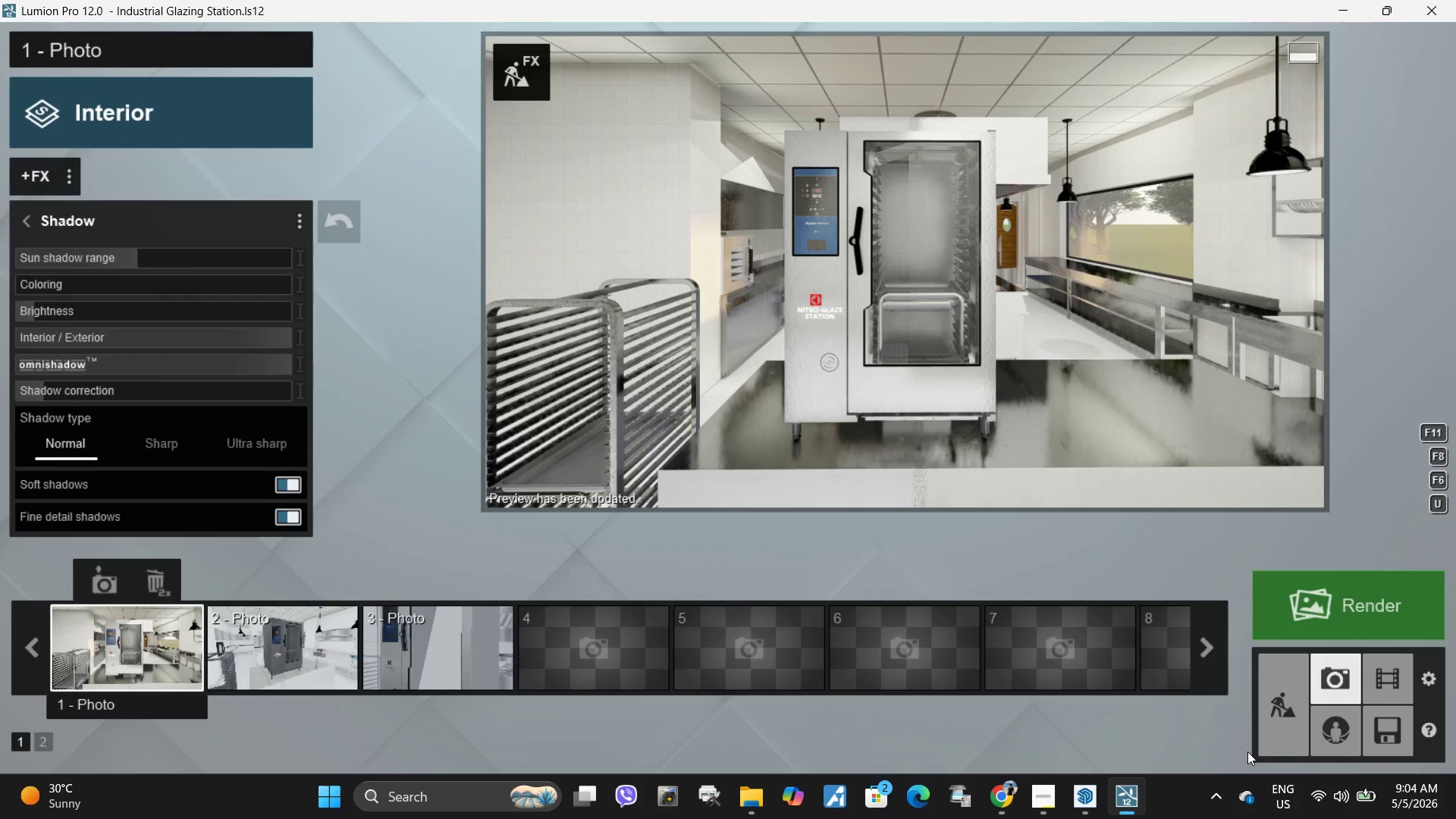 
wait(5.16)
 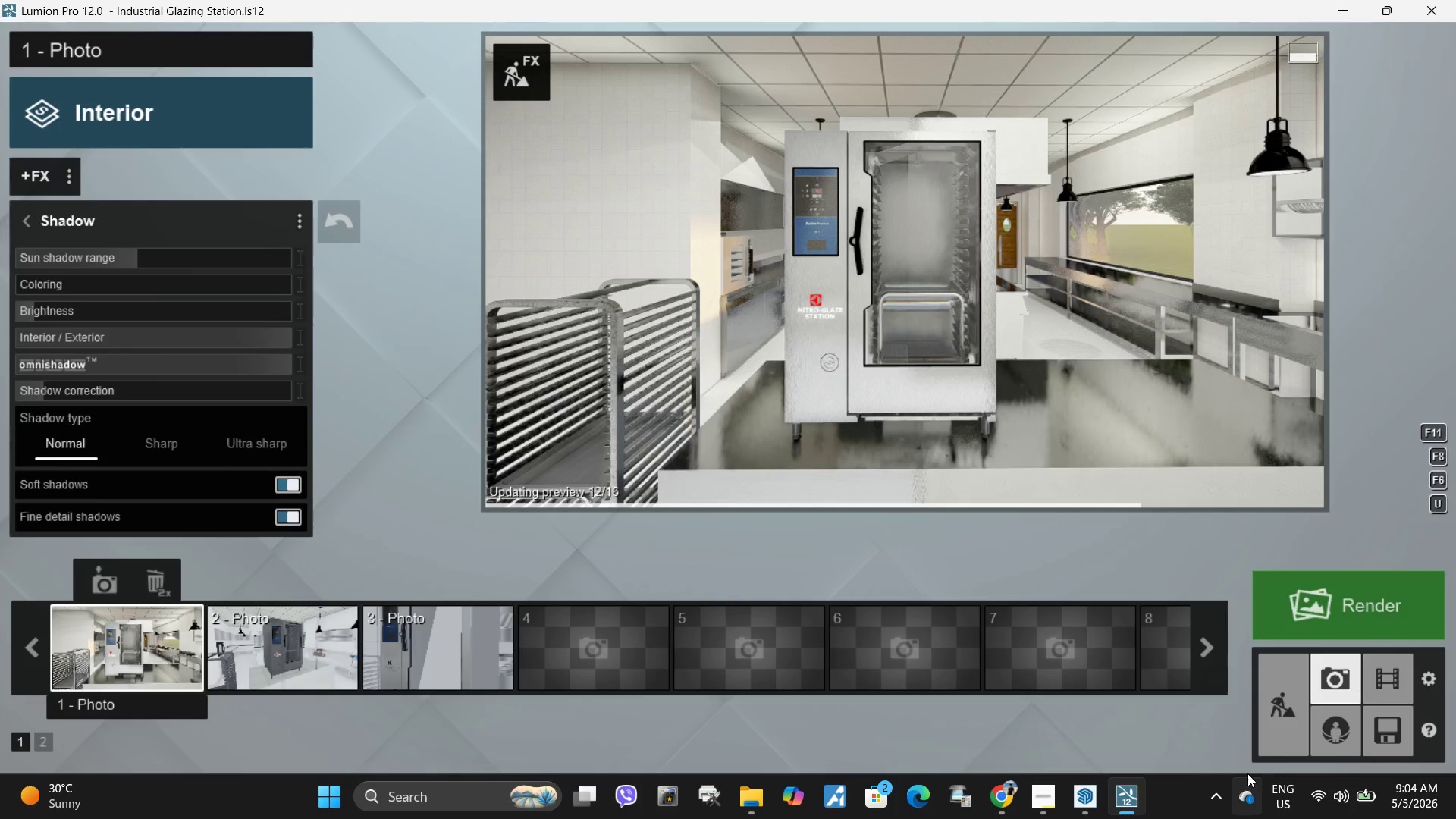 
key(D)
 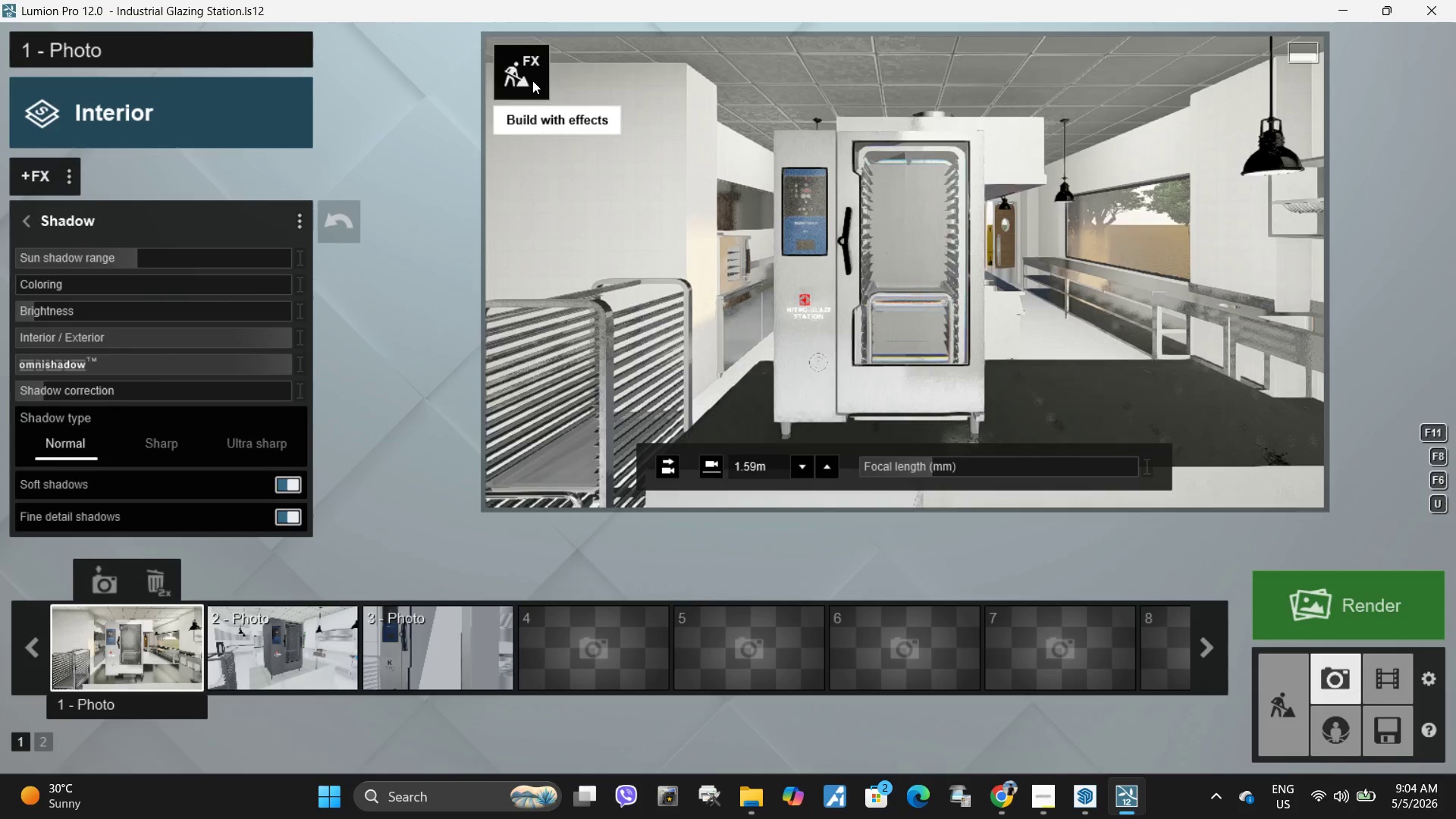 
left_click([530, 81])
 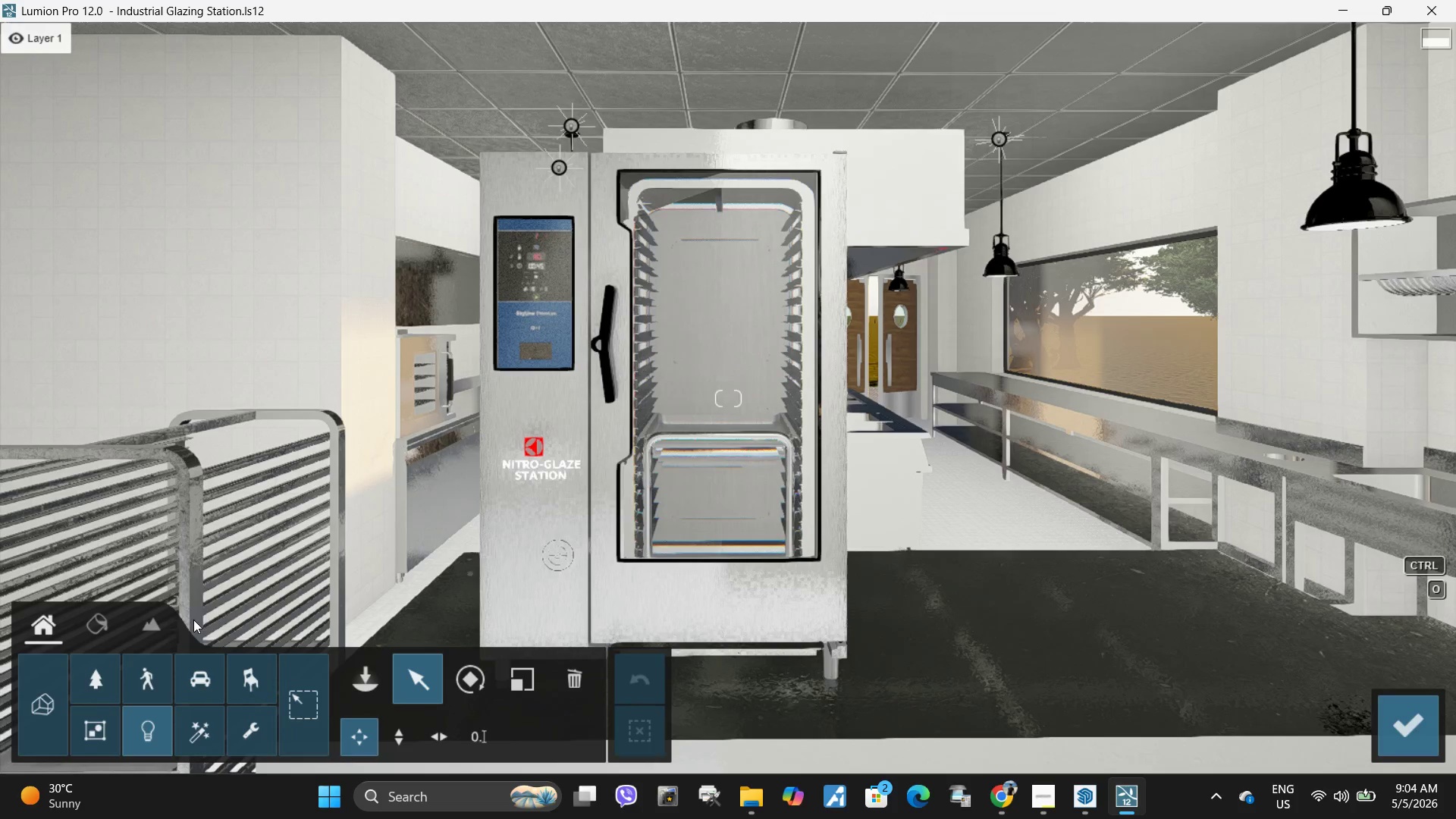 
left_click([101, 635])
 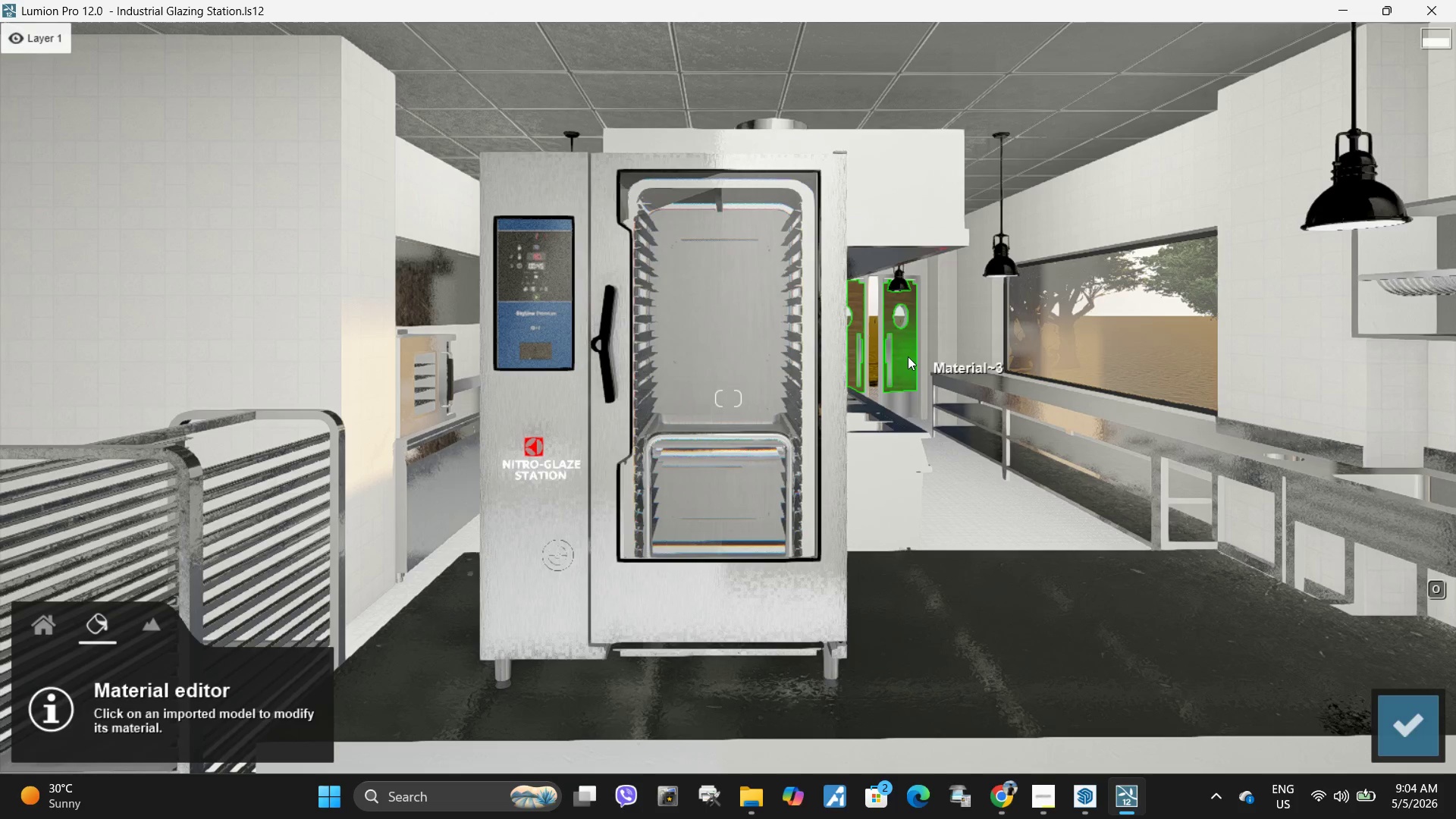 
left_click([905, 356])
 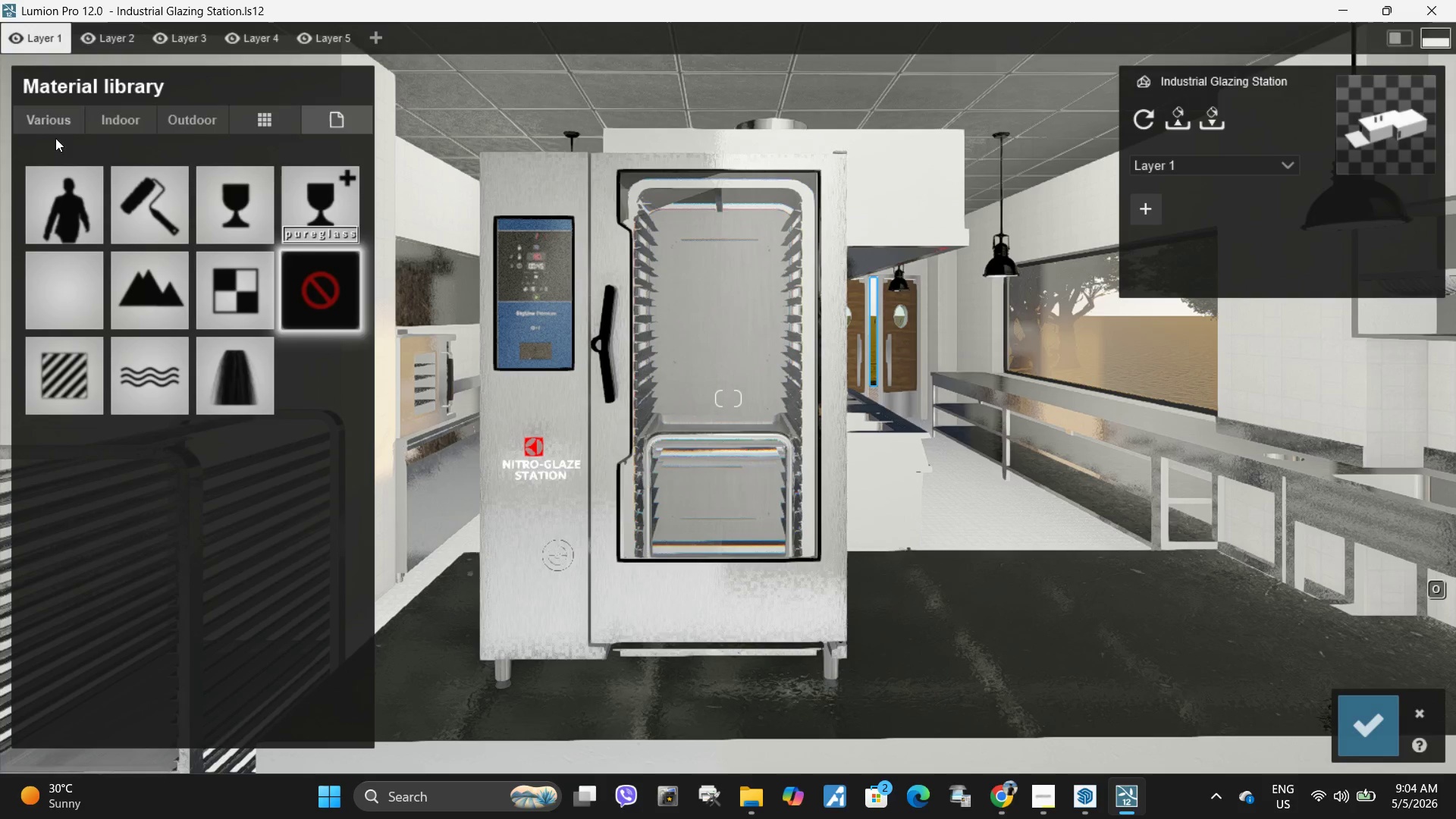 
left_click([189, 111])
 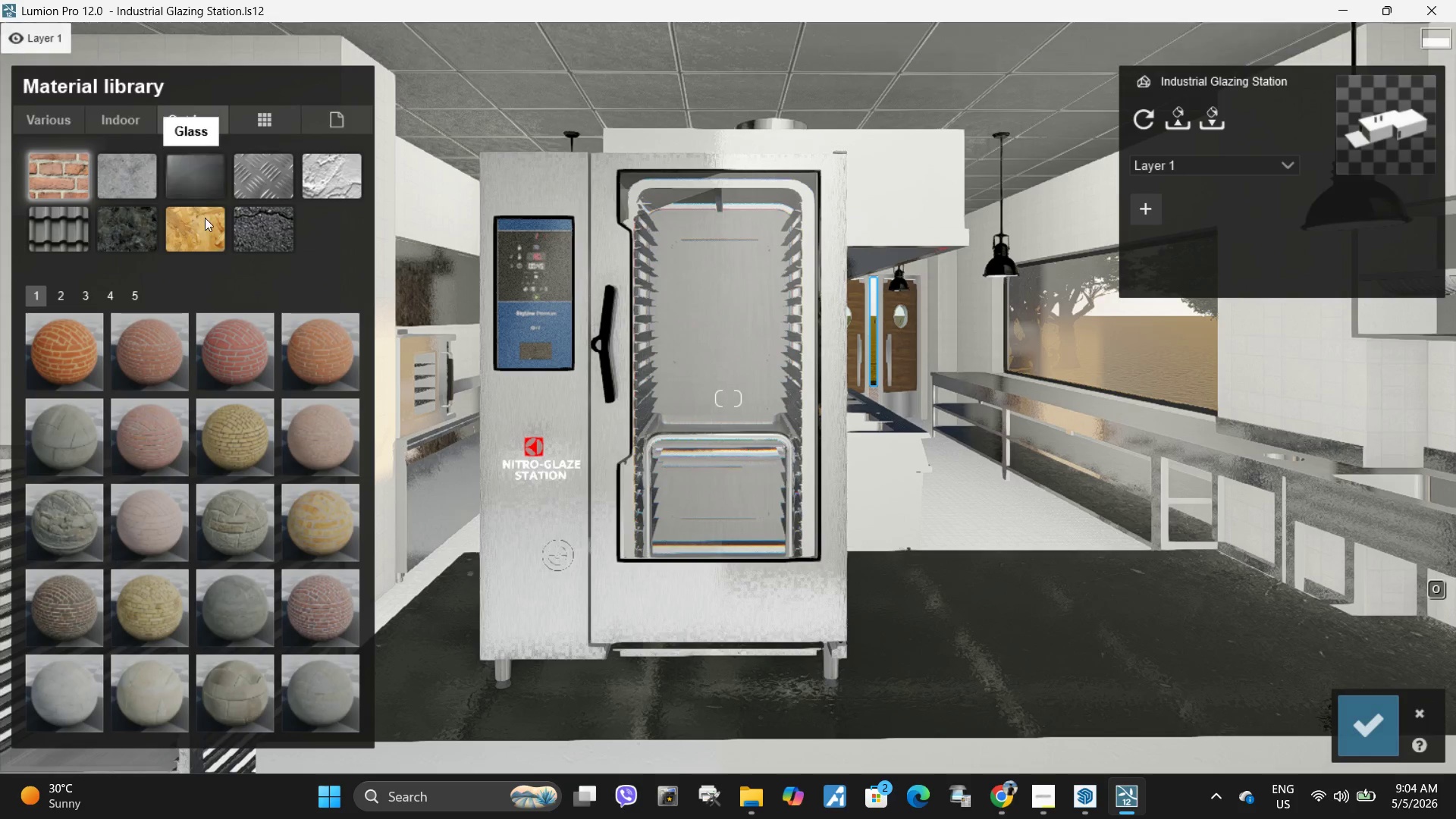 
left_click([180, 234])
 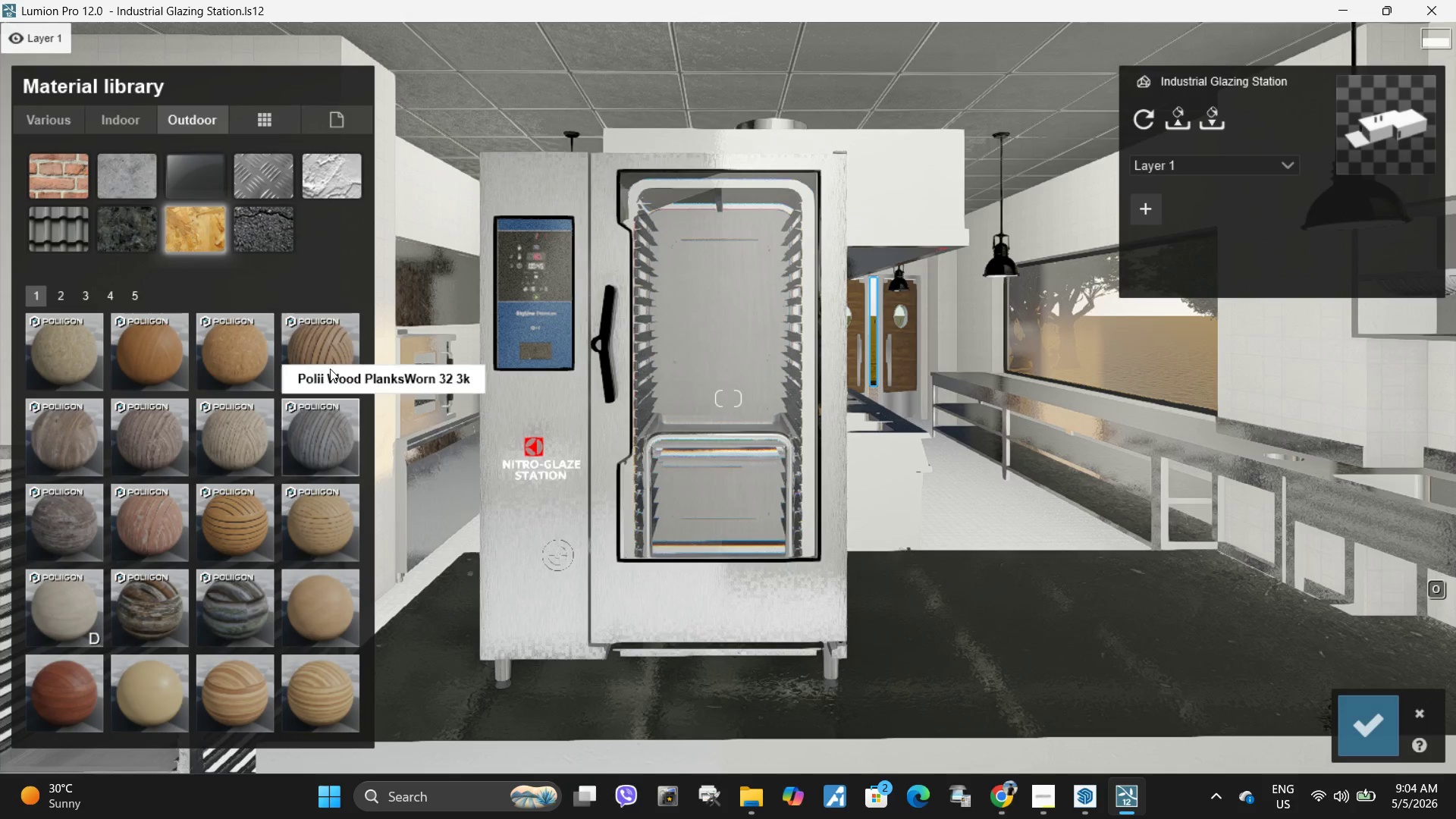 
left_click([320, 357])
 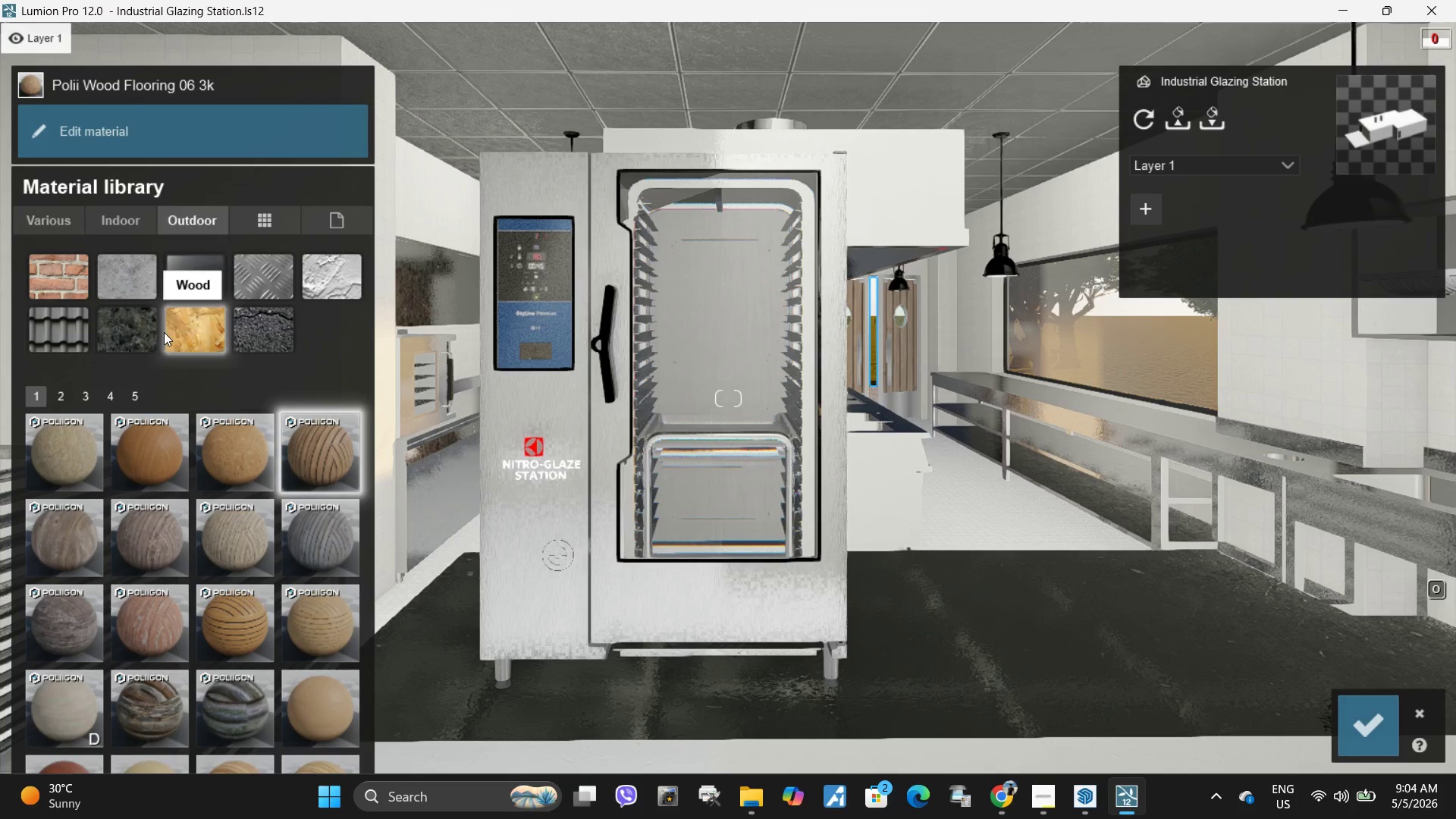 
left_click([130, 400])
 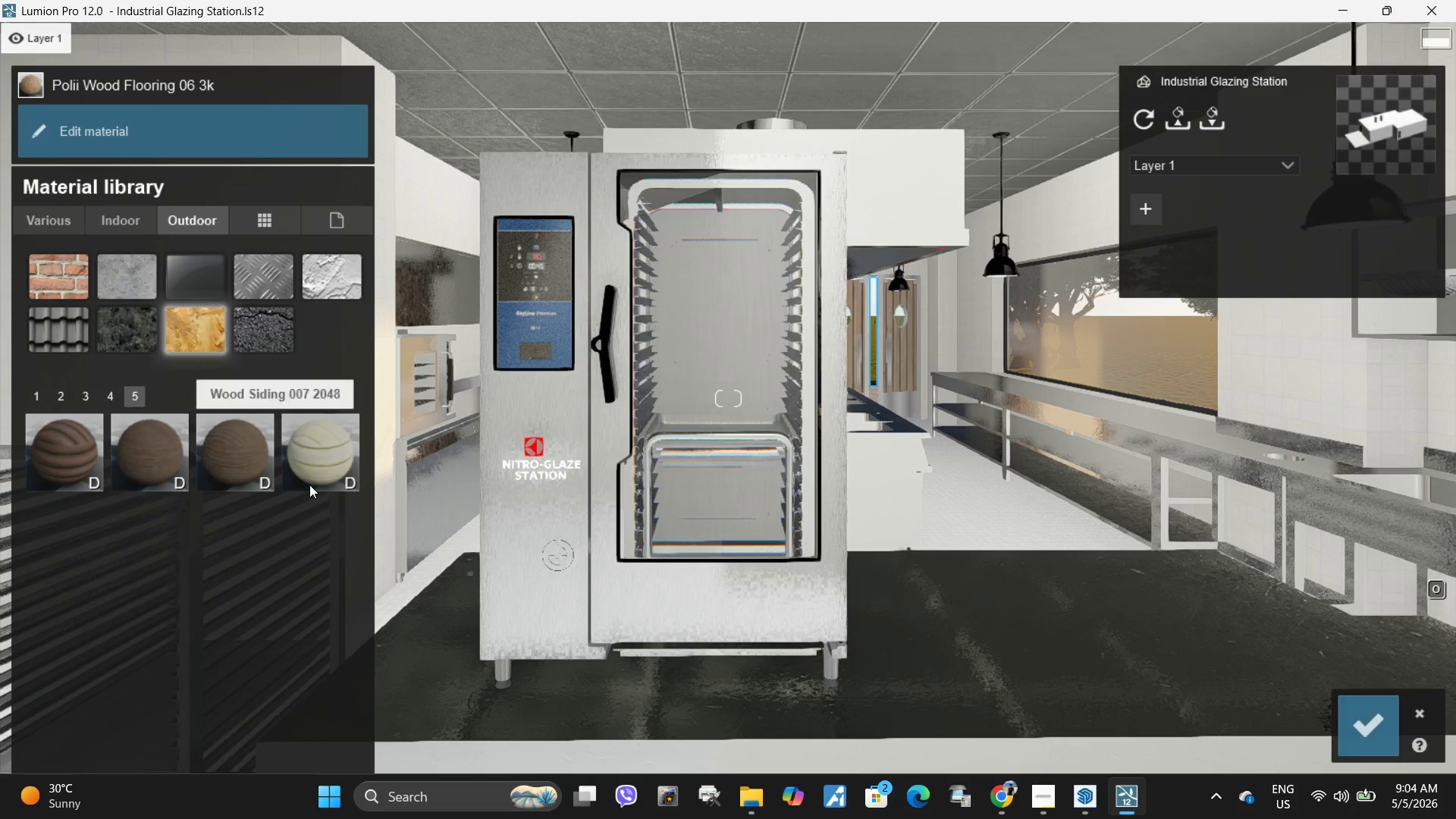 
left_click([243, 440])
 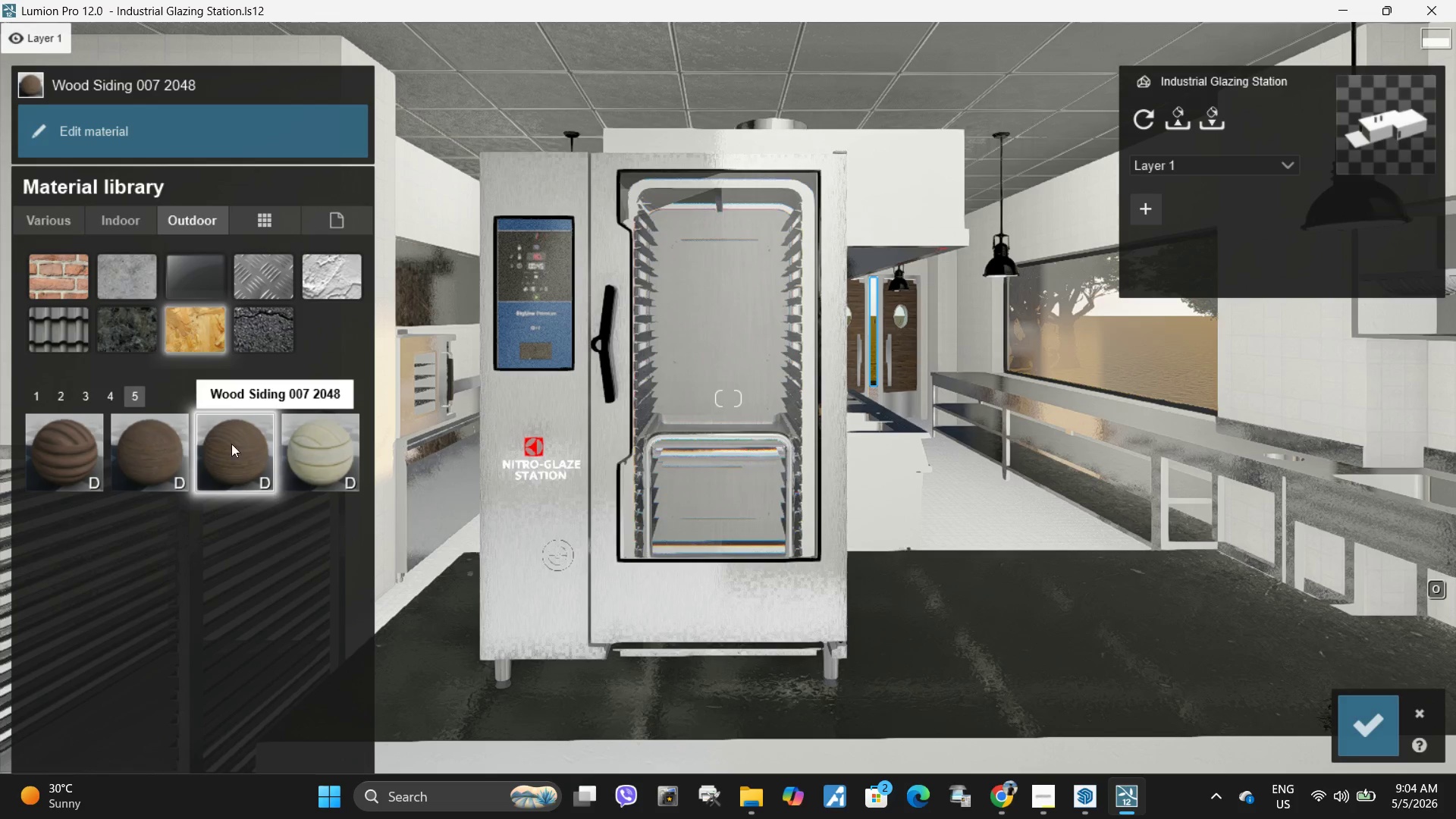 
left_click([133, 453])
 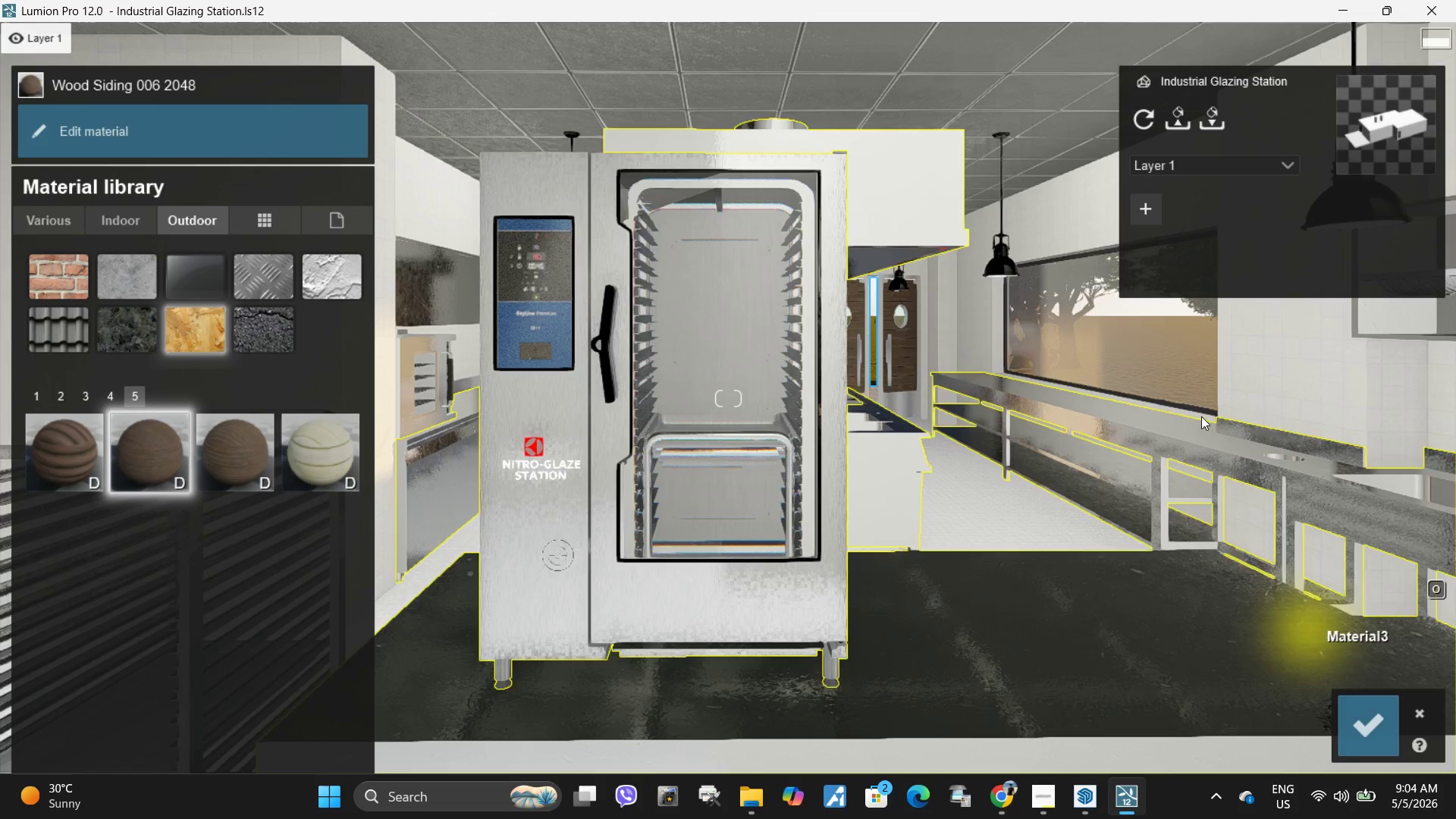 
left_click([1195, 410])
 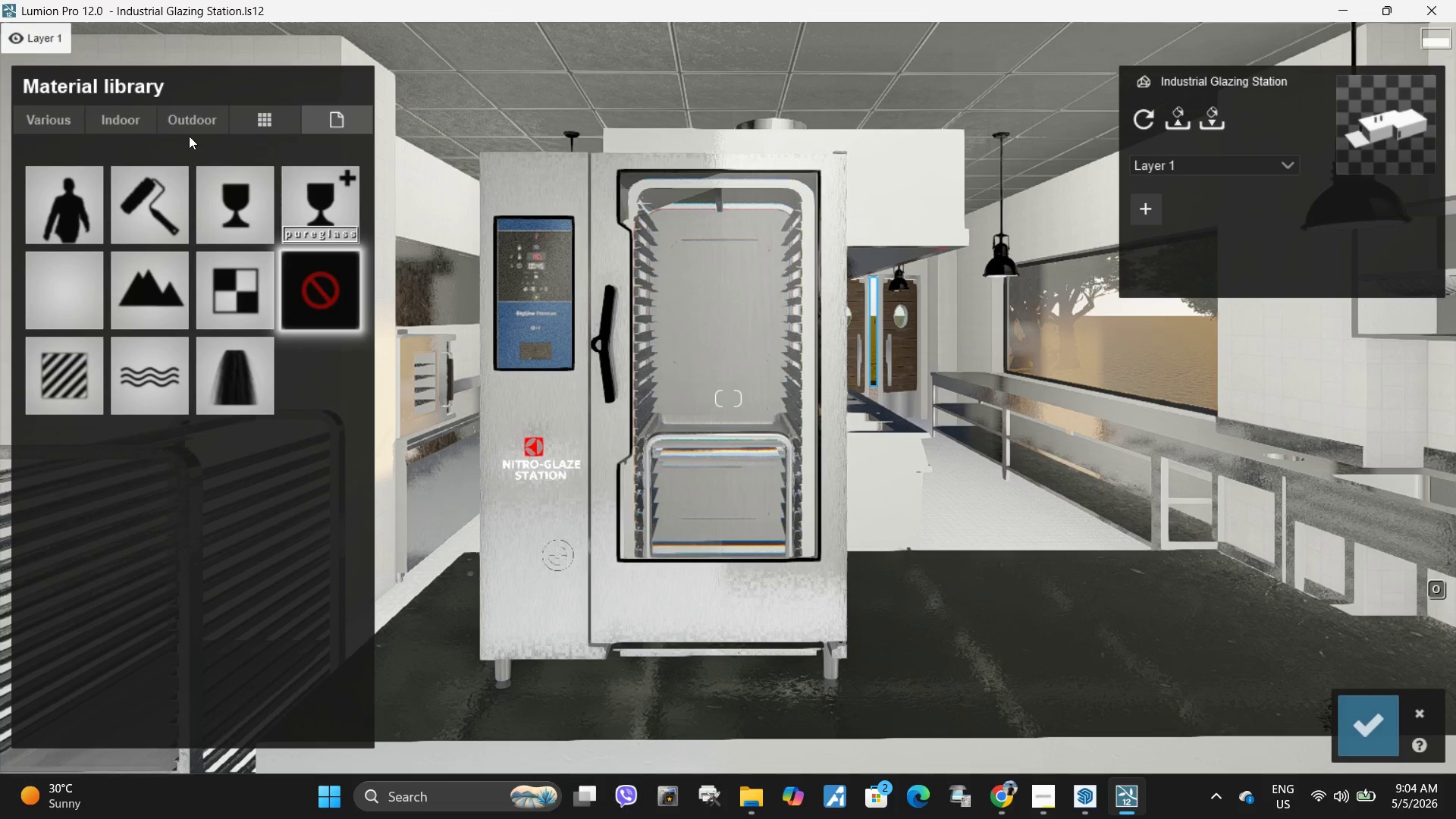 
left_click([136, 119])
 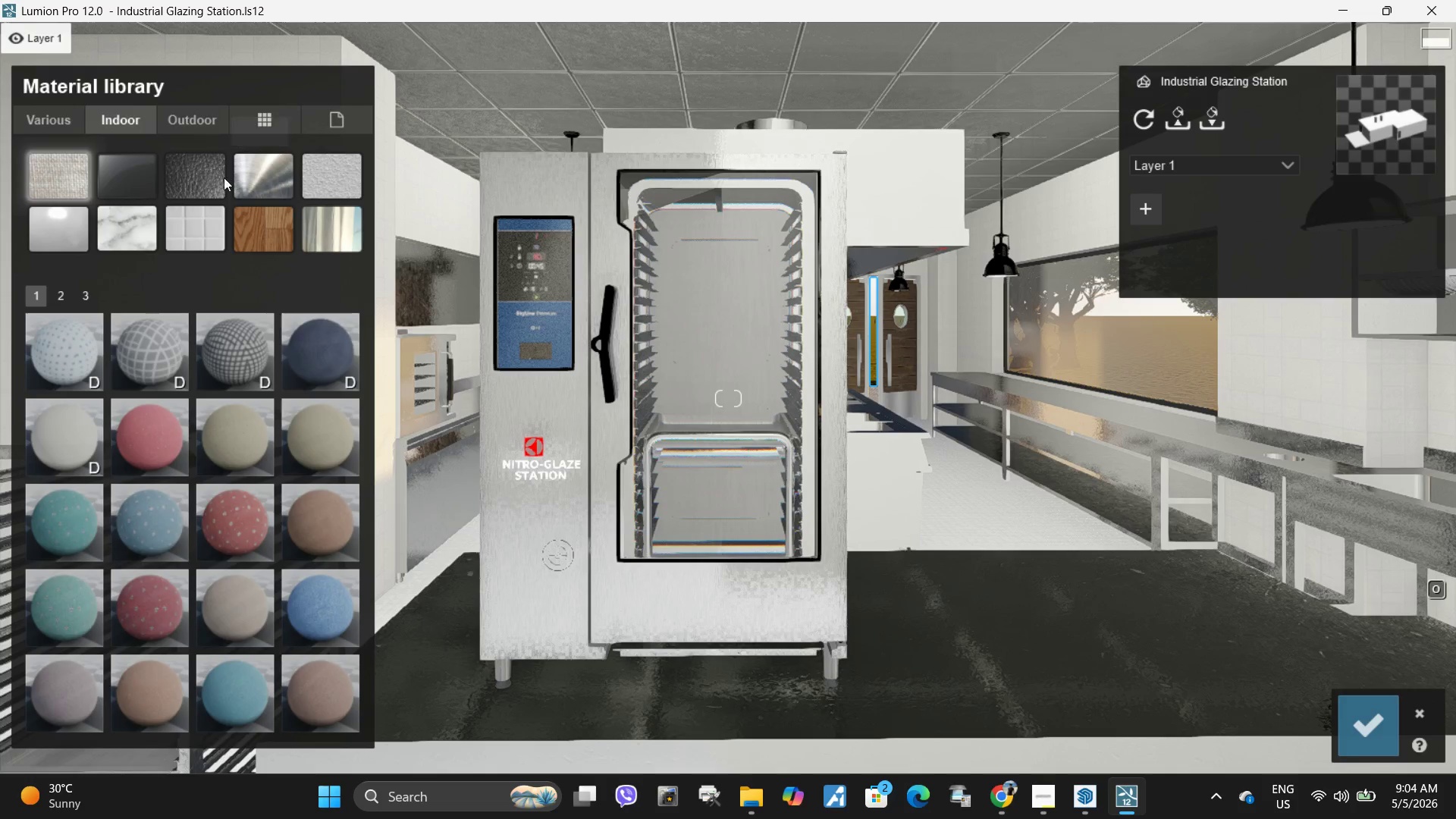 
left_click([247, 177])
 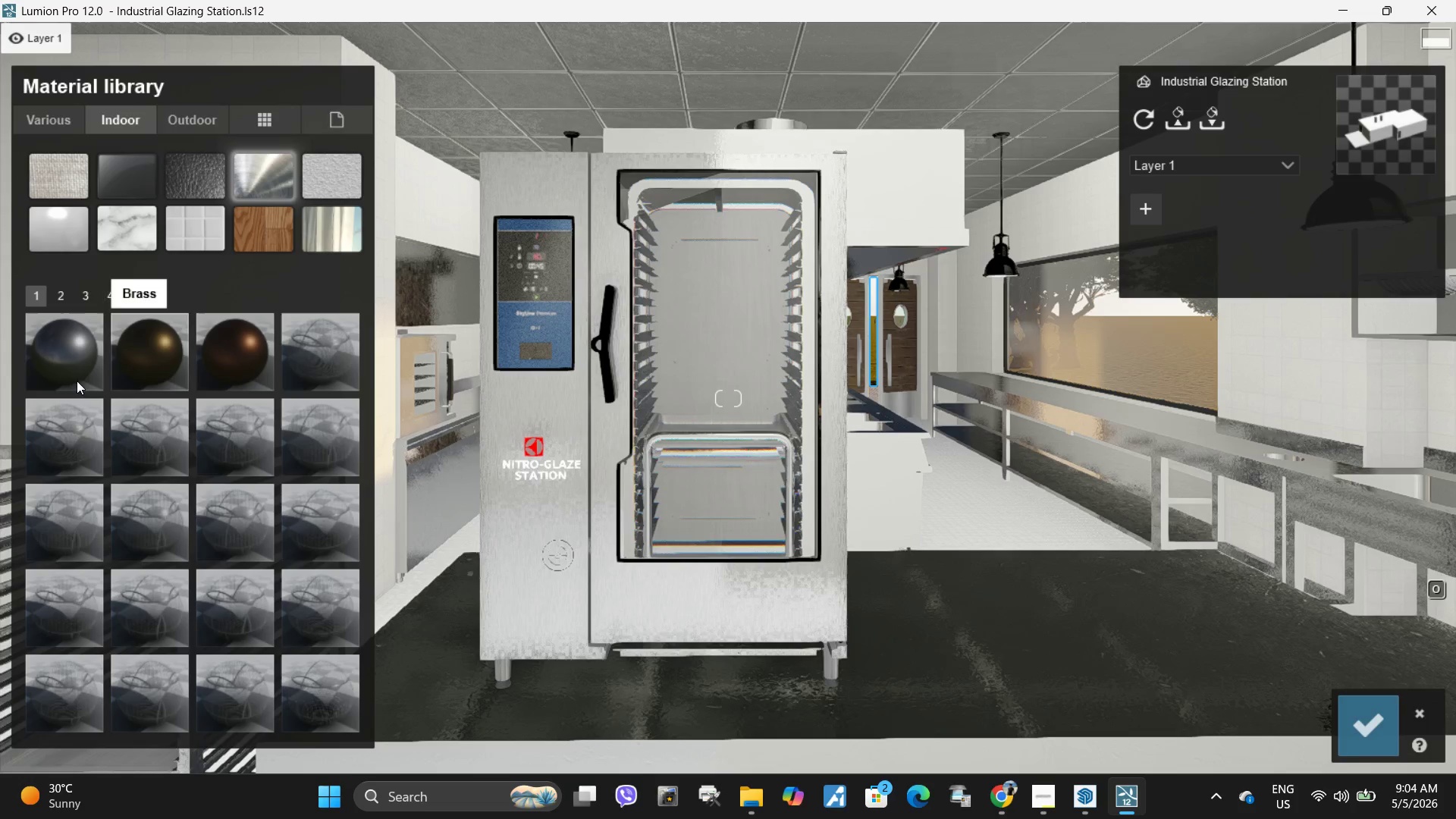 
left_click([61, 332])
 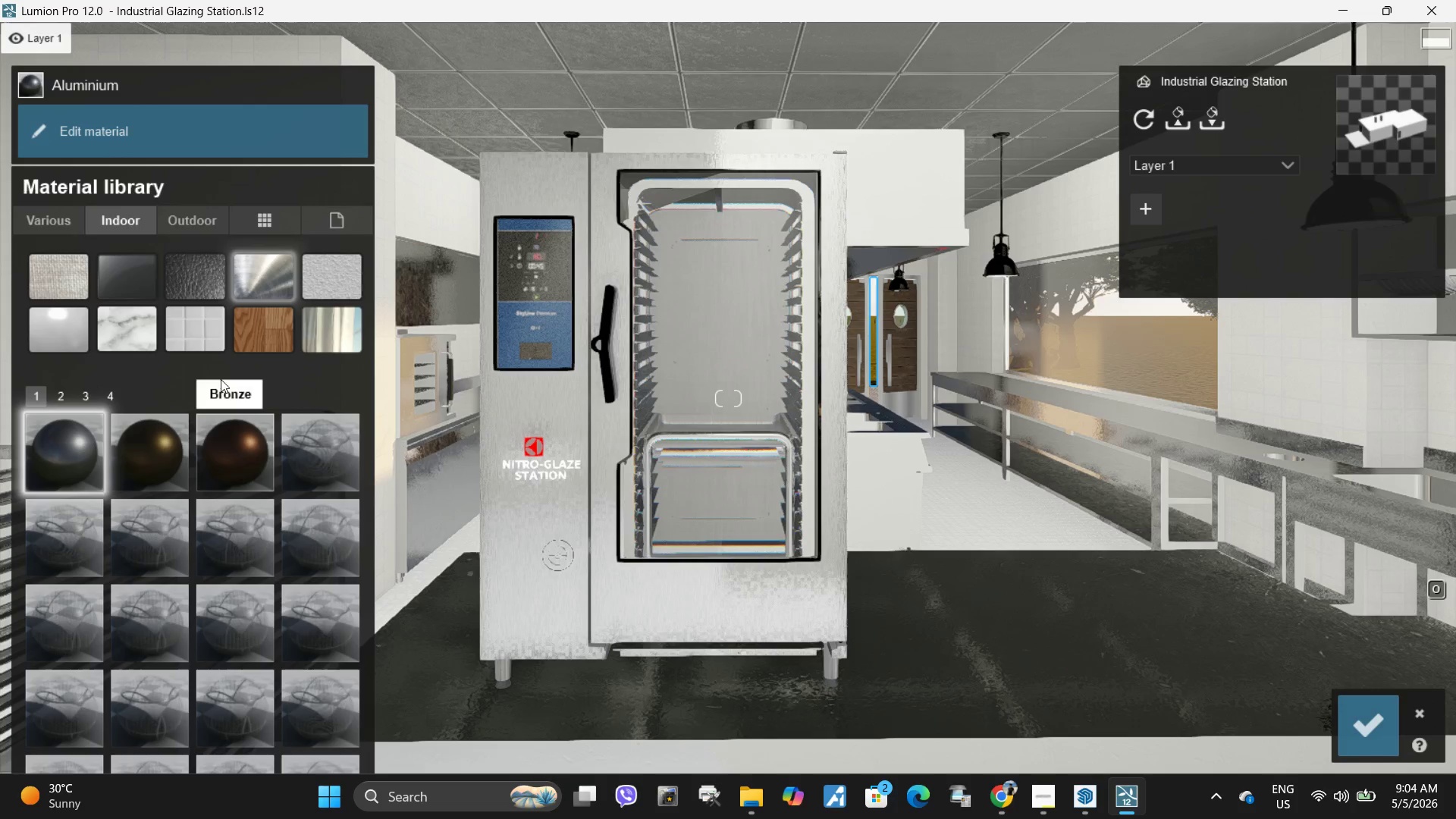 
left_click_drag(start_coordinate=[169, 113], to_coordinate=[168, 118])
 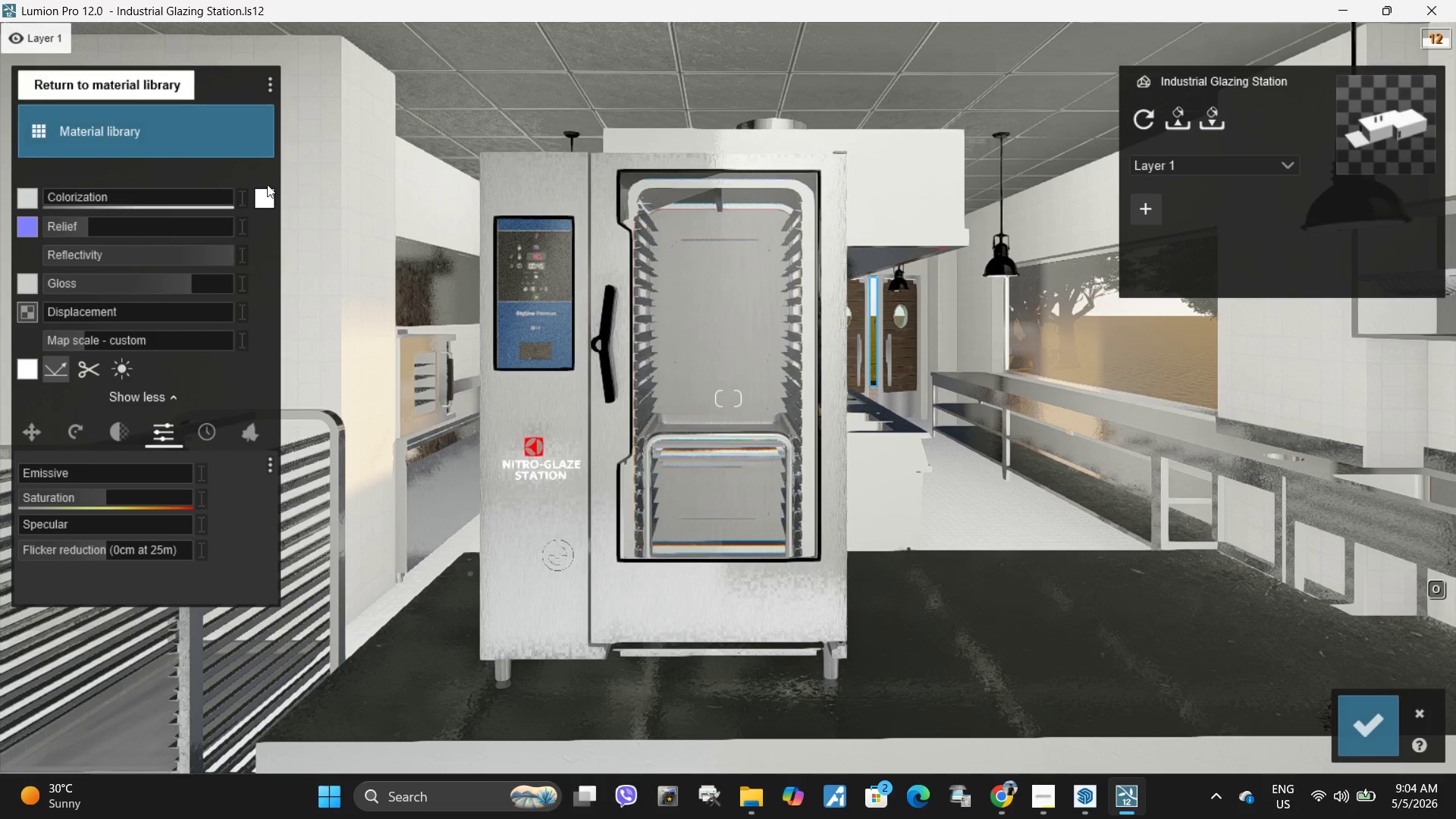 
left_click([262, 196])
 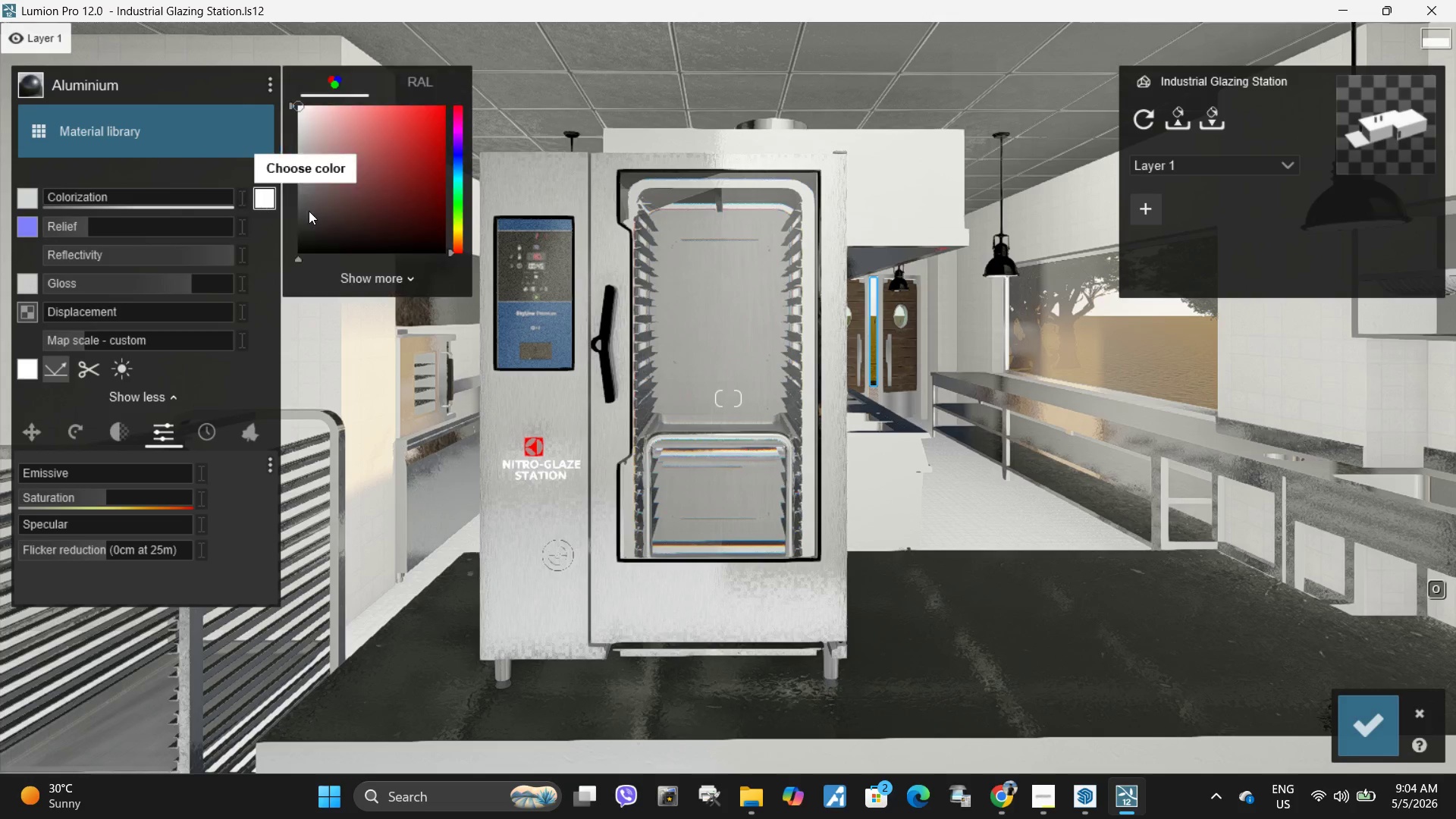 
left_click_drag(start_coordinate=[309, 212], to_coordinate=[245, 289])
 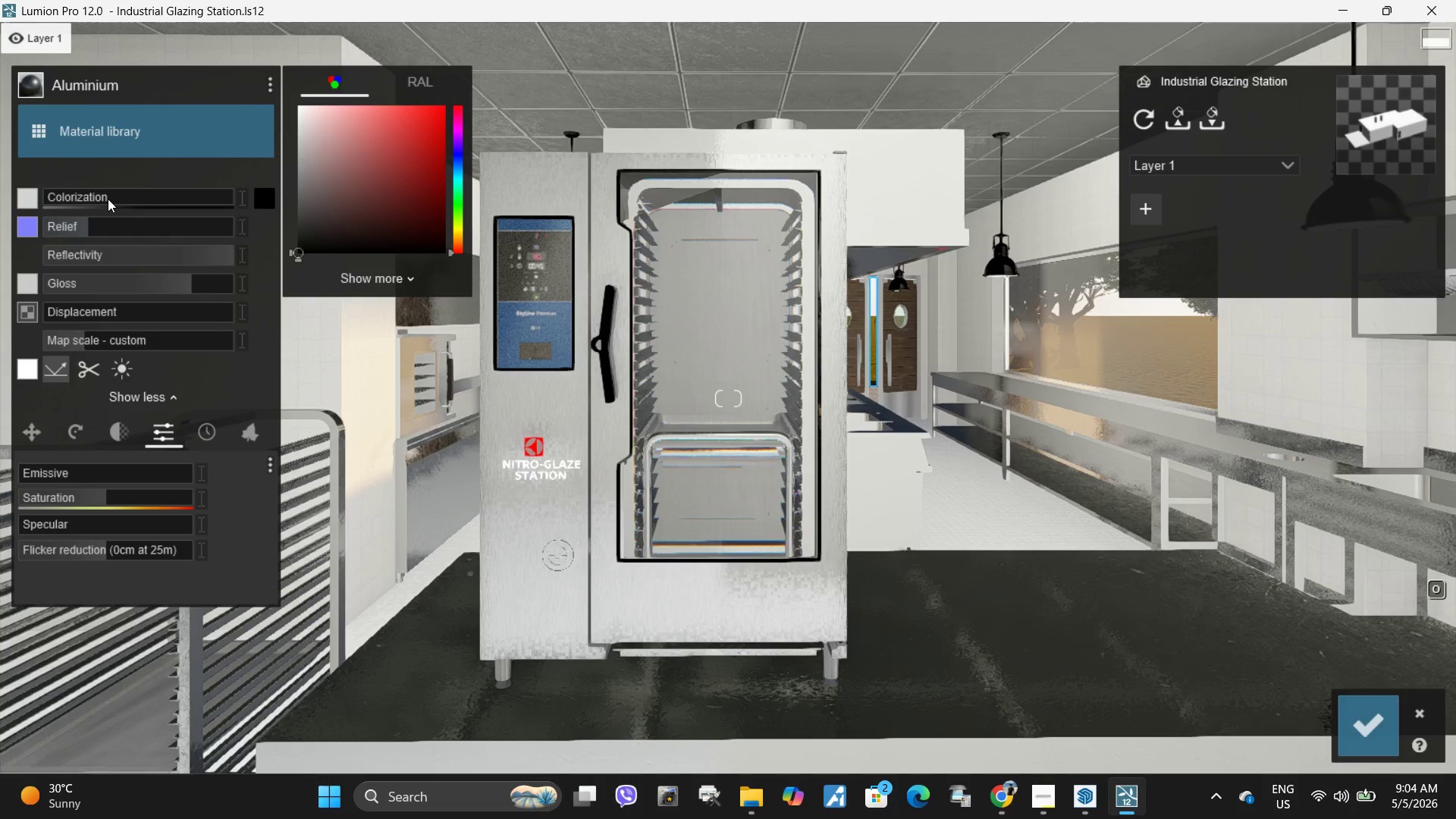 
left_click_drag(start_coordinate=[108, 199], to_coordinate=[124, 204])
 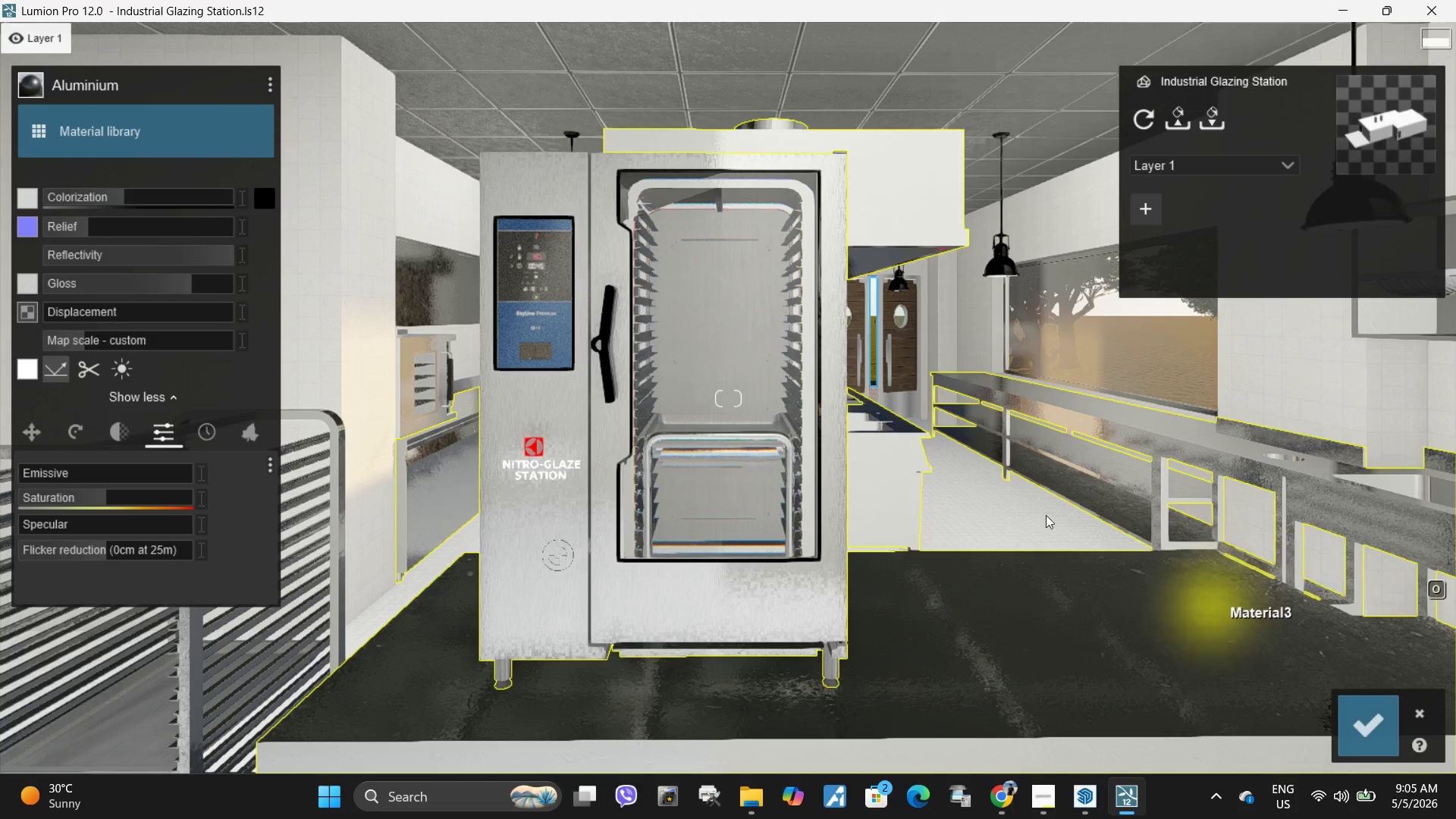 
mouse_move([1349, 708])
 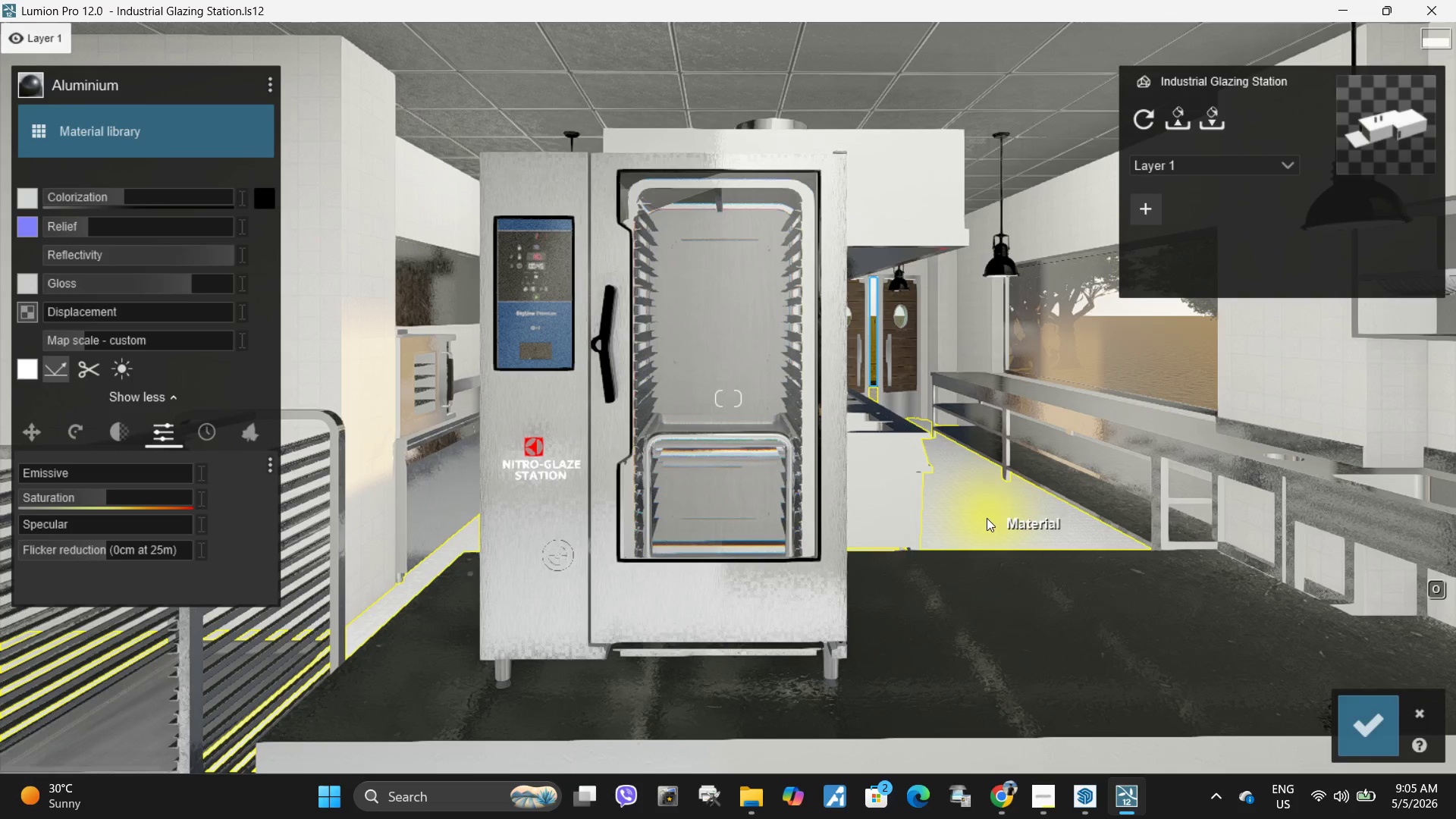 
left_click([984, 519])
 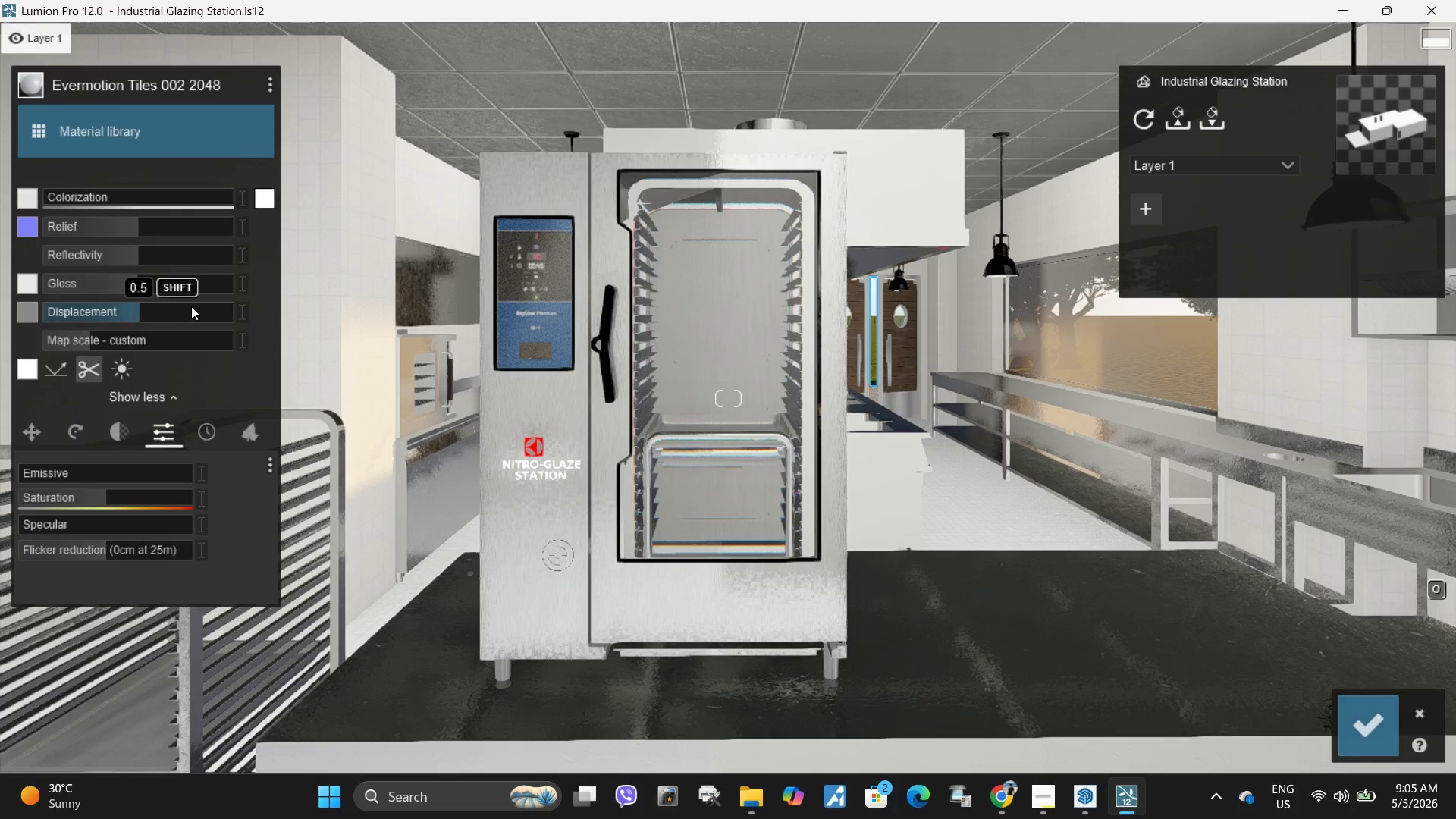 
left_click_drag(start_coordinate=[143, 281], to_coordinate=[306, 306])
 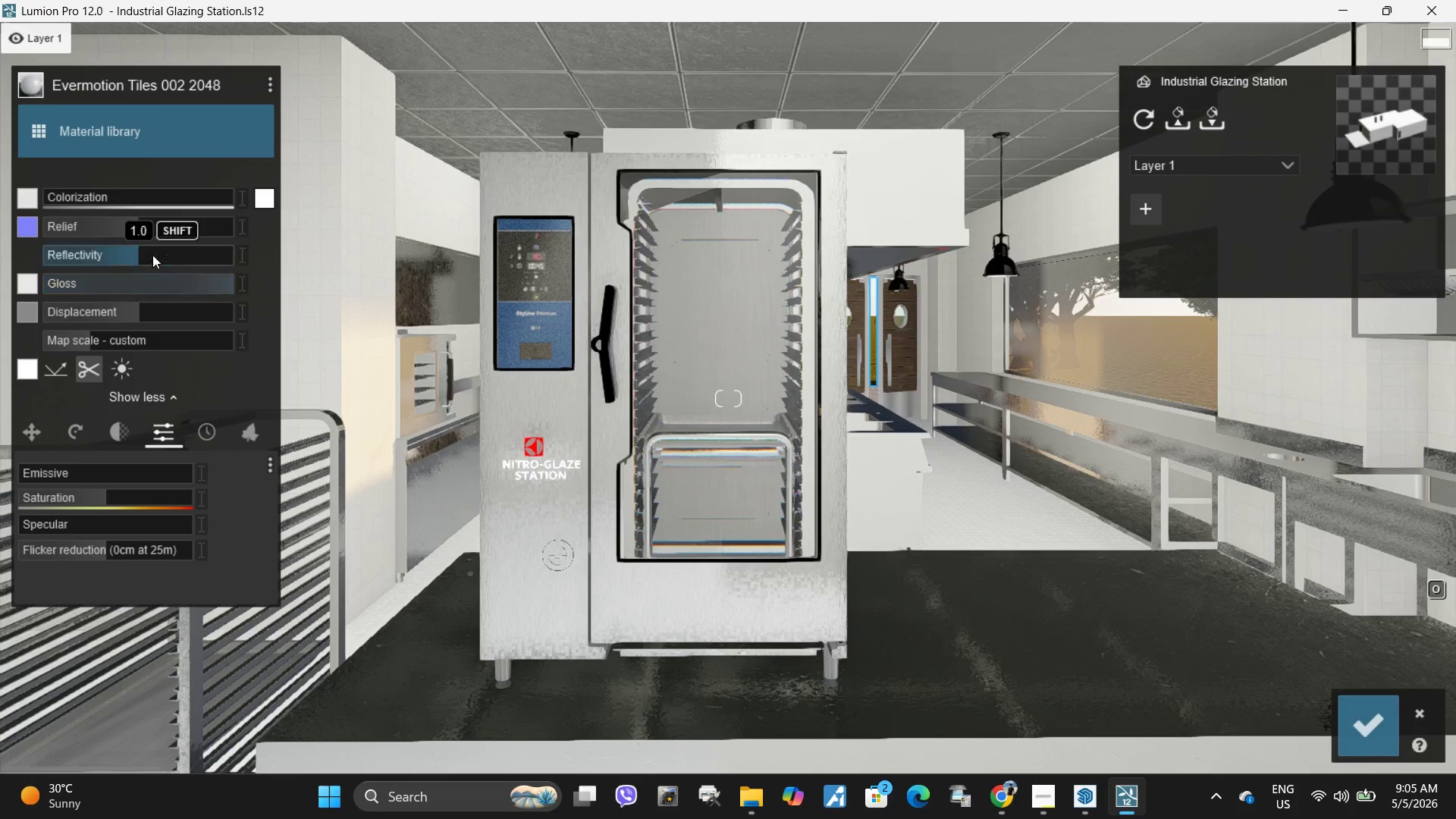 
left_click_drag(start_coordinate=[152, 255], to_coordinate=[213, 259])
 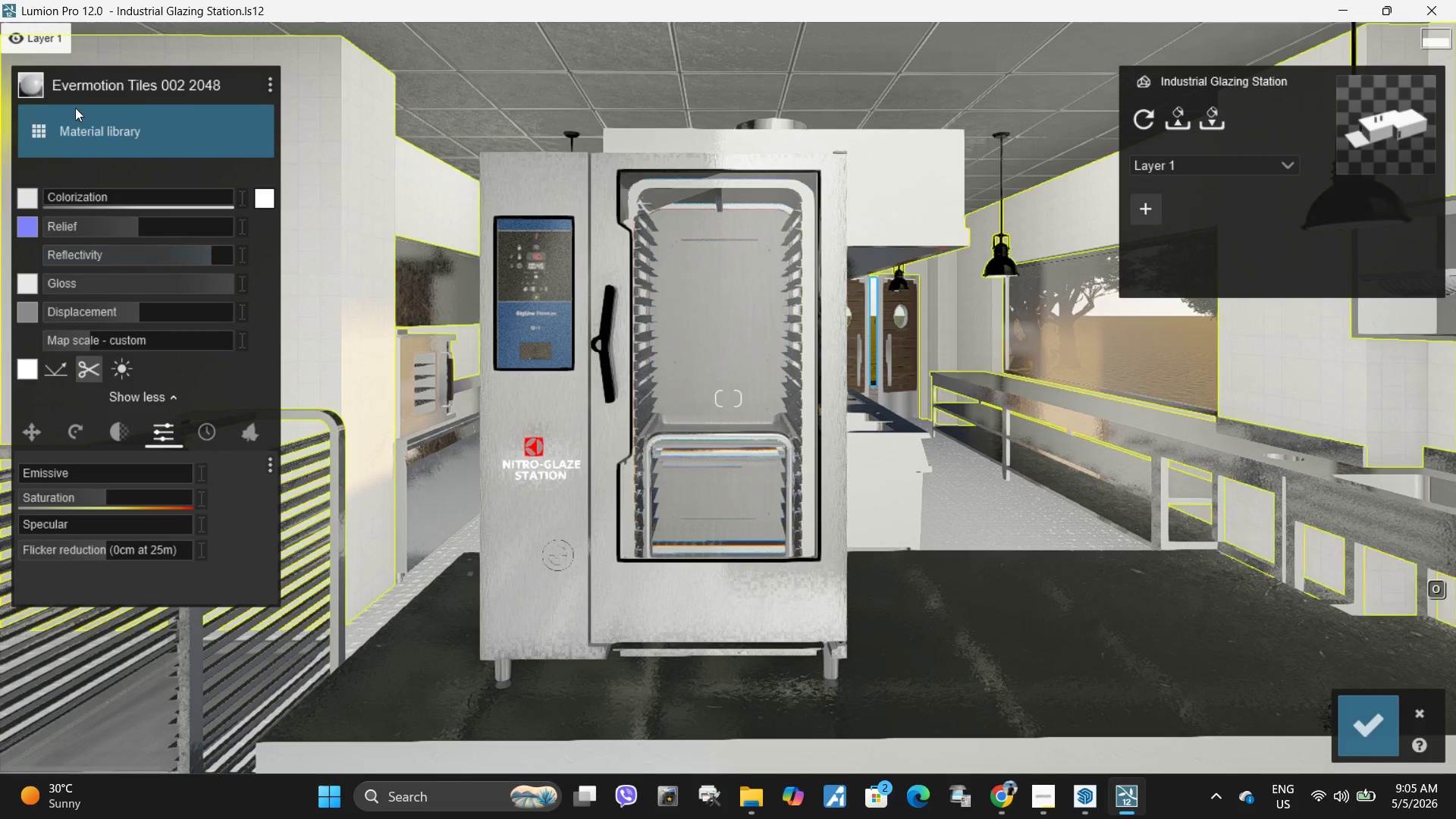 
left_click([115, 136])
 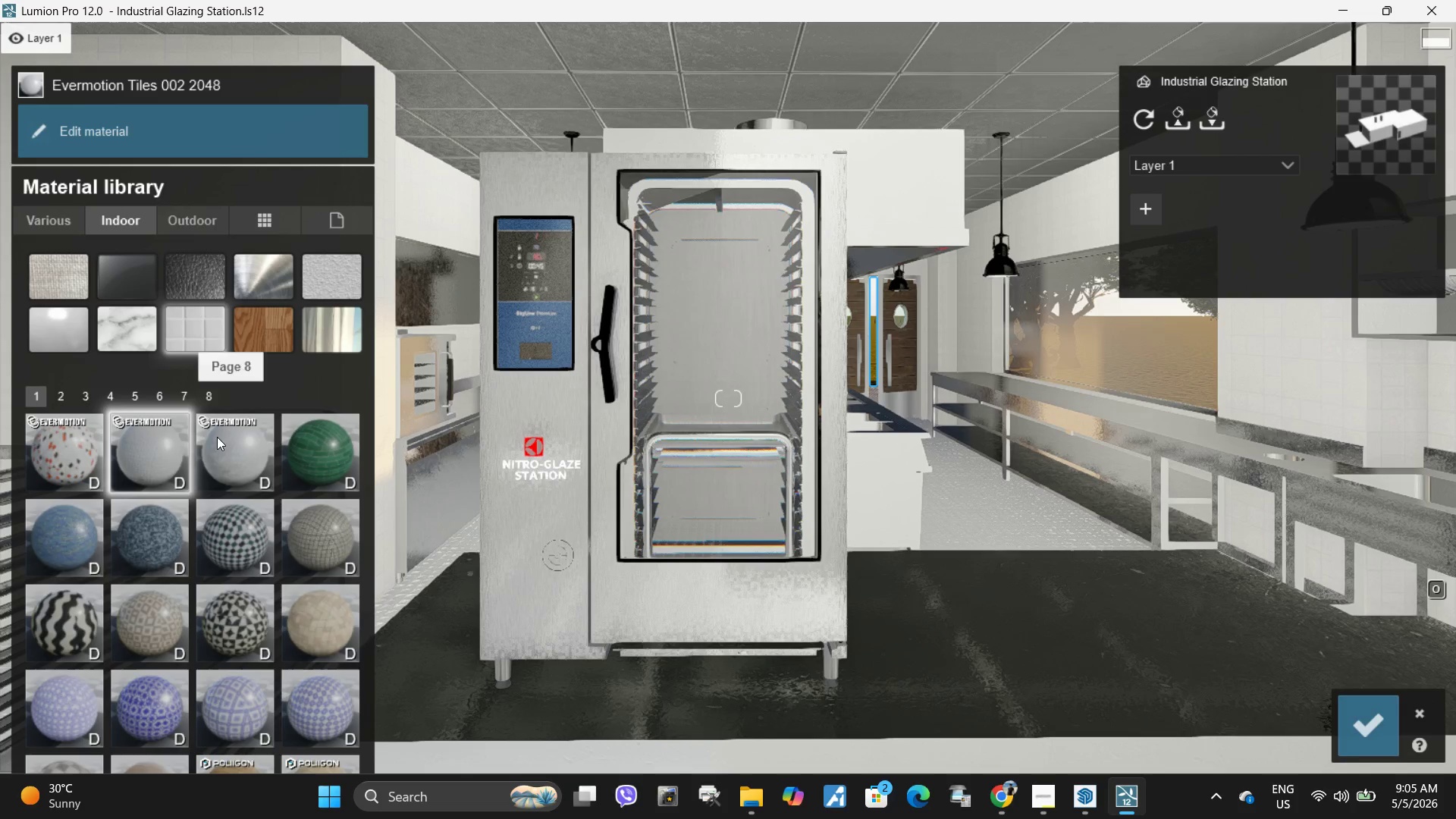 
left_click([217, 437])
 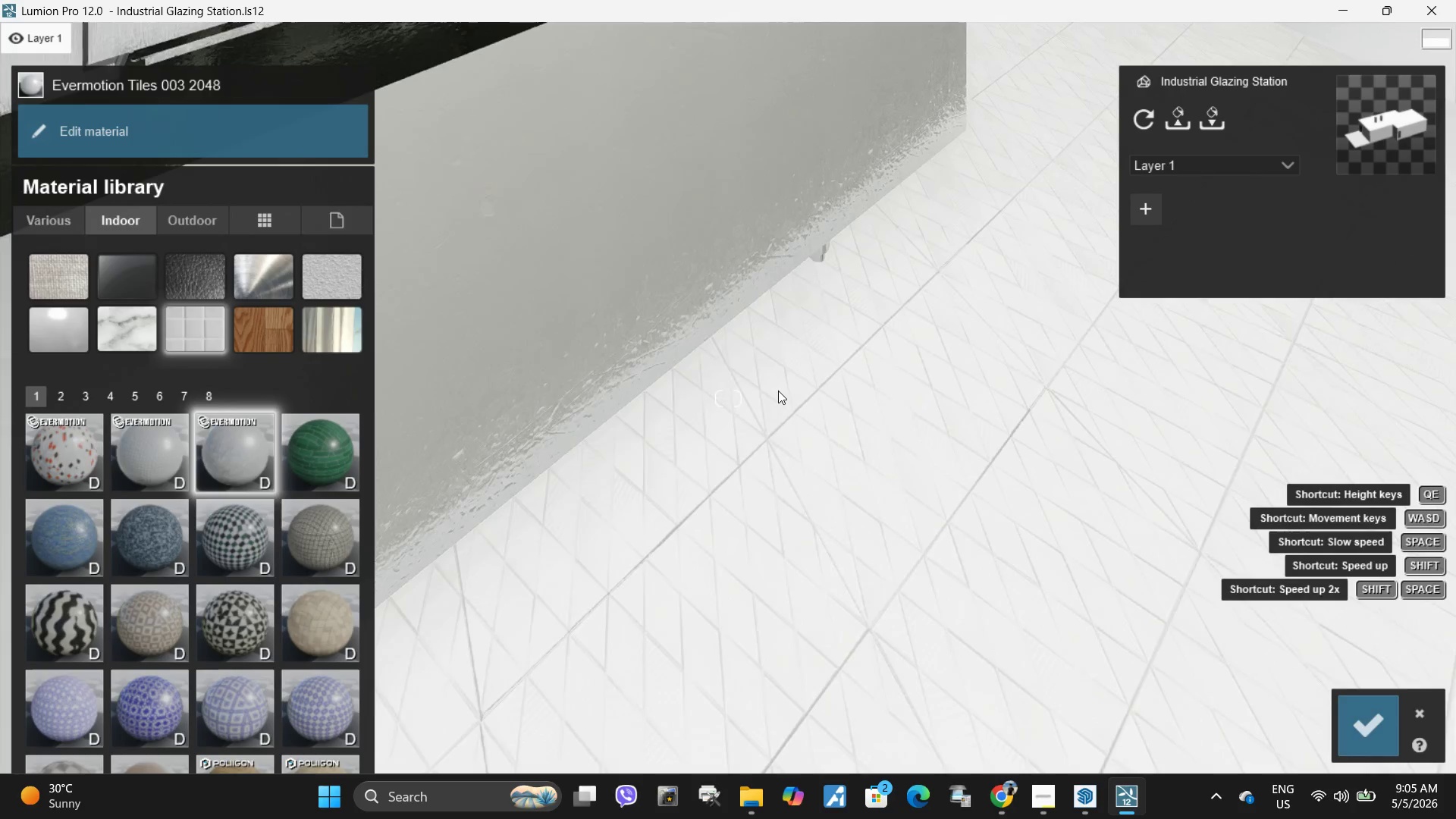 
left_click([315, 538])
 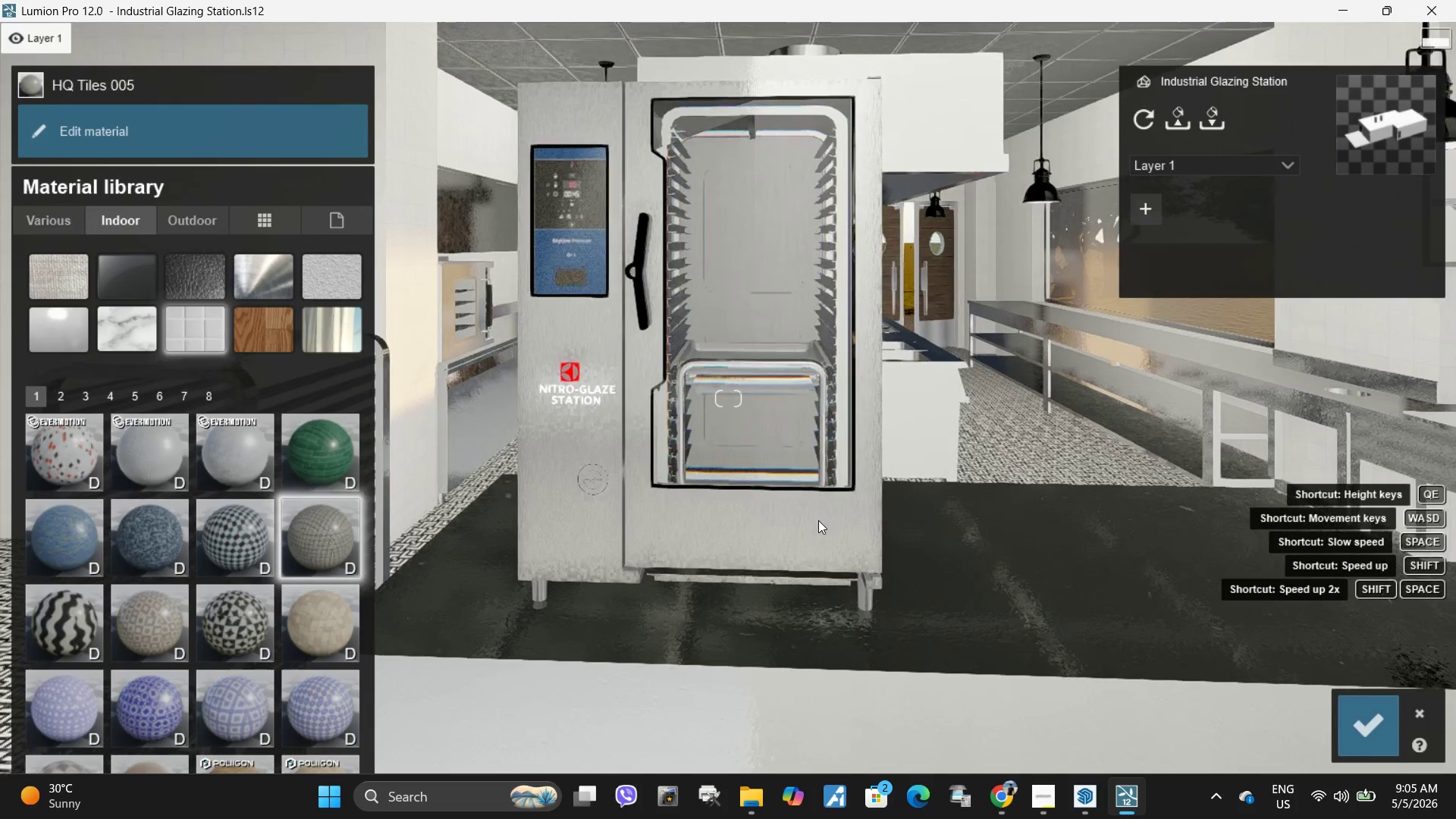 
right_click([818, 520])
 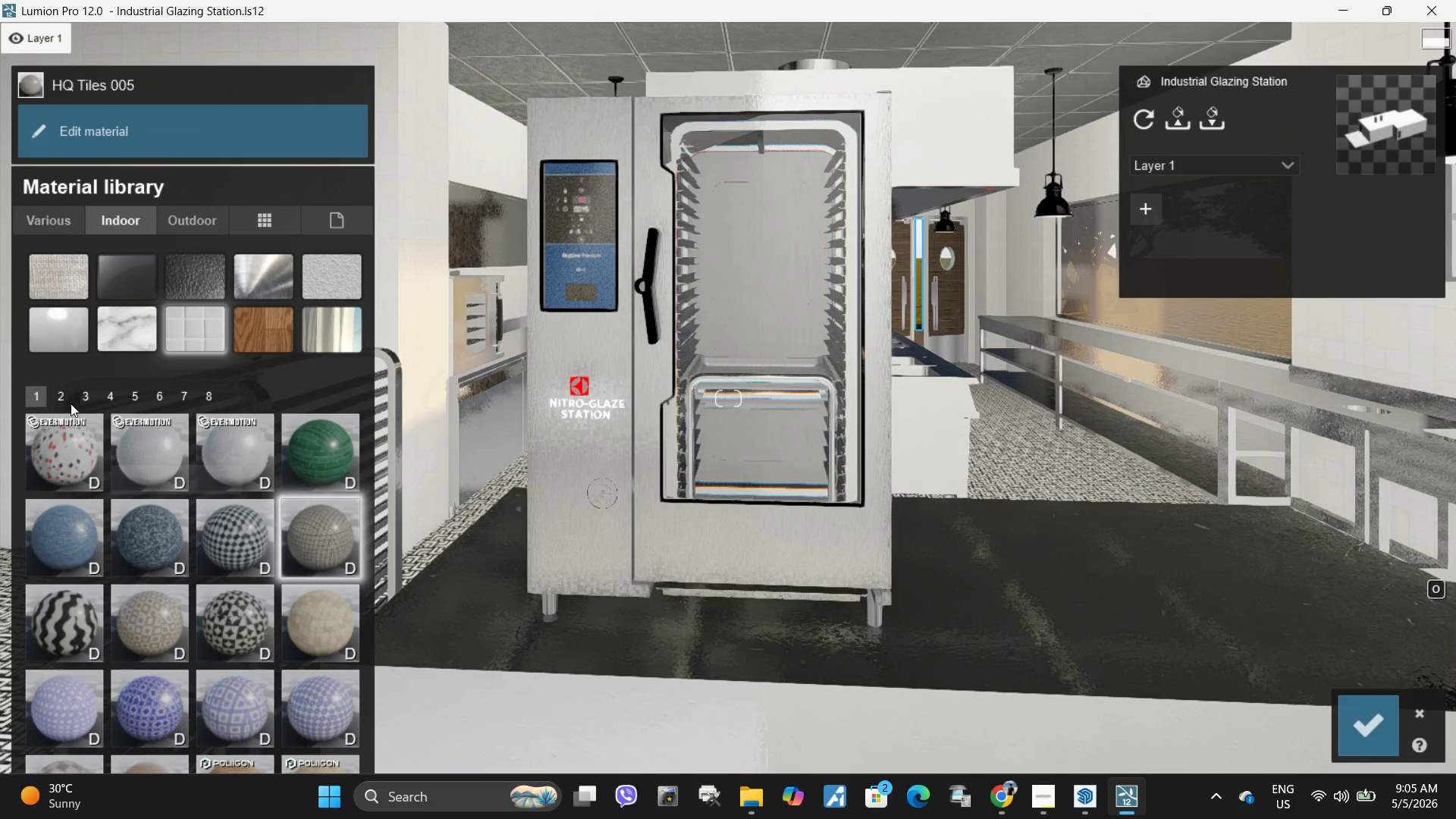 
left_click([65, 402])
 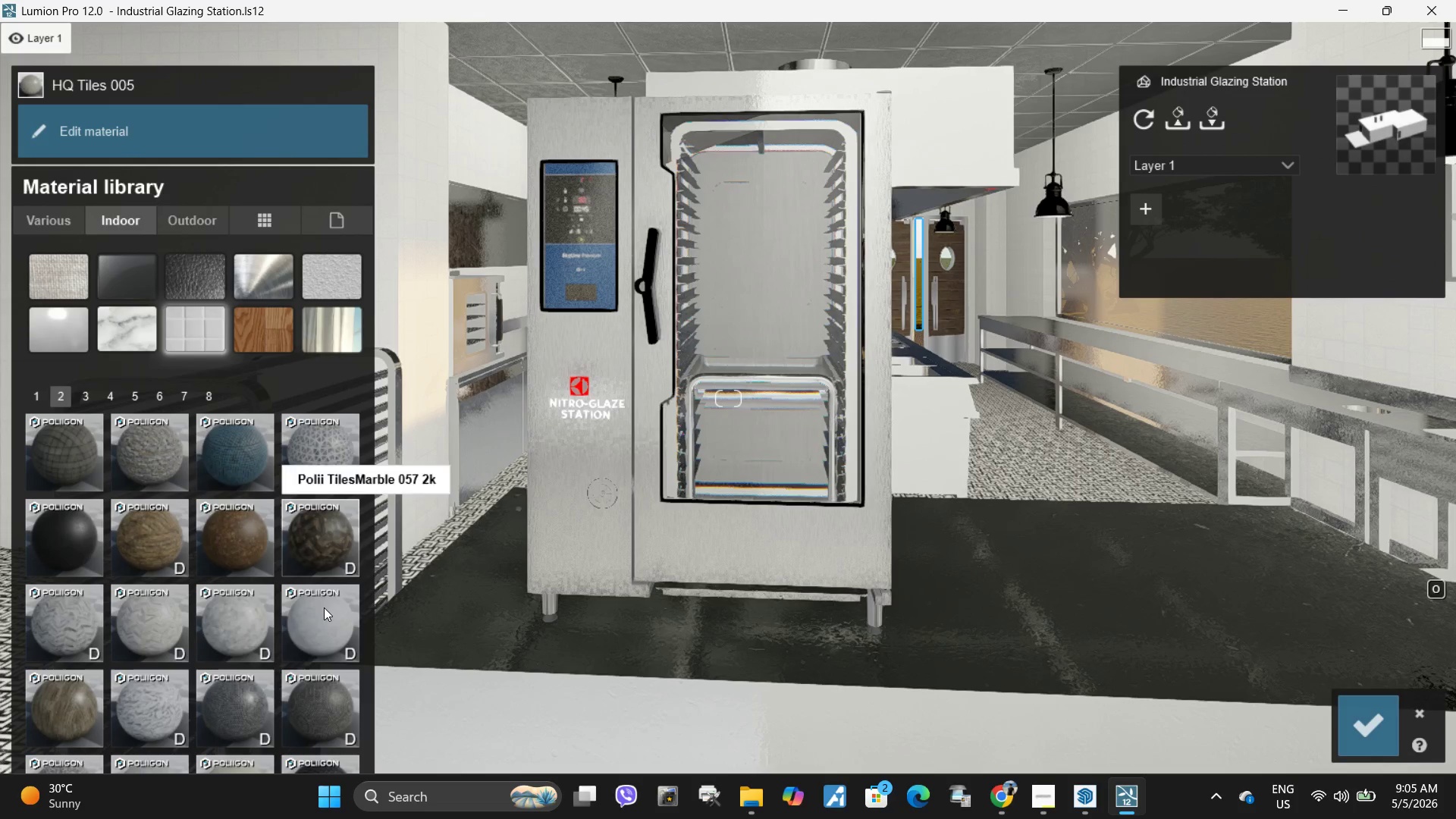 
double_click([324, 728])
 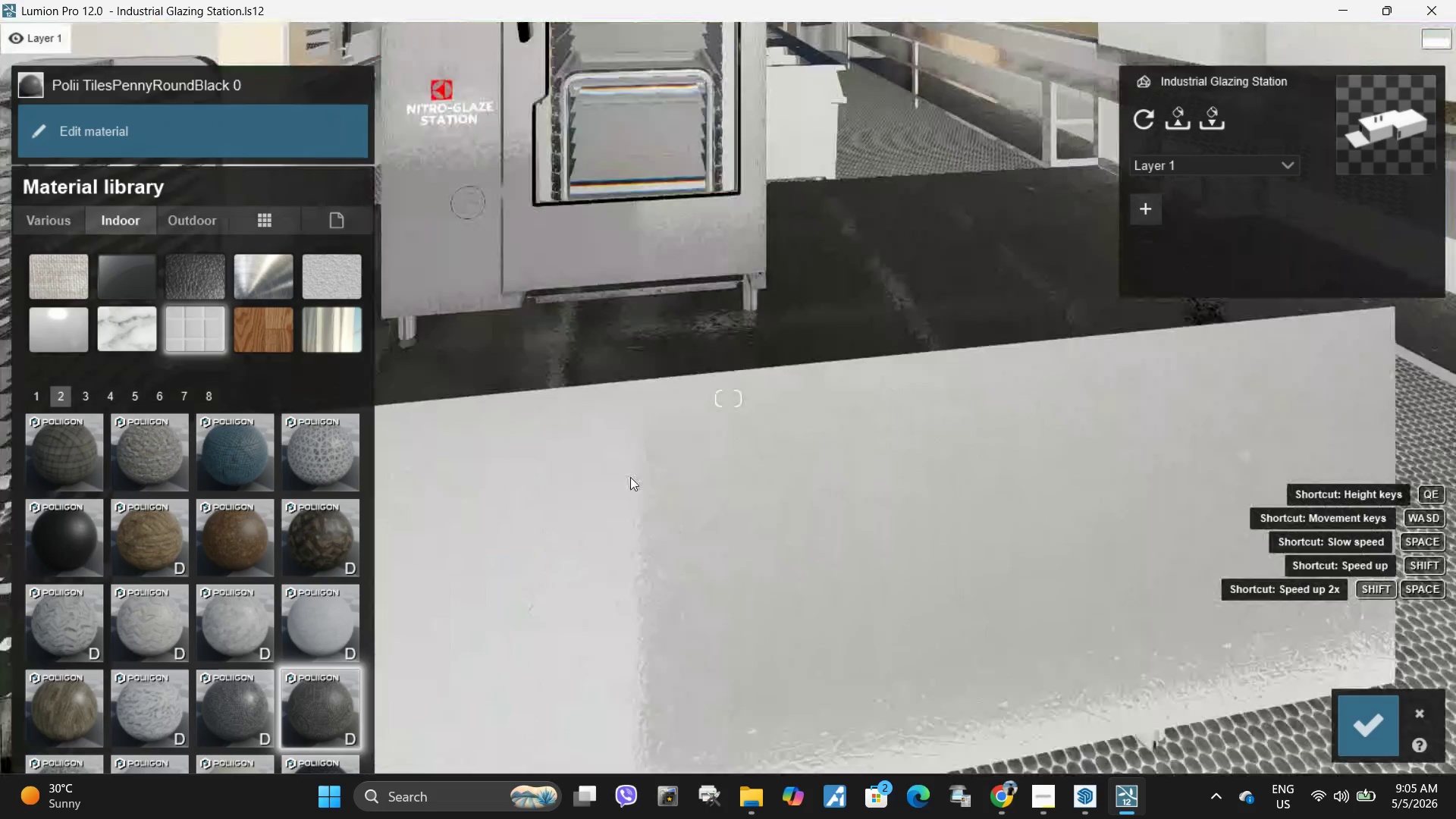 
left_click([87, 394])
 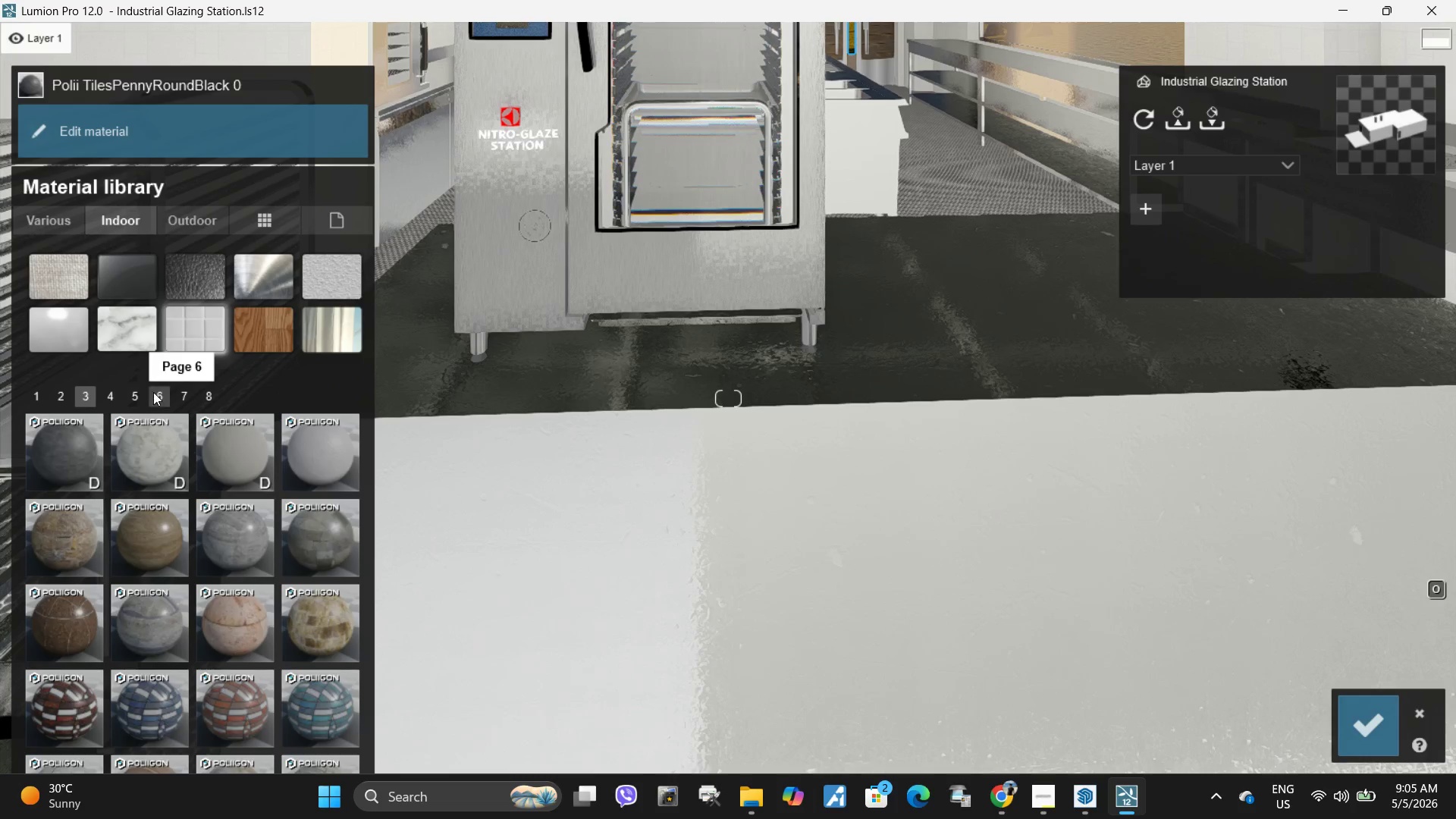 
double_click([136, 395])
 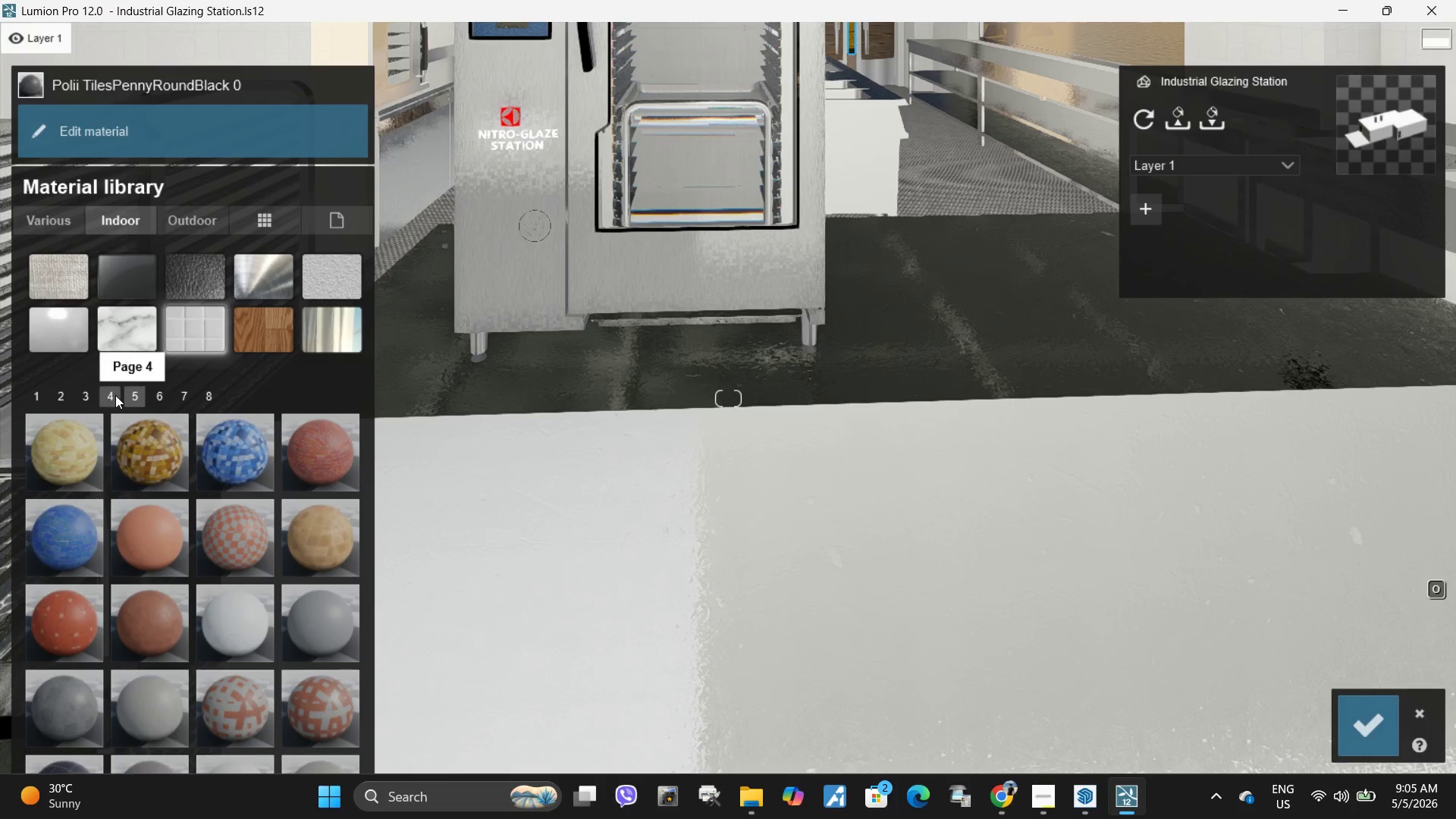 
left_click_drag(start_coordinate=[114, 404], to_coordinate=[143, 487])
 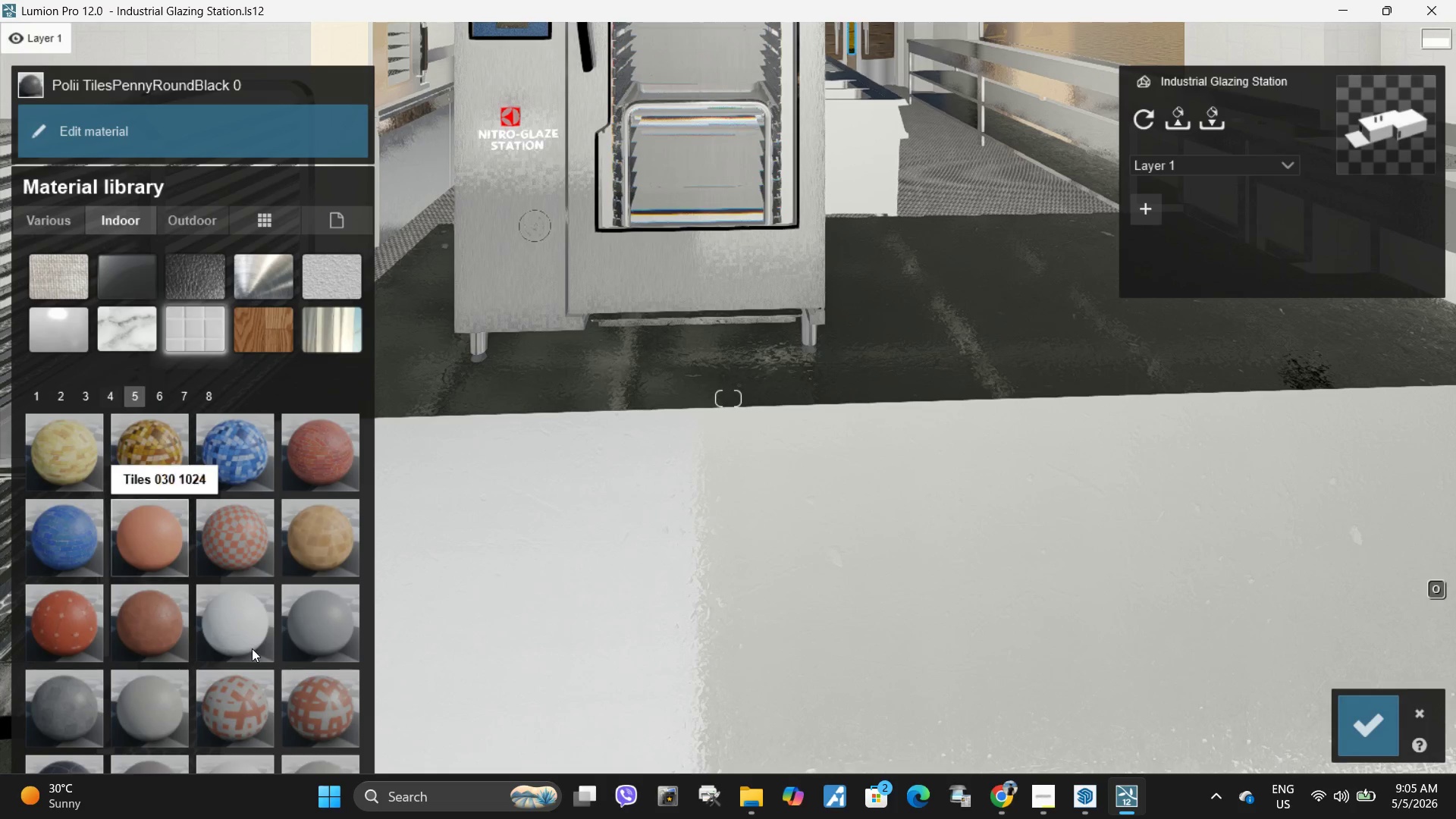 
double_click([253, 648])
 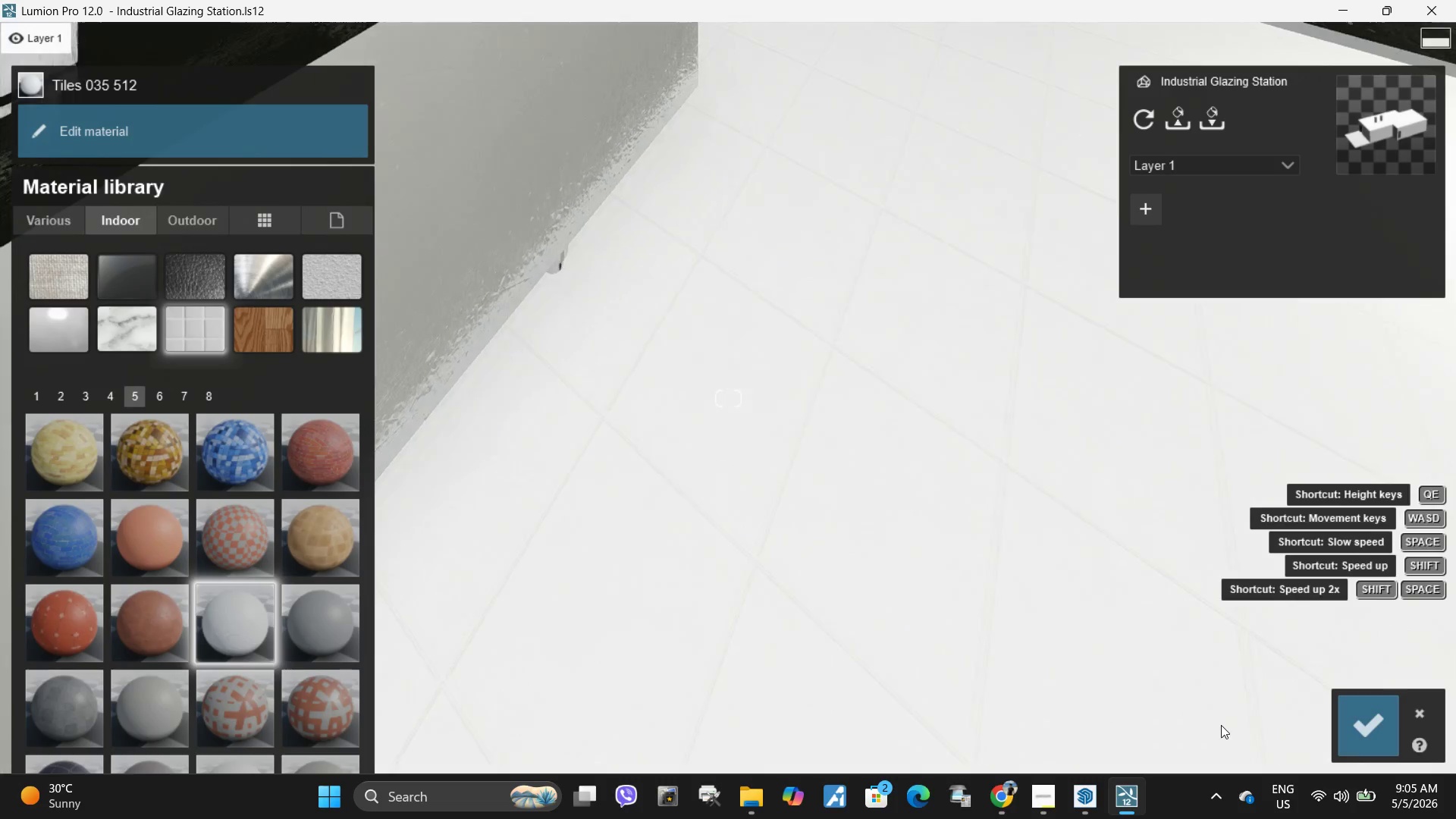 
type(ssqae)
 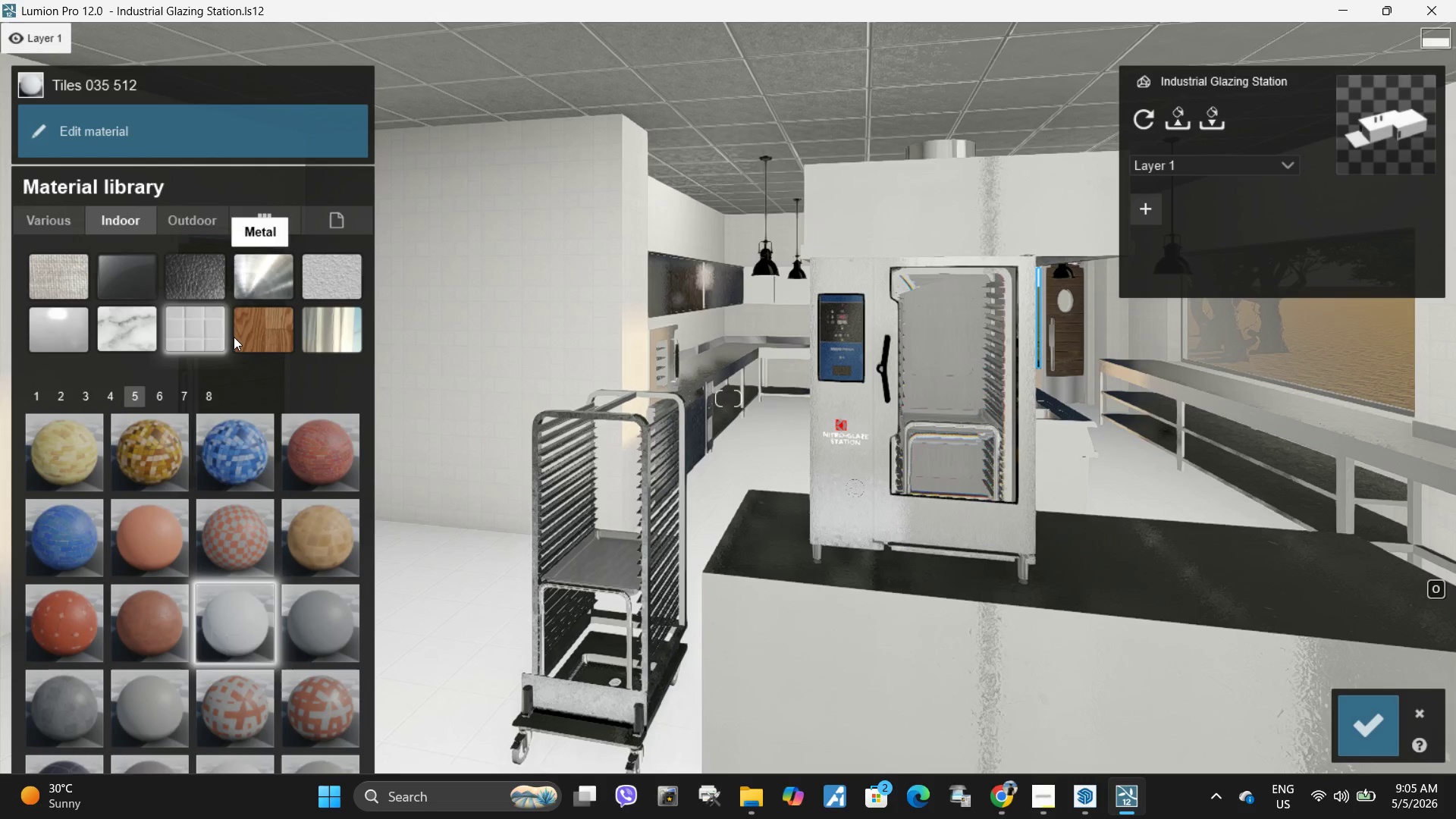 
left_click([197, 145])
 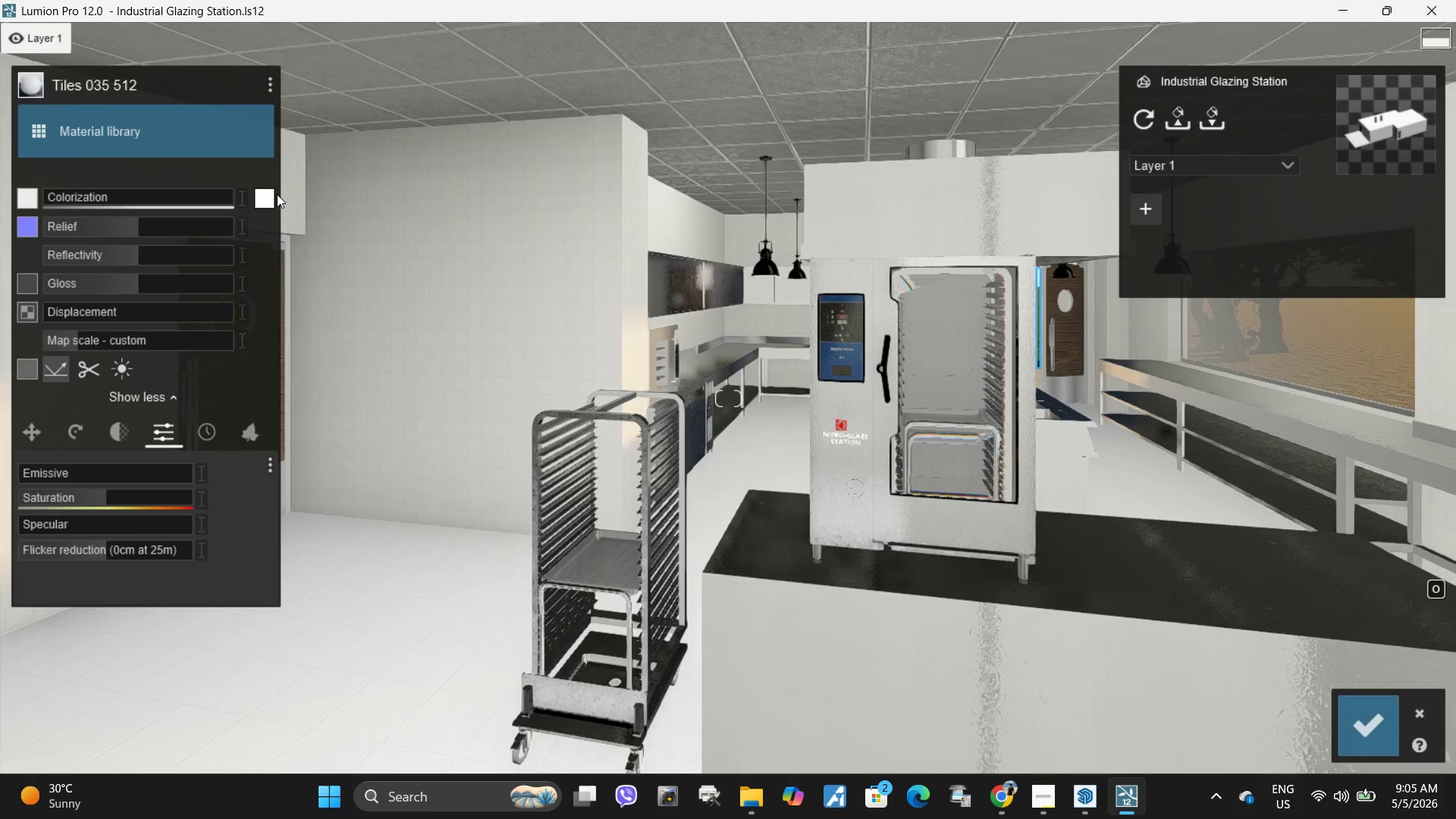 
left_click([265, 201])
 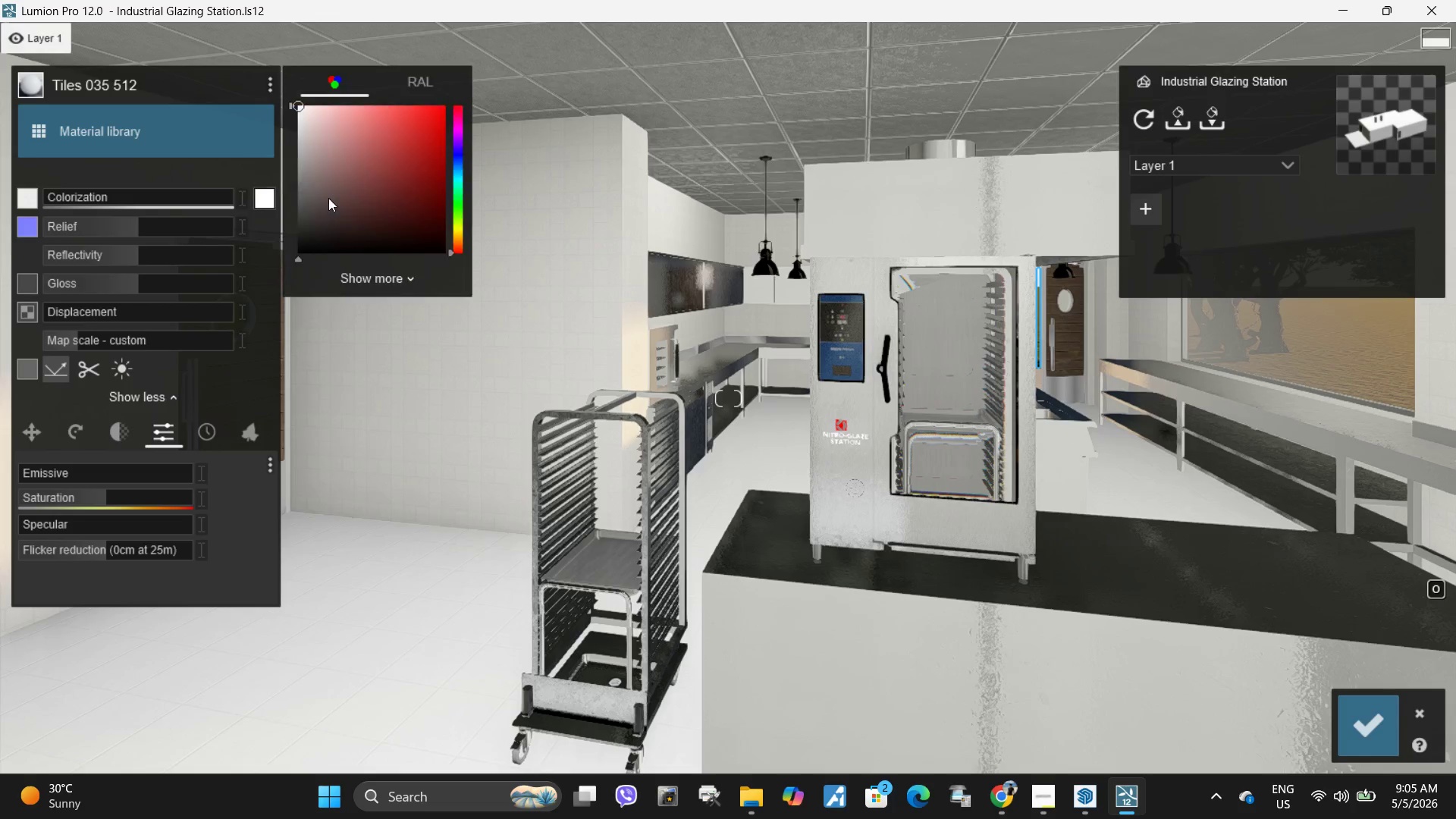 
left_click_drag(start_coordinate=[327, 197], to_coordinate=[289, 187])
 